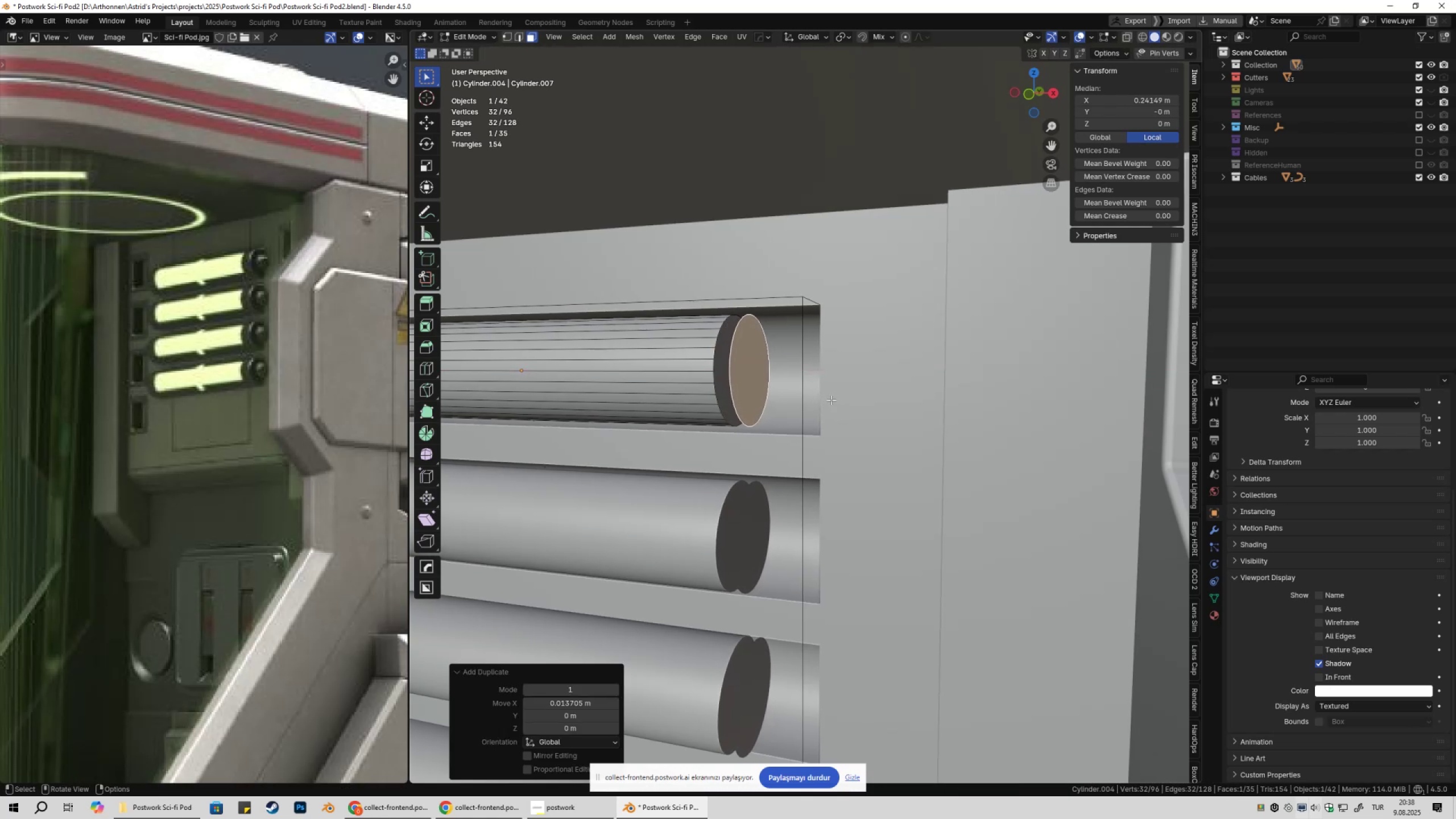 
key(P)
 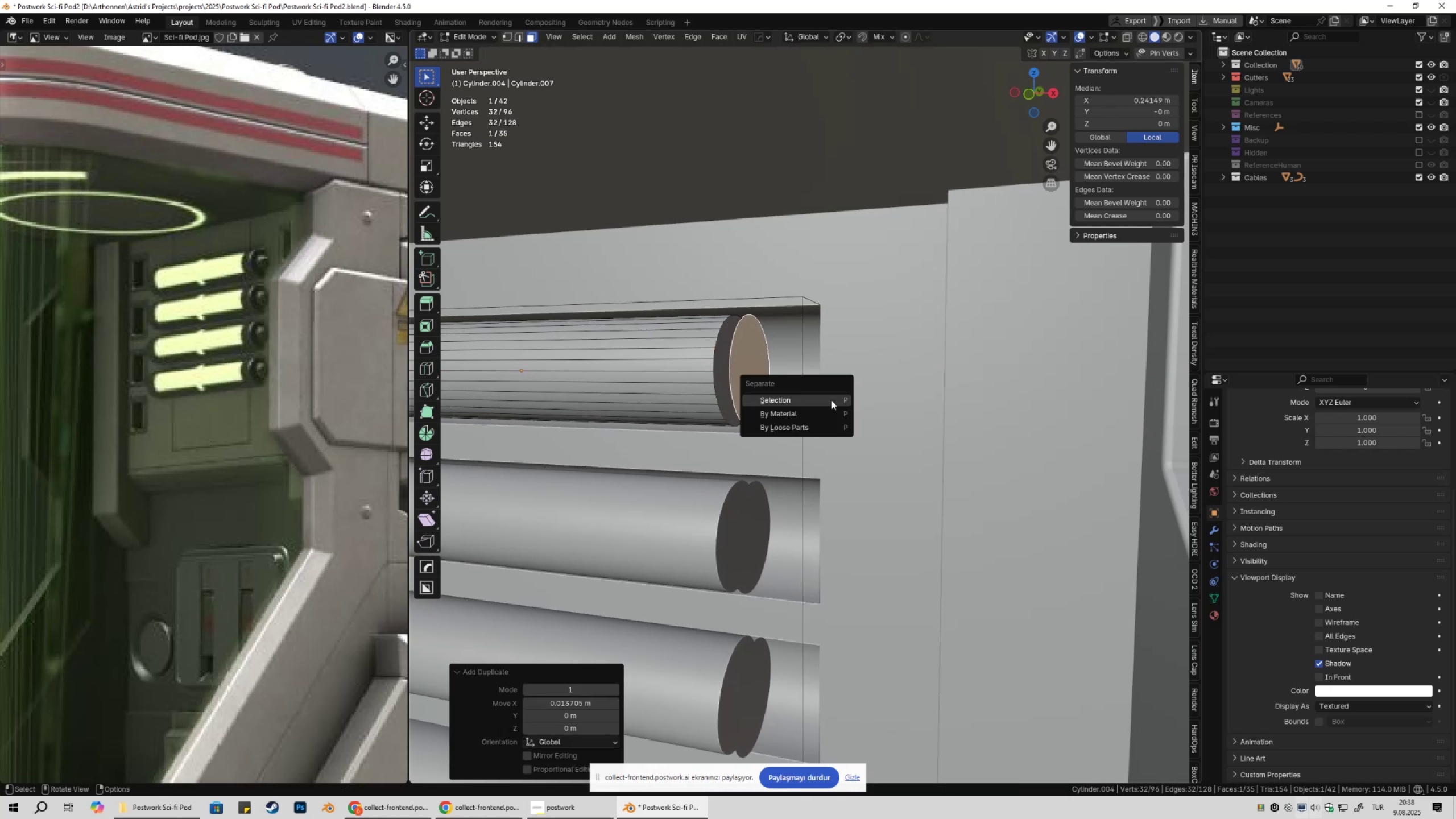 
left_click([831, 400])
 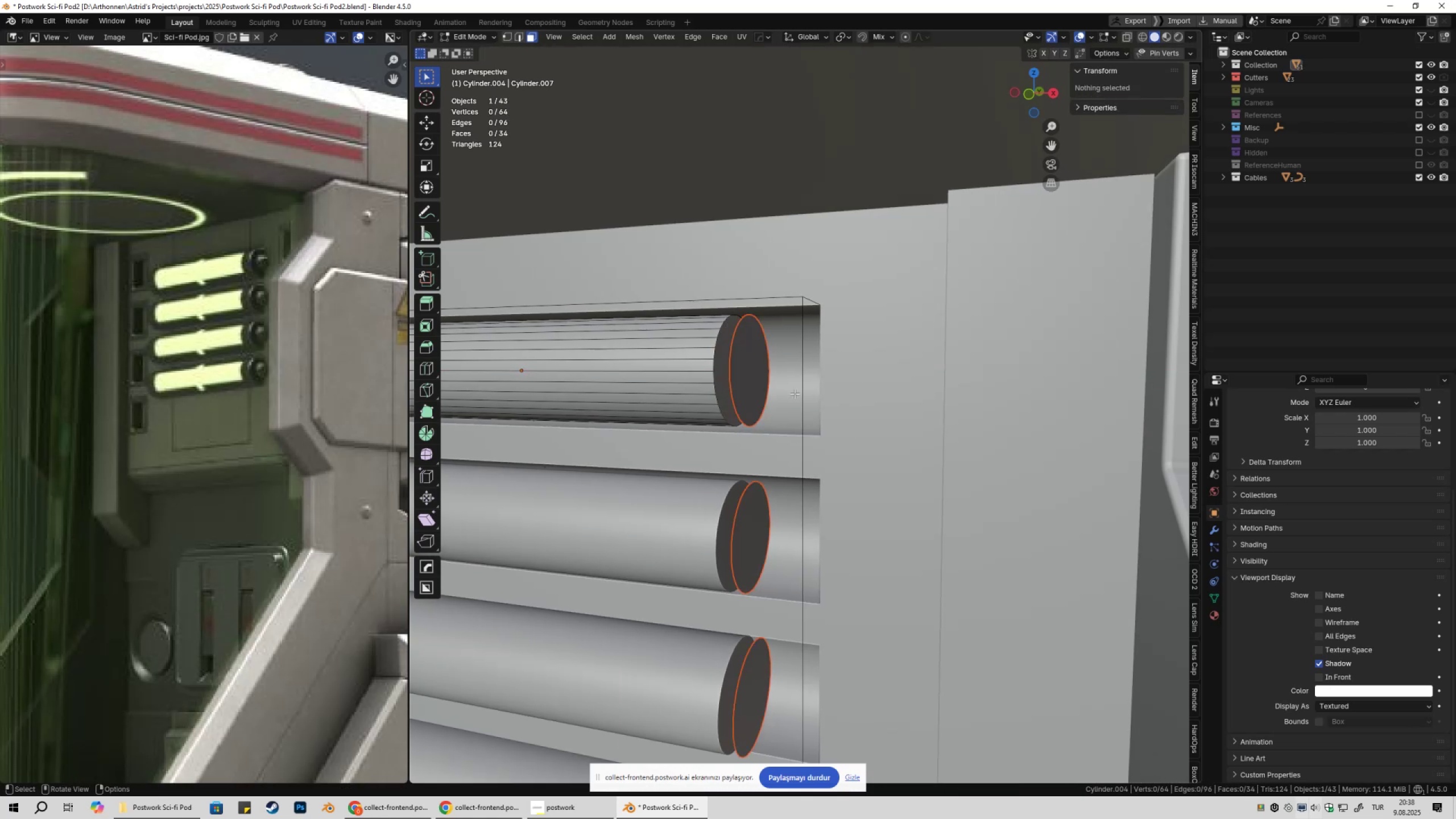 
key(Tab)
 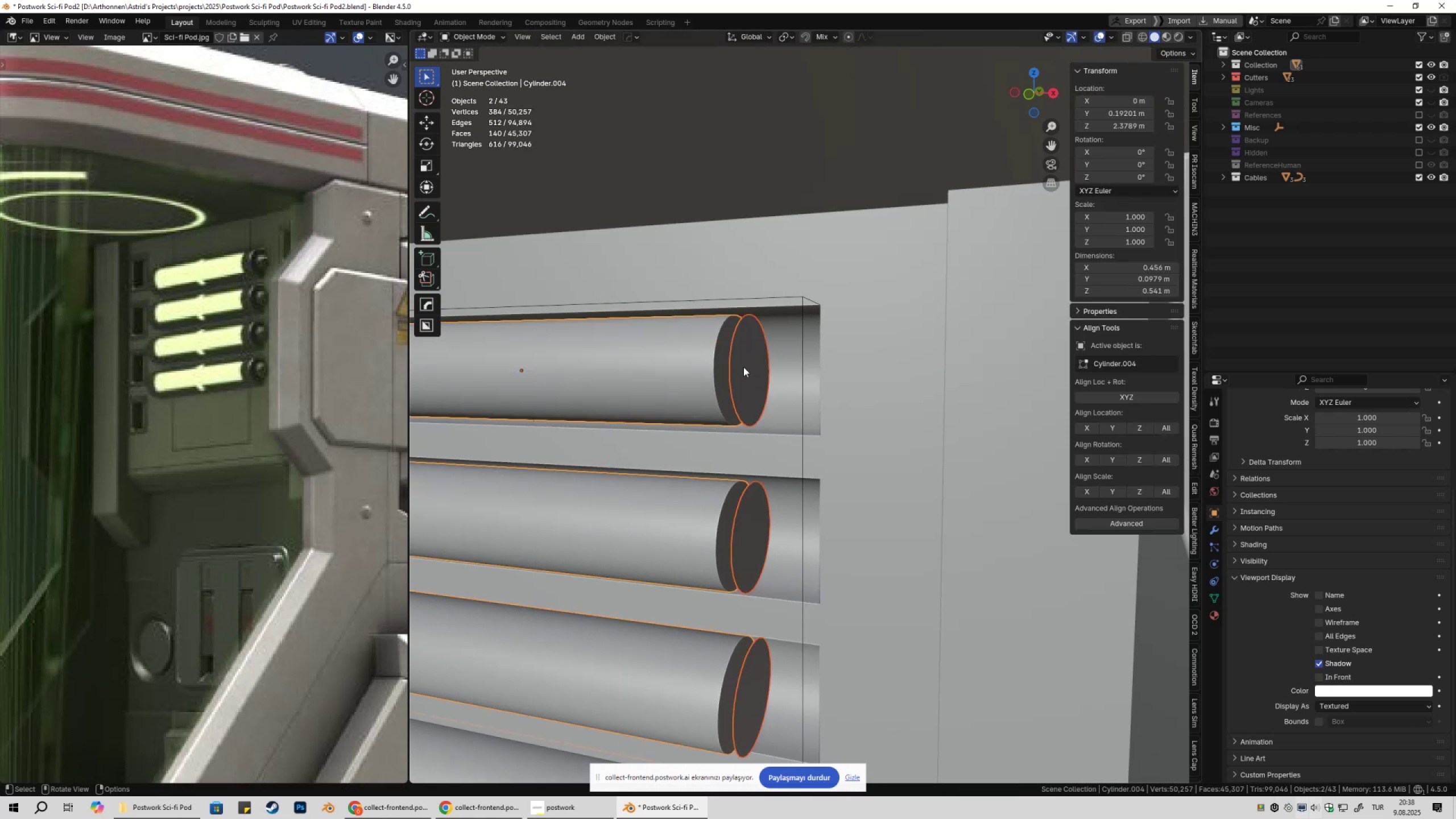 
left_click([743, 367])
 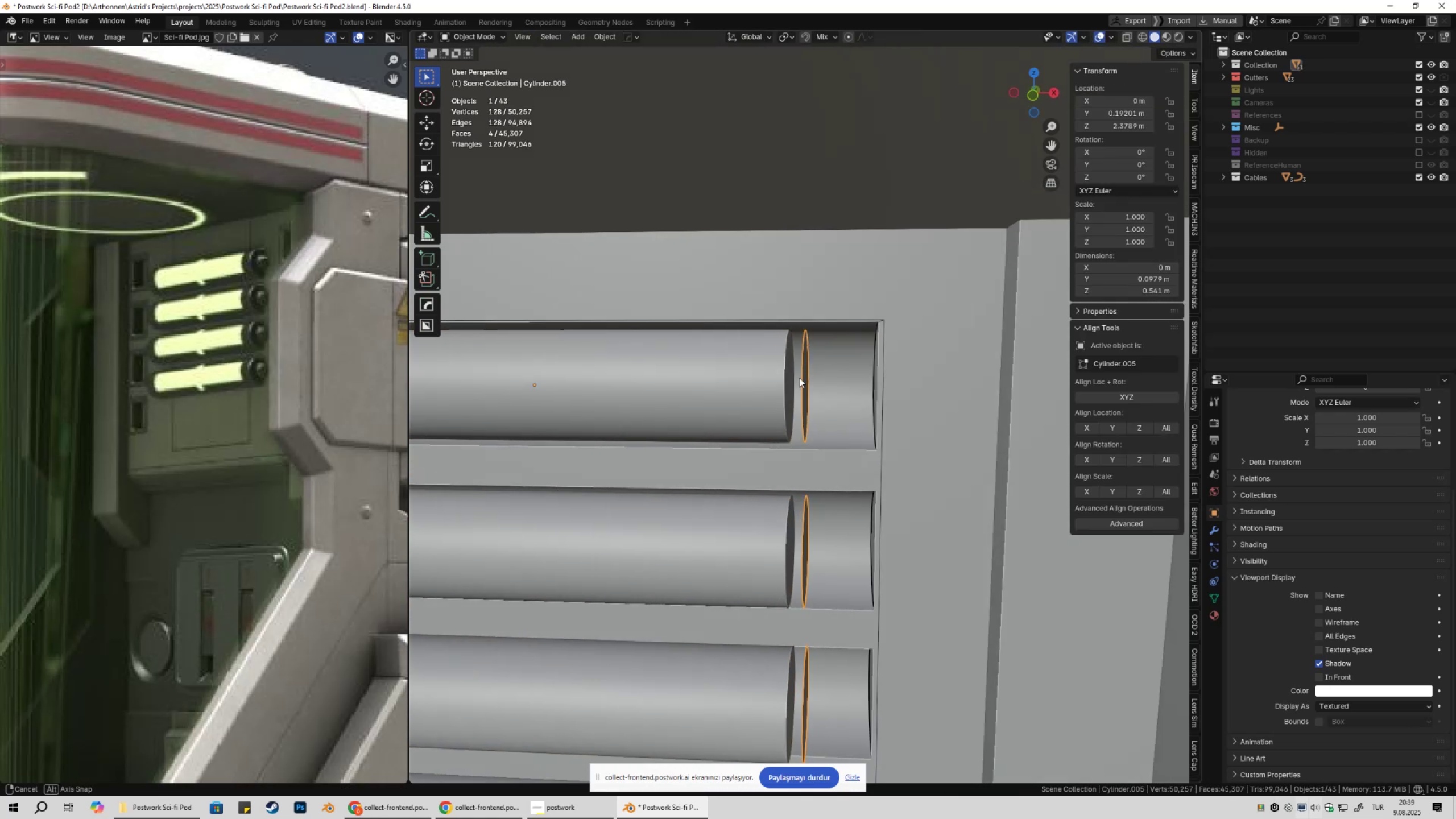 
scroll: coordinate [800, 378], scroll_direction: up, amount: 1.0
 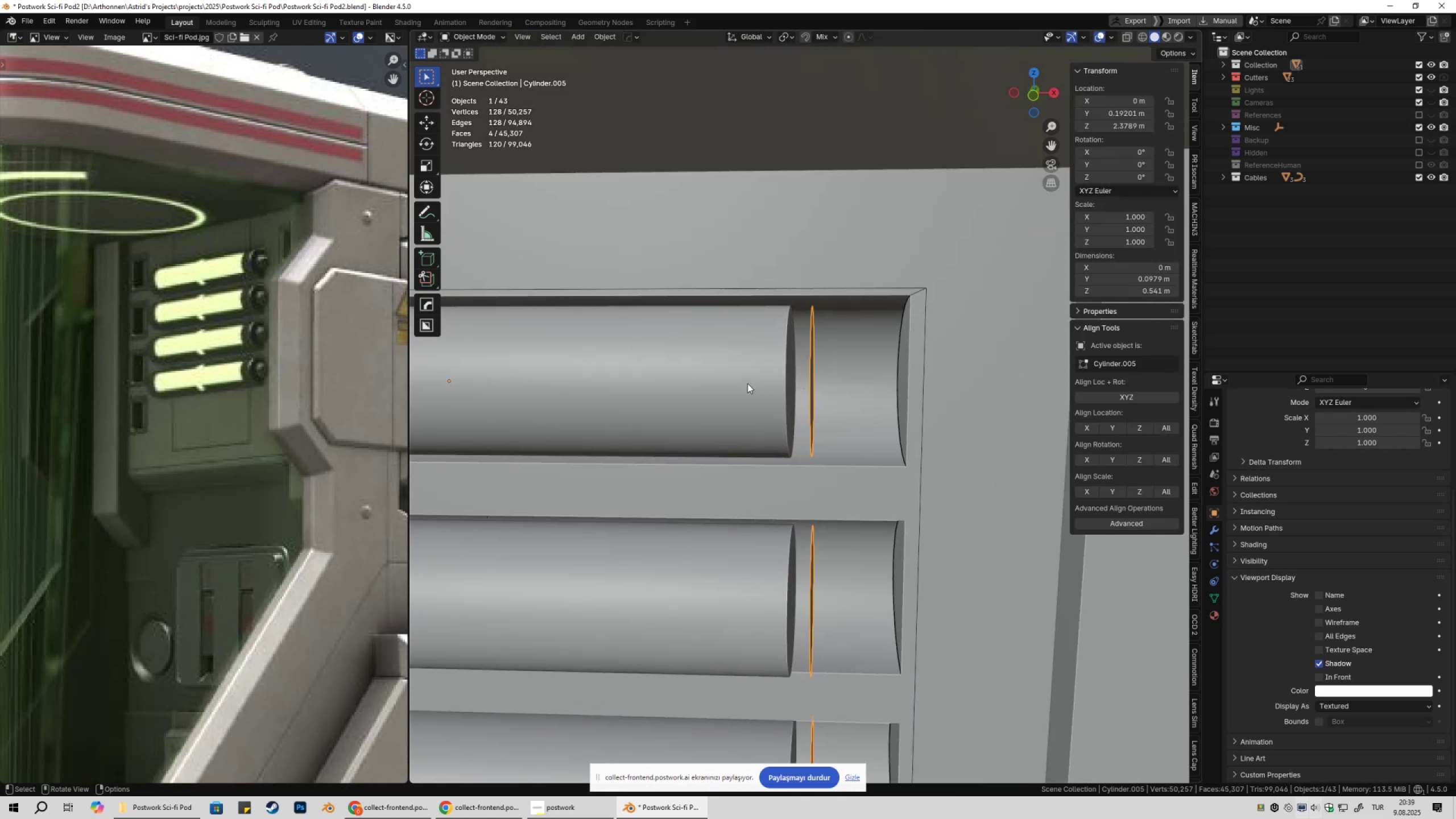 
hold_key(key=ShiftLeft, duration=0.3)
 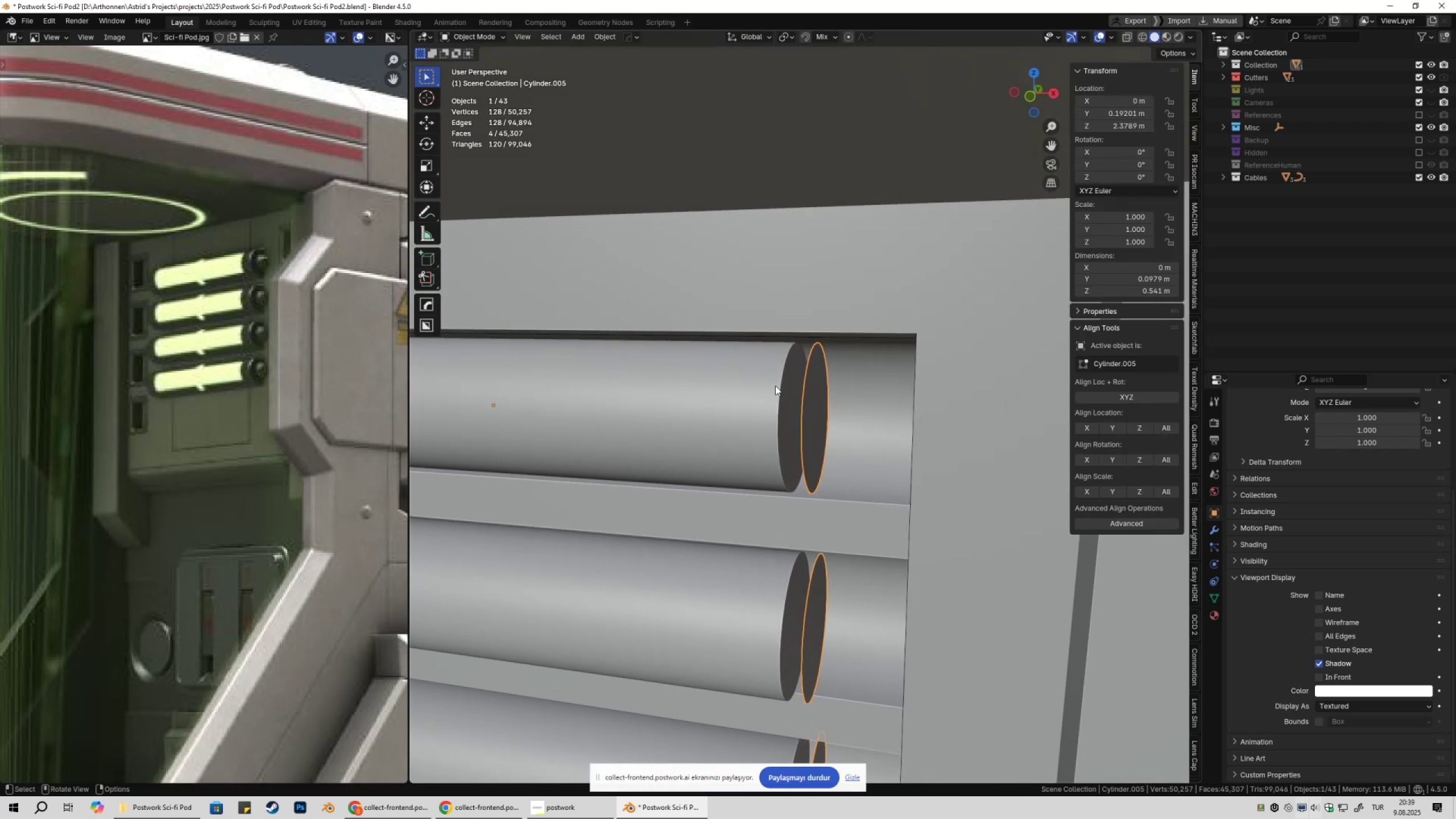 
type(gyx)
 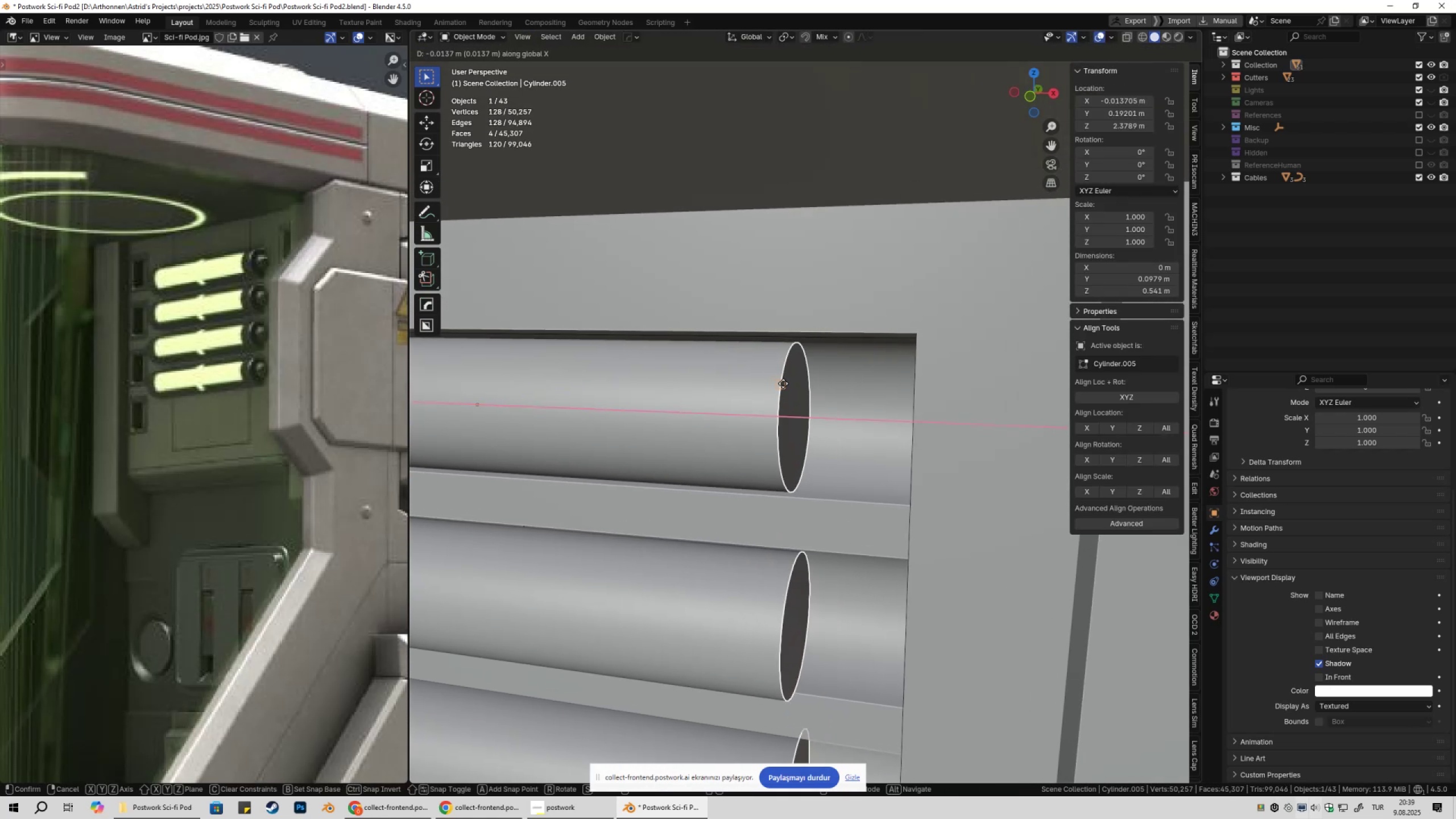 
hold_key(key=ControlLeft, duration=0.44)
 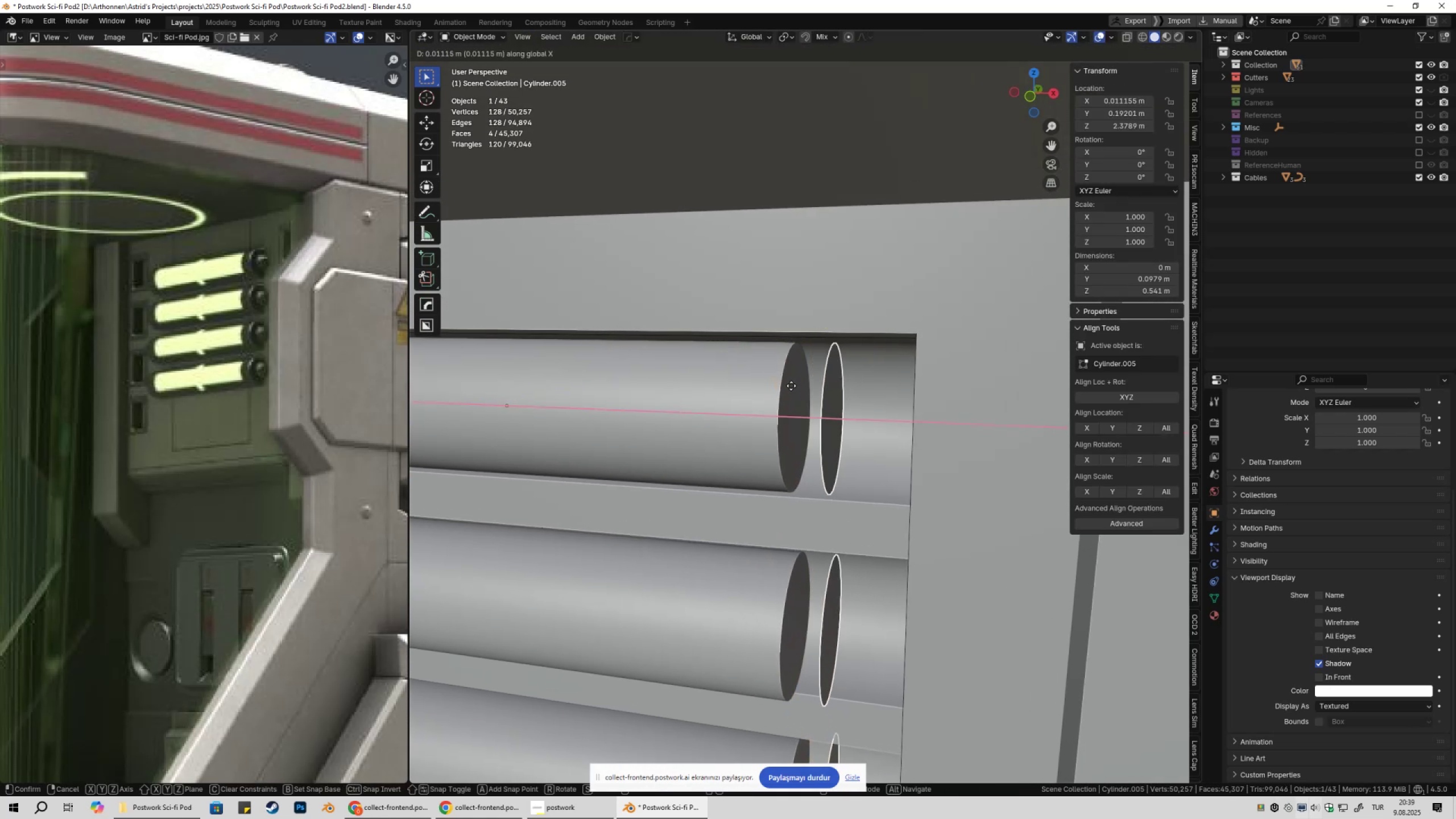 
hold_key(key=ControlLeft, duration=0.59)
left_click([783, 383])
 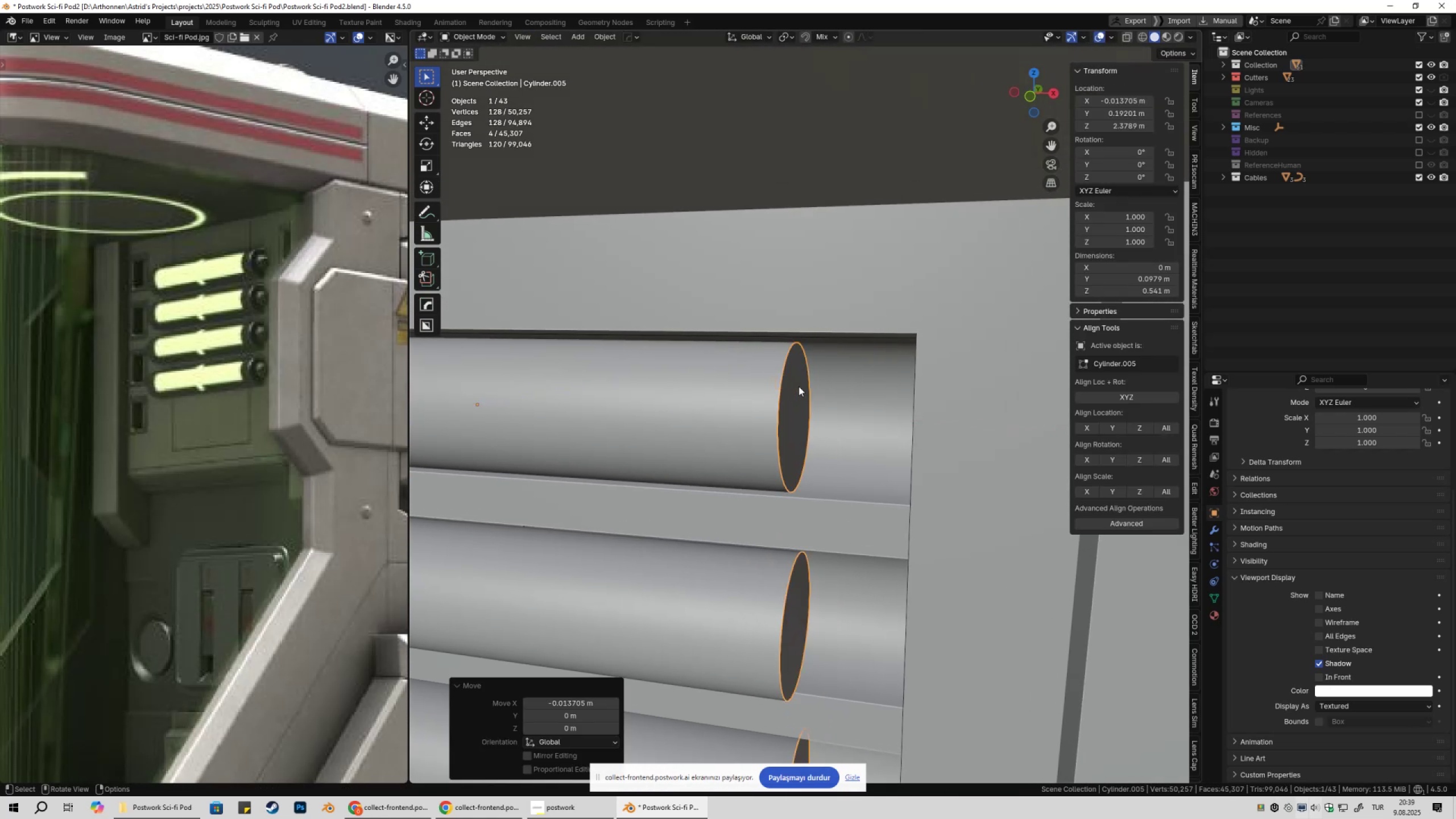 
key(Shift+ShiftLeft)
 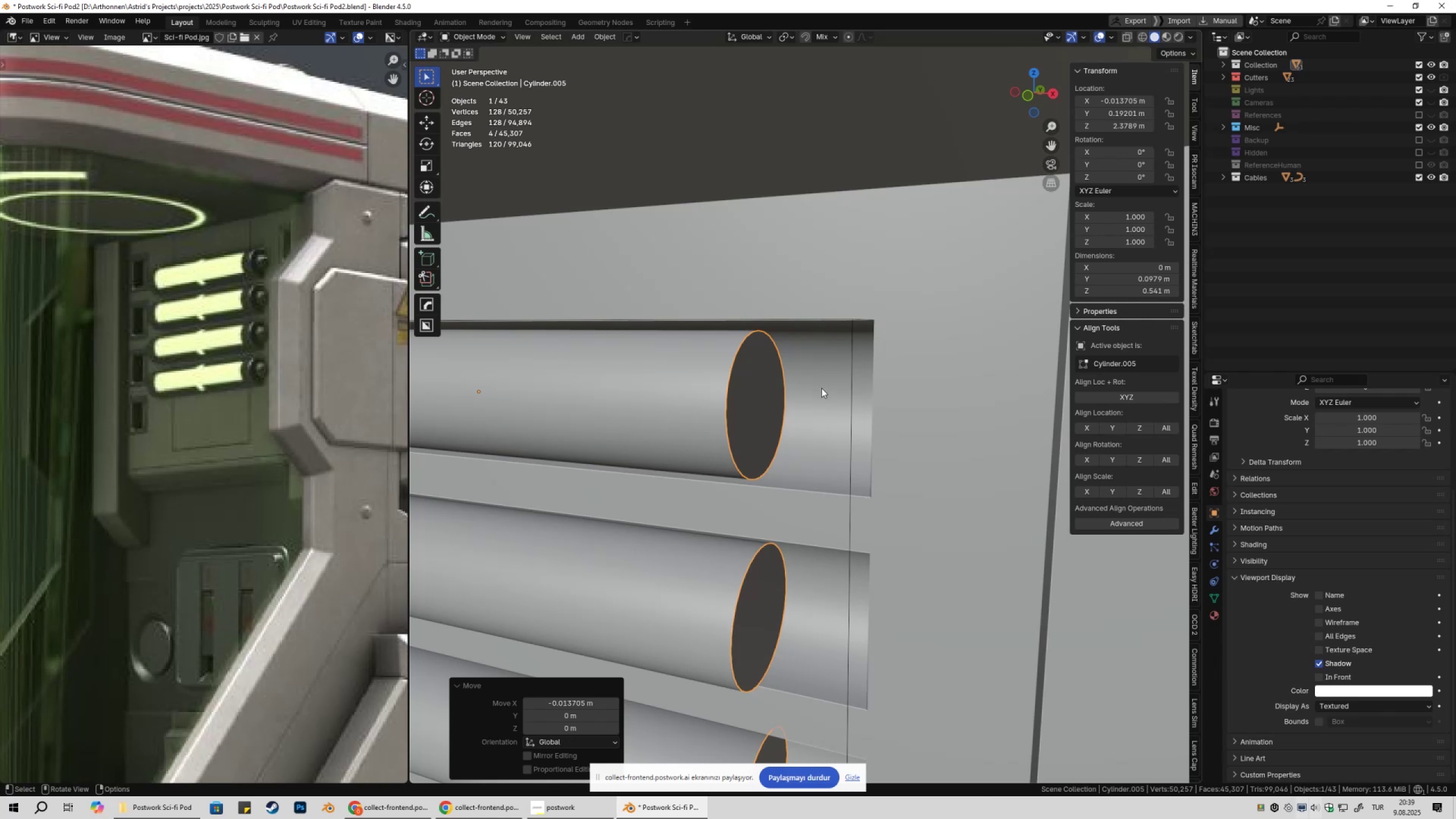 
key(S)
 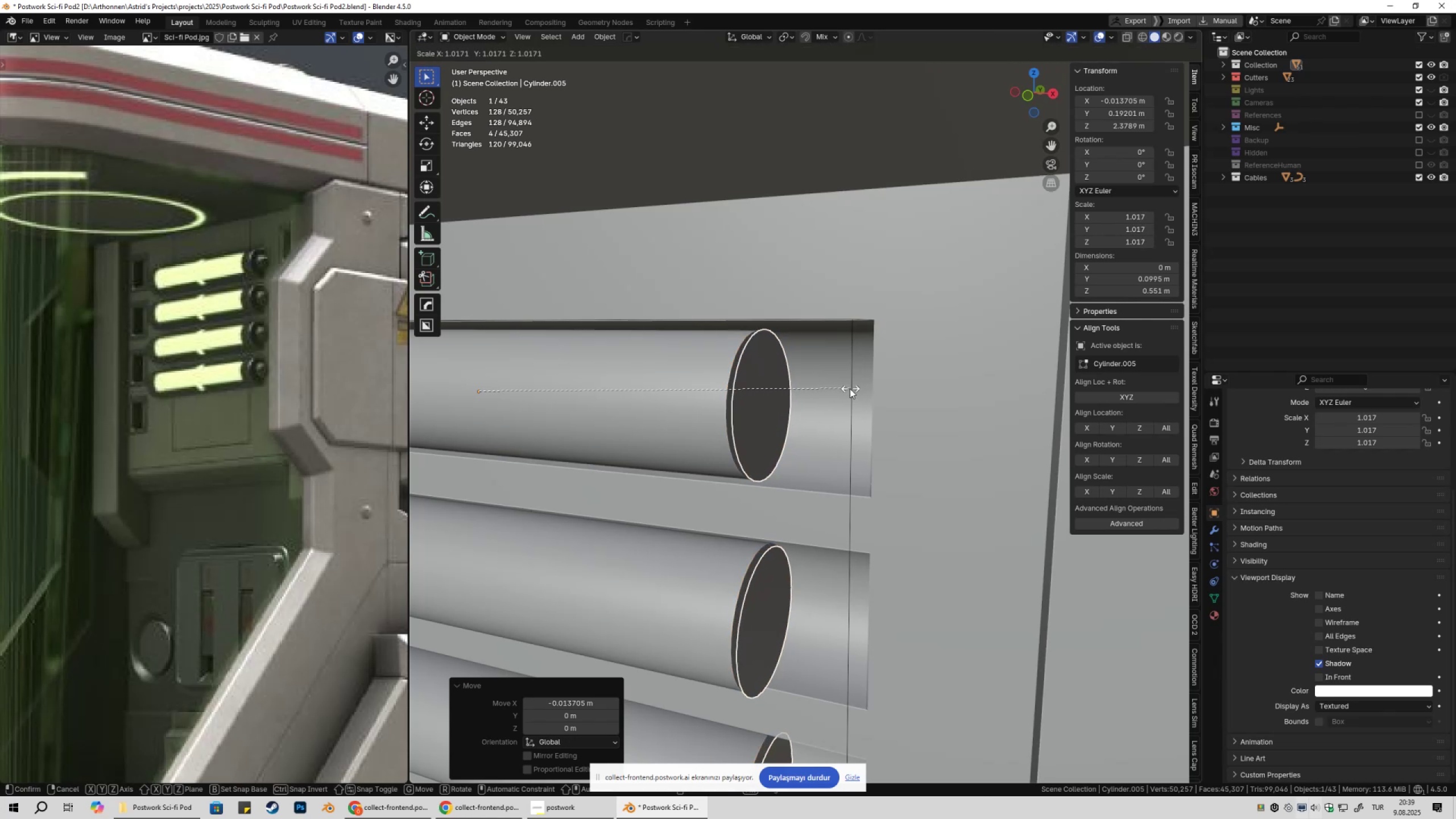 
key(Escape)
 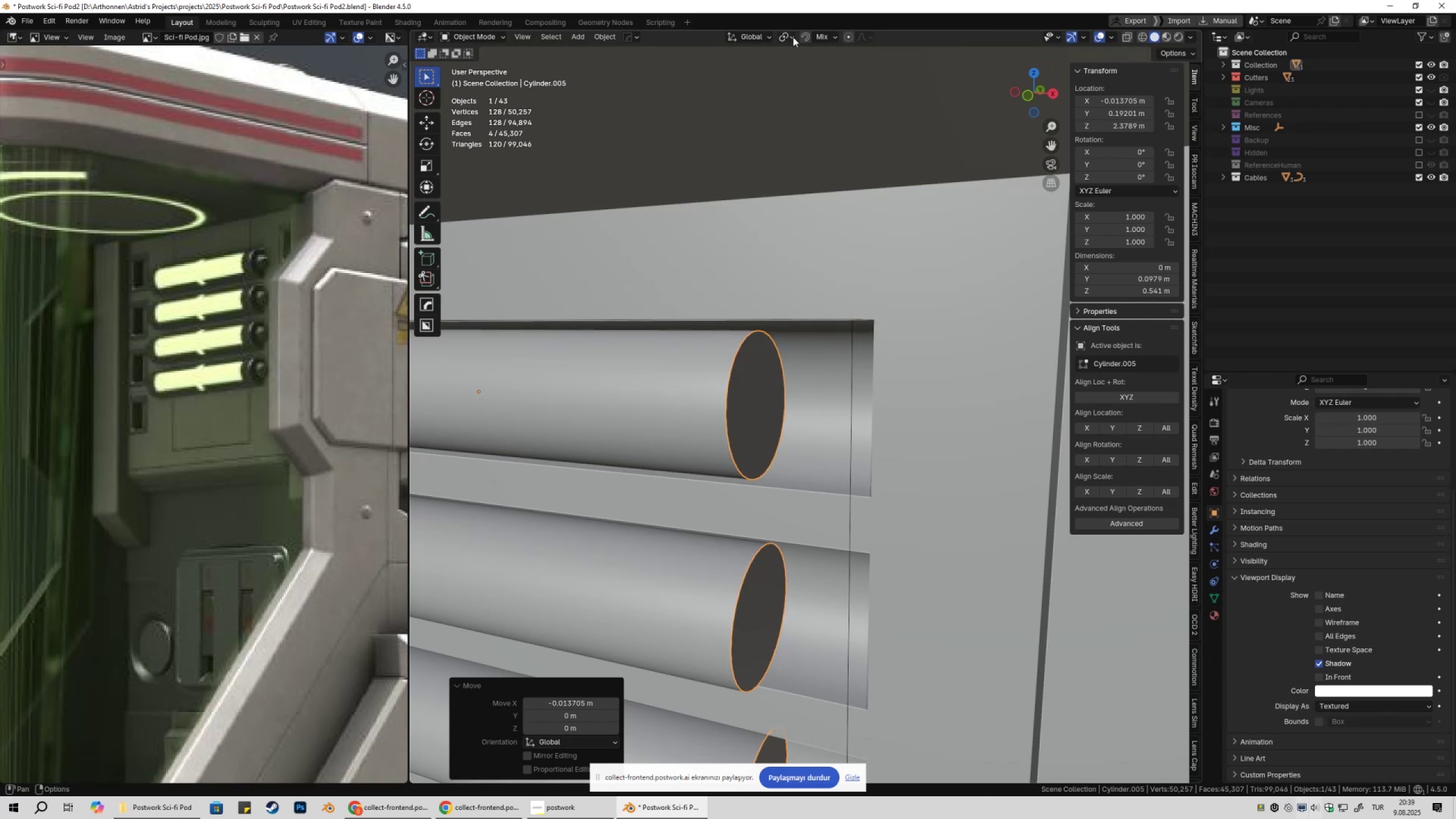 
left_click([793, 37])
 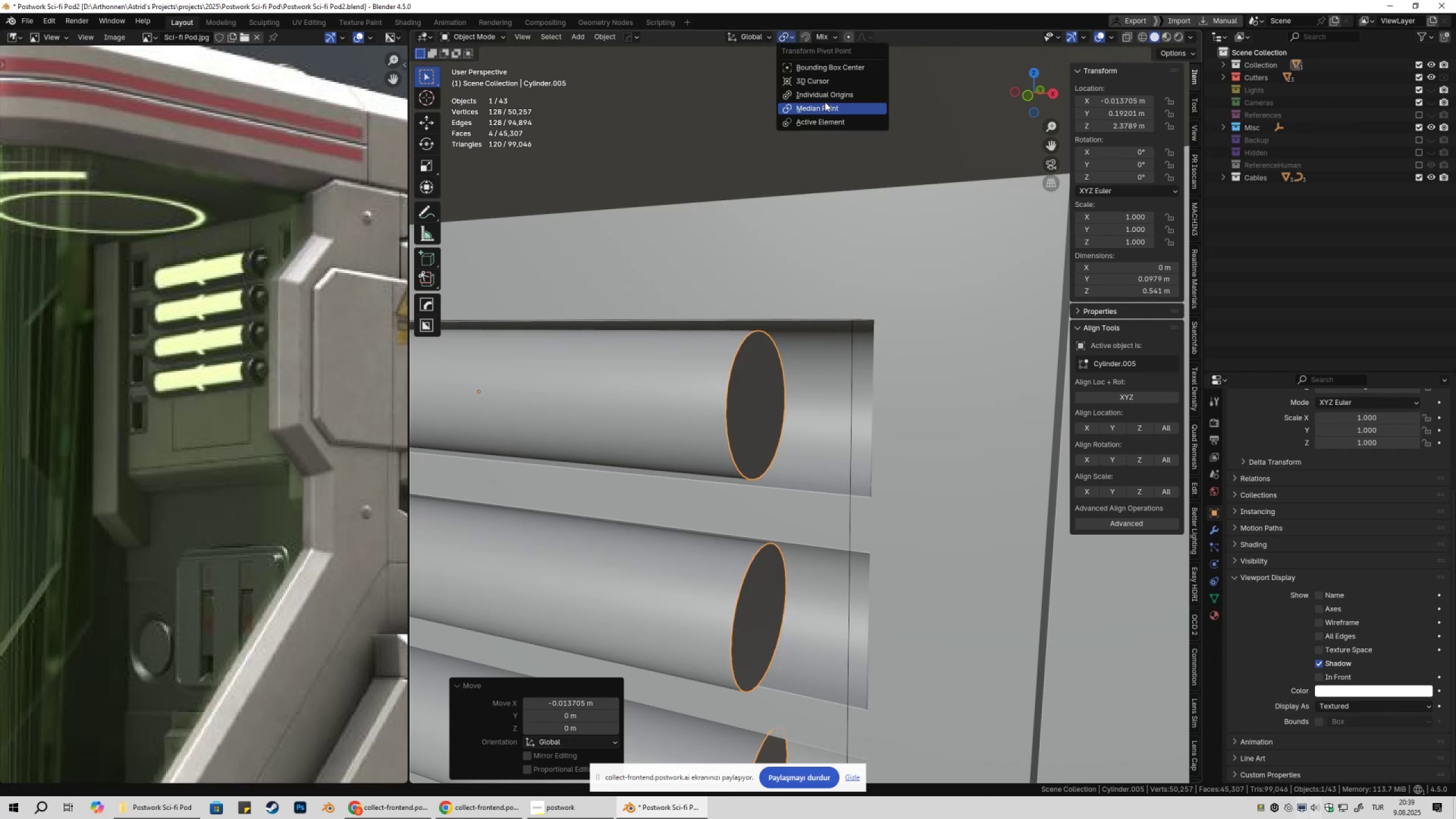 
left_click([828, 107])
 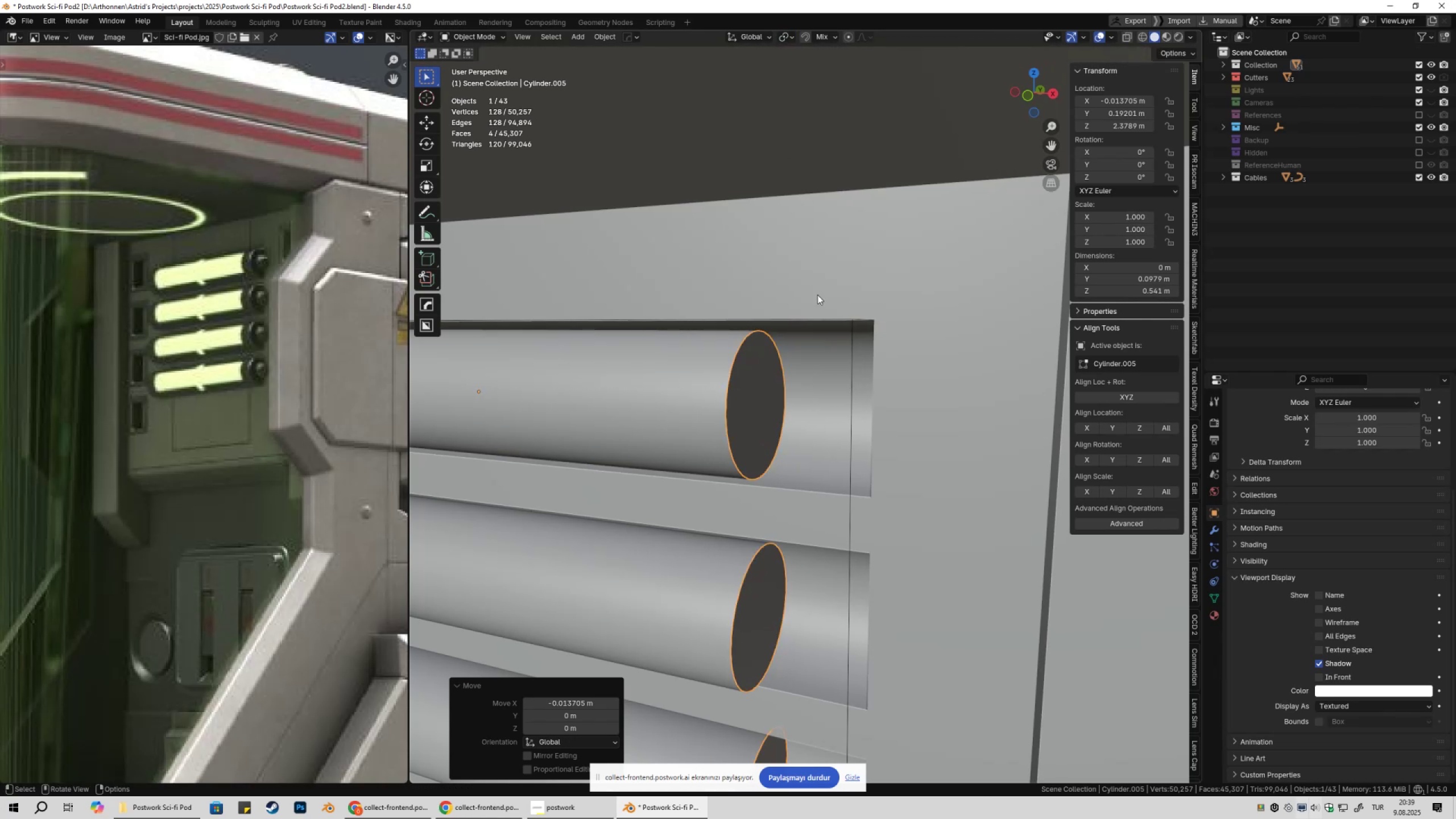 
scroll: coordinate [785, 392], scroll_direction: down, amount: 3.0
 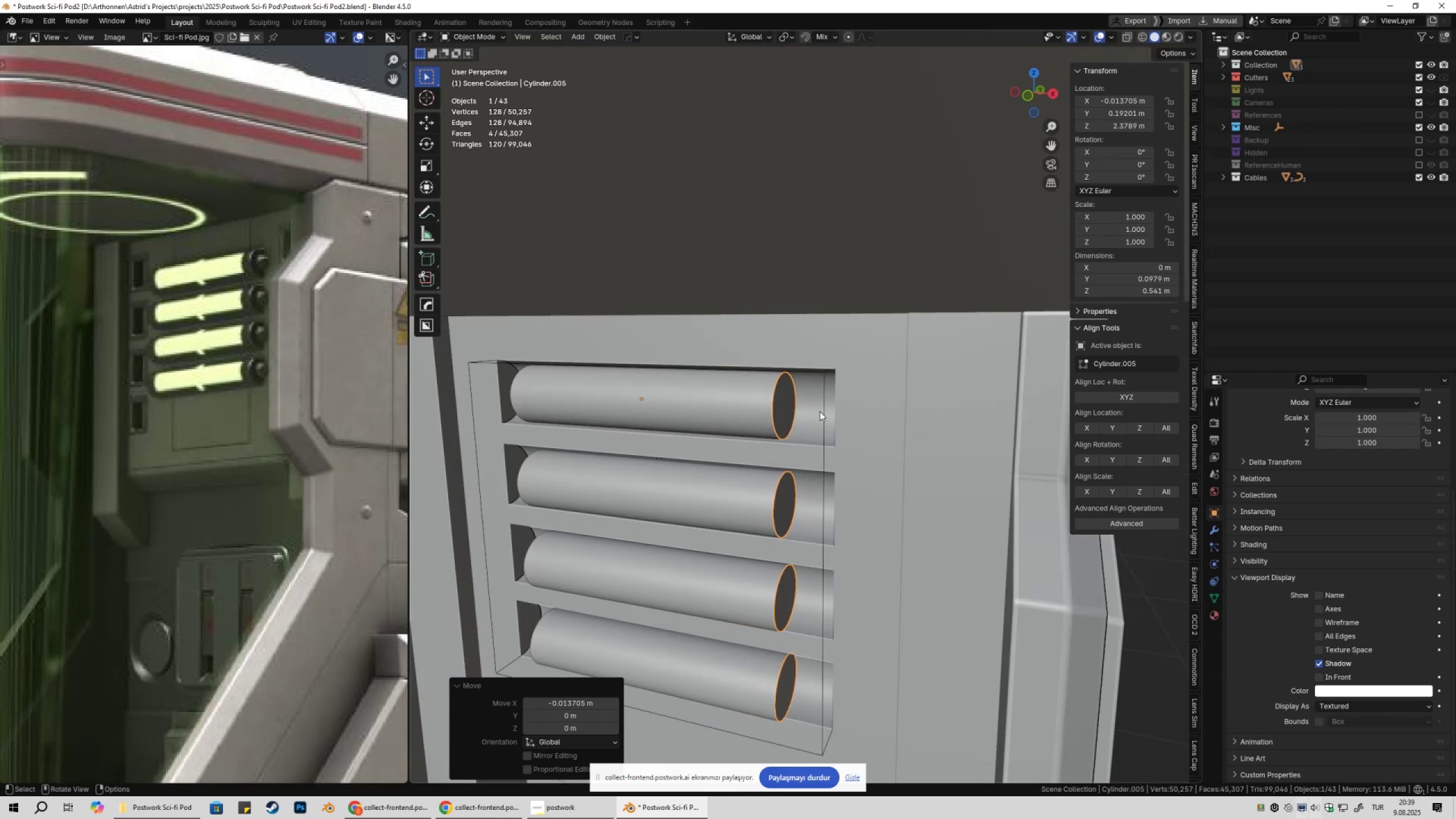 
right_click([820, 411])
 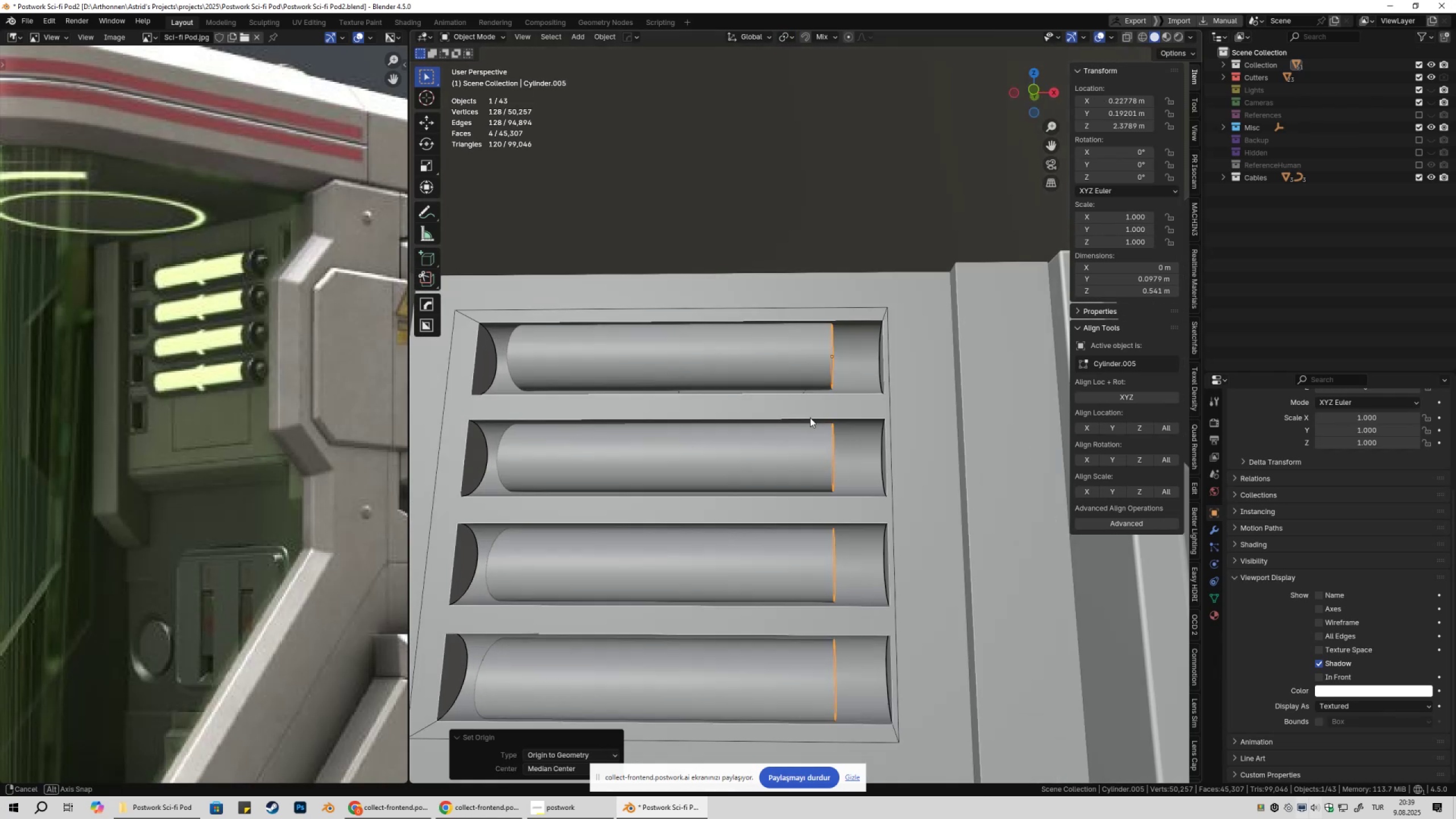 
wait(5.37)
 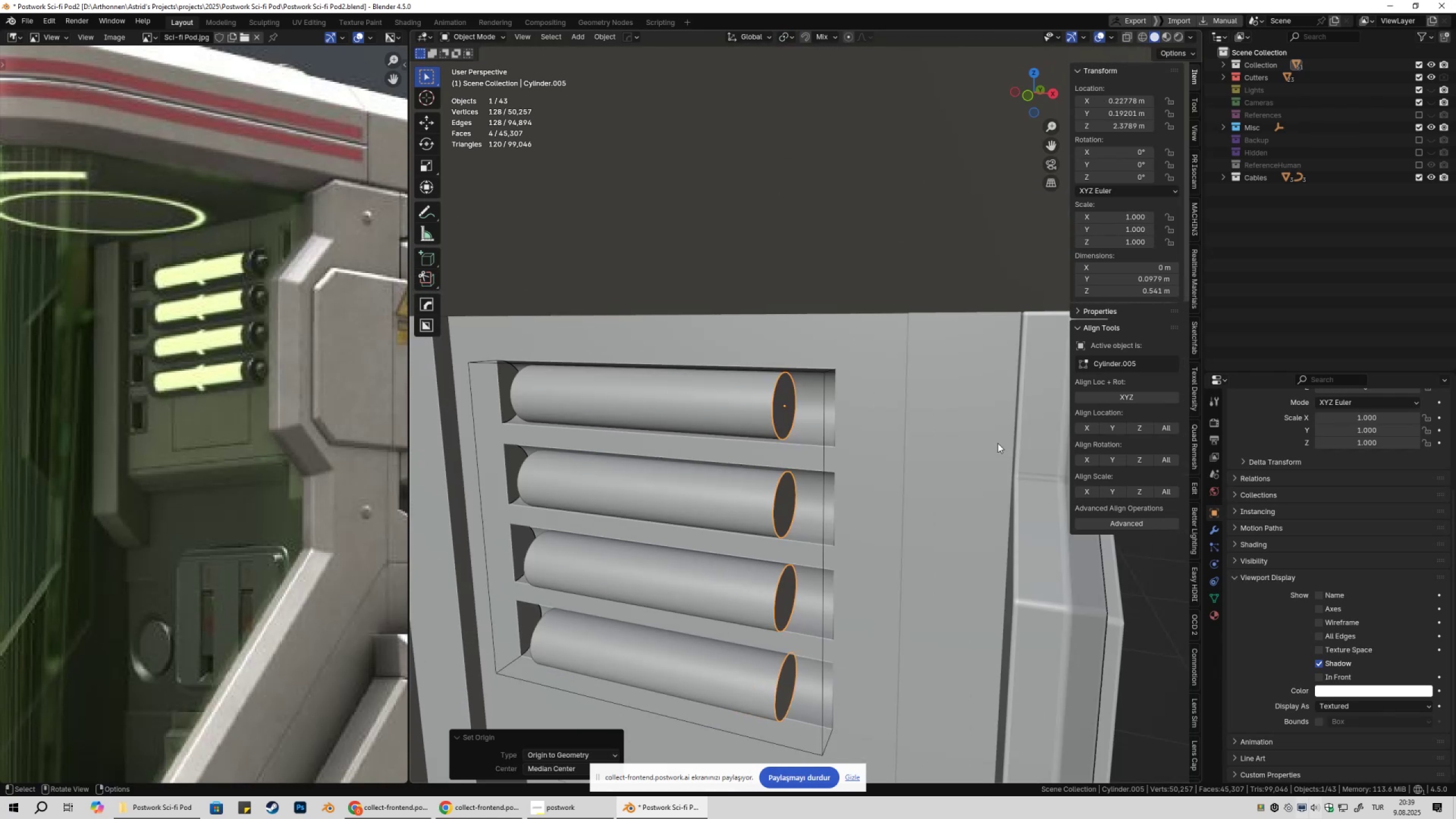 
scroll: coordinate [754, 428], scroll_direction: up, amount: 2.0
 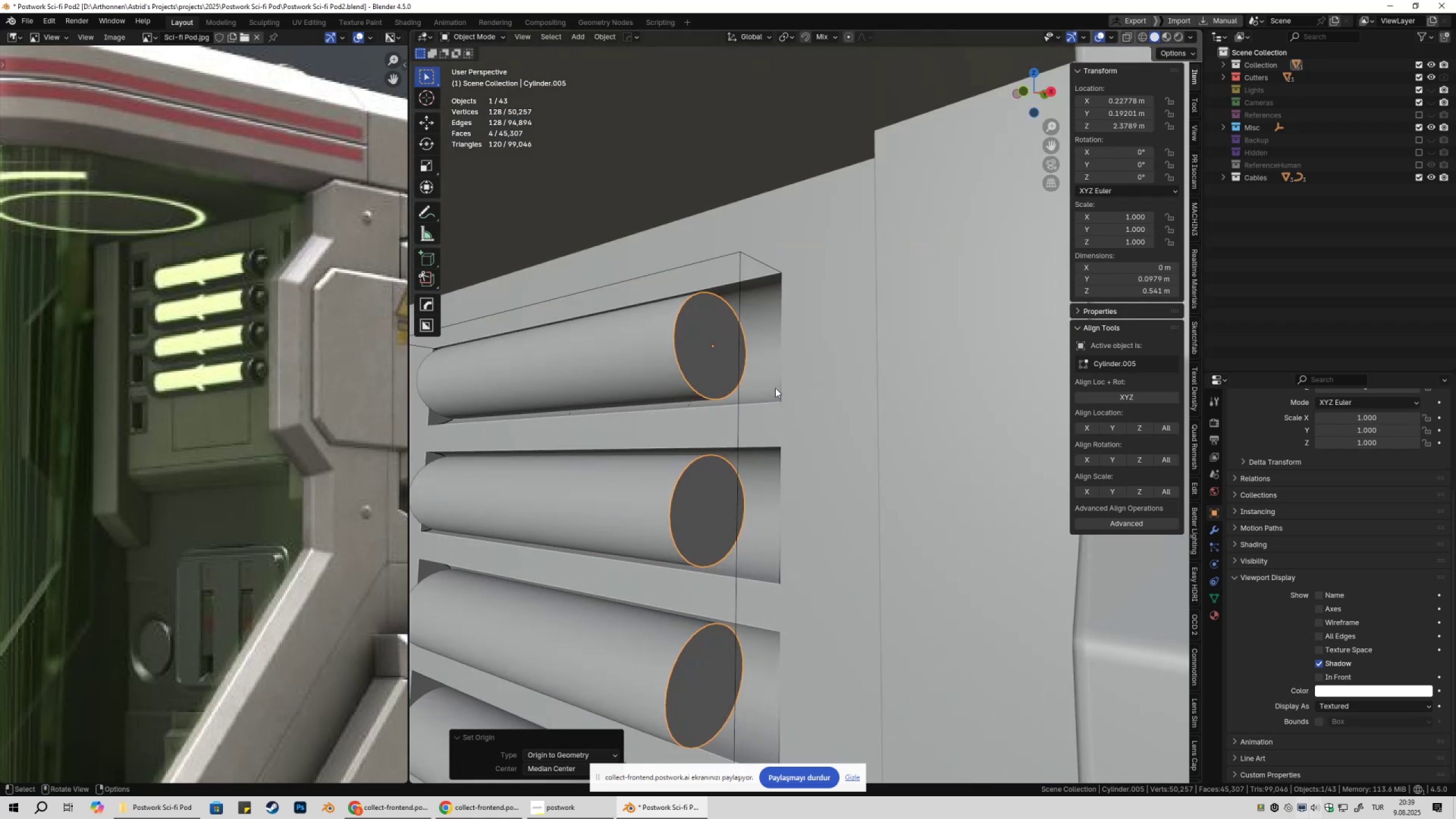 
hold_key(key=ShiftLeft, duration=0.36)
 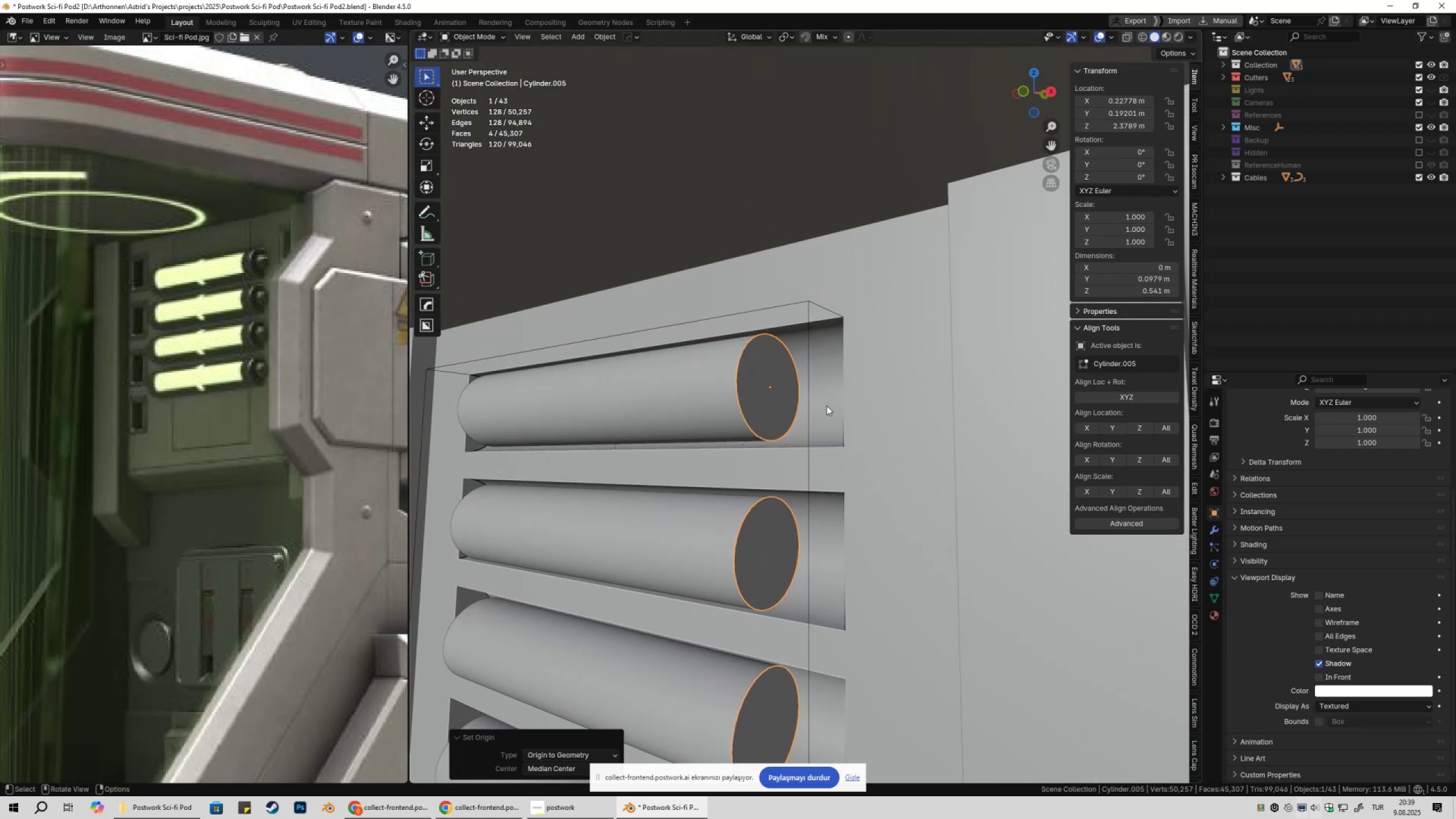 
scroll: coordinate [826, 406], scroll_direction: up, amount: 1.0
 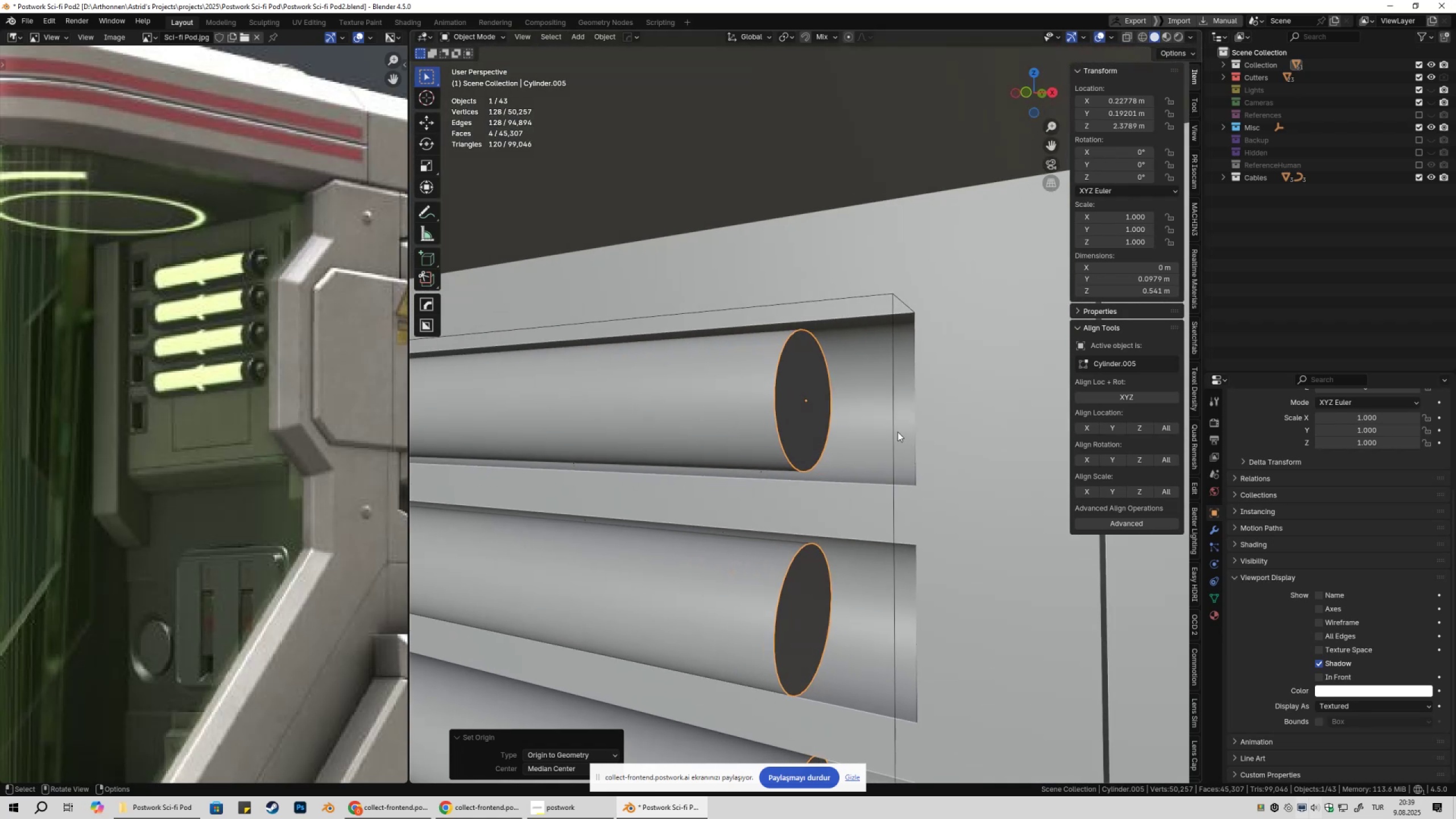 
key(S)
 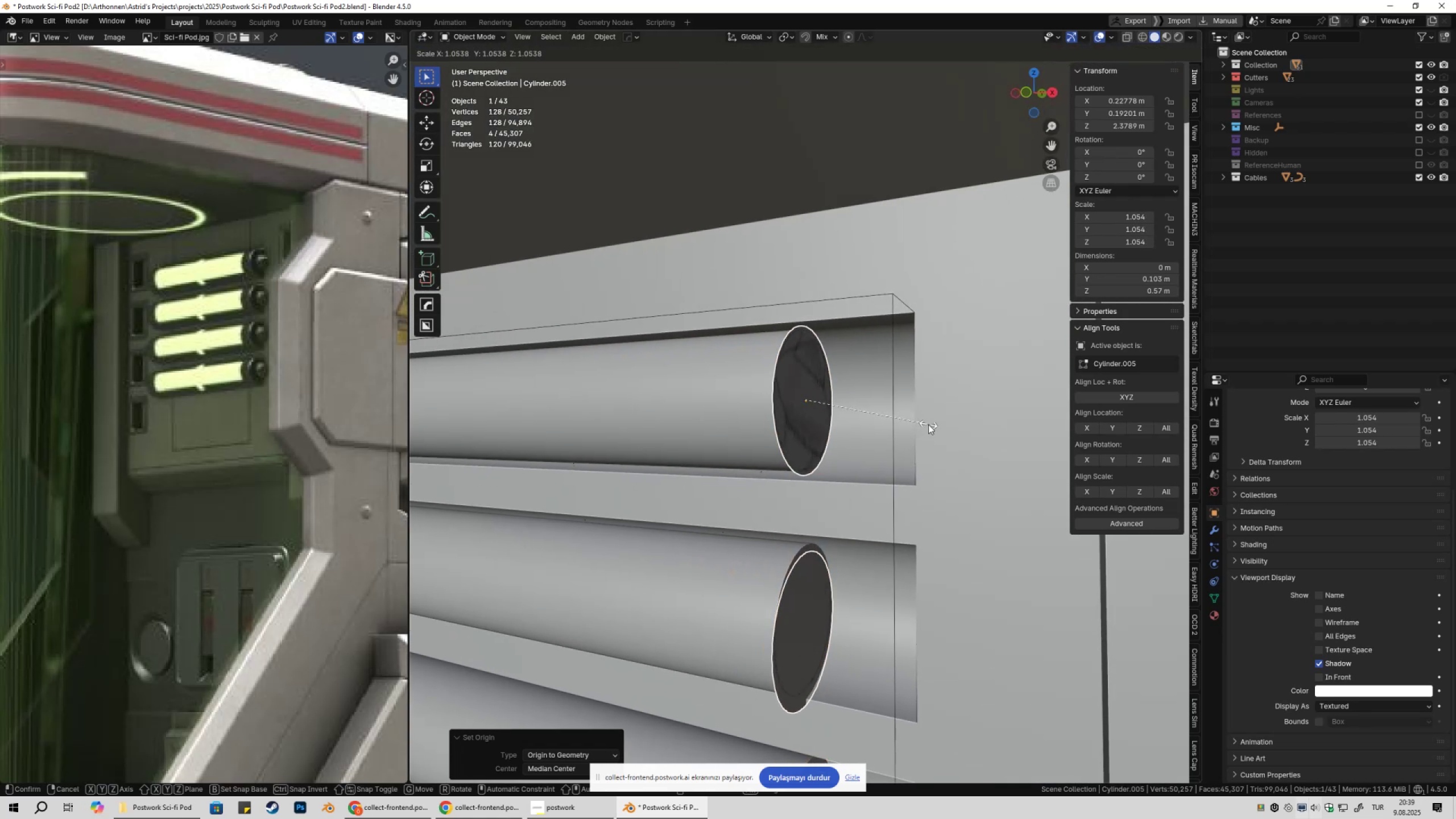 
hold_key(key=ShiftLeft, duration=0.84)
left_click([941, 427])
 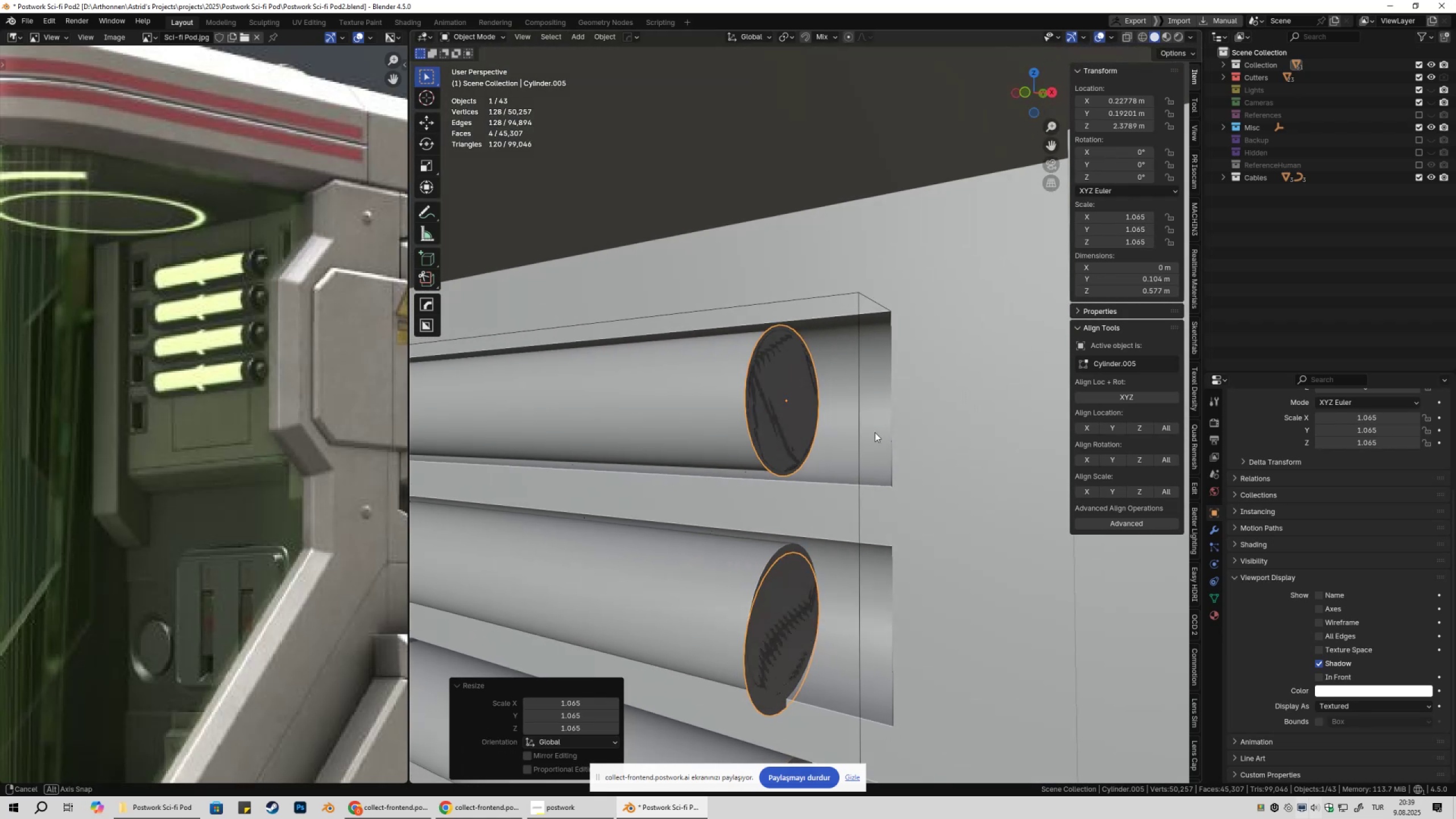 
key(Tab)
type(ae)
 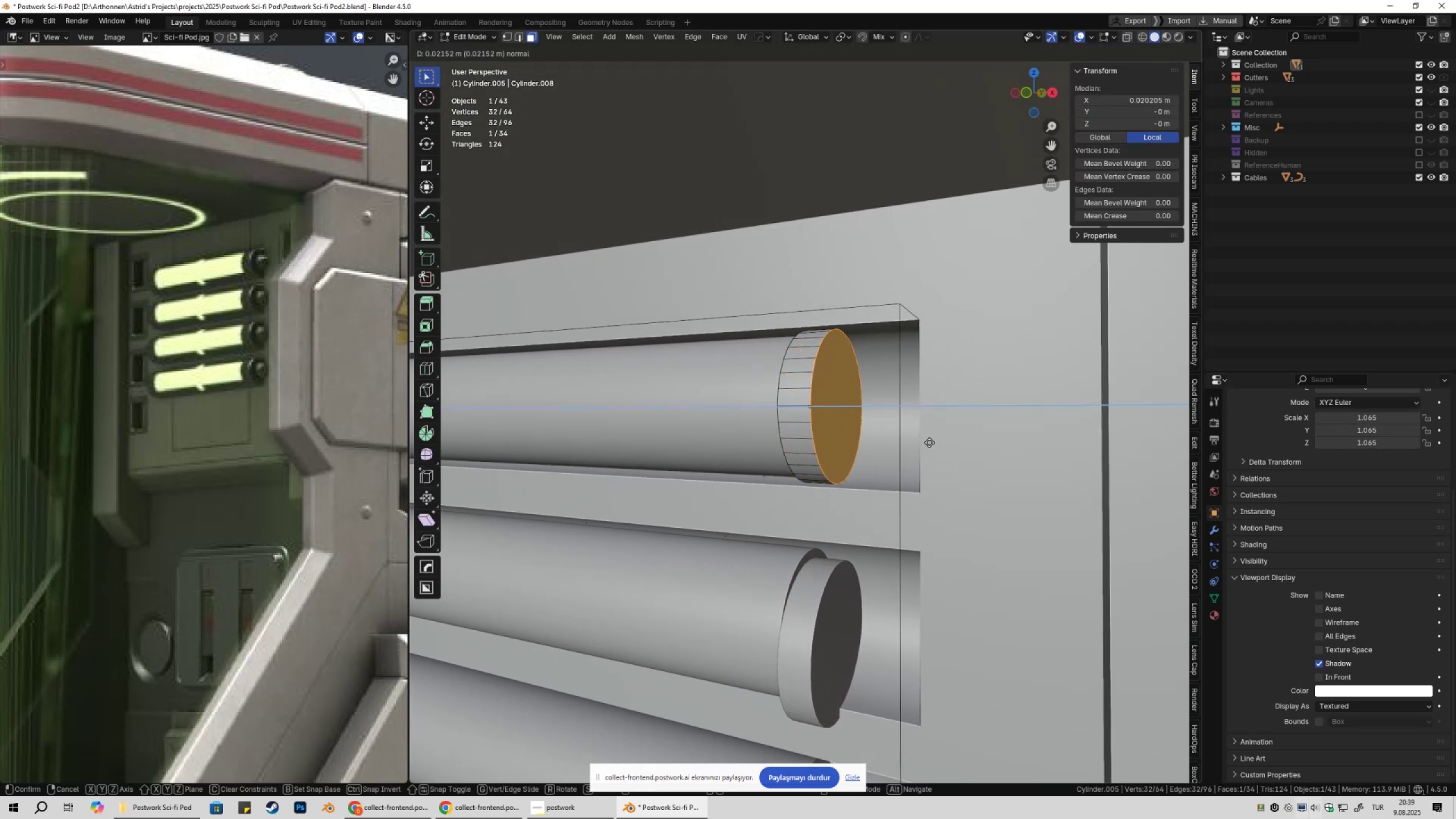 
left_click([930, 442])
 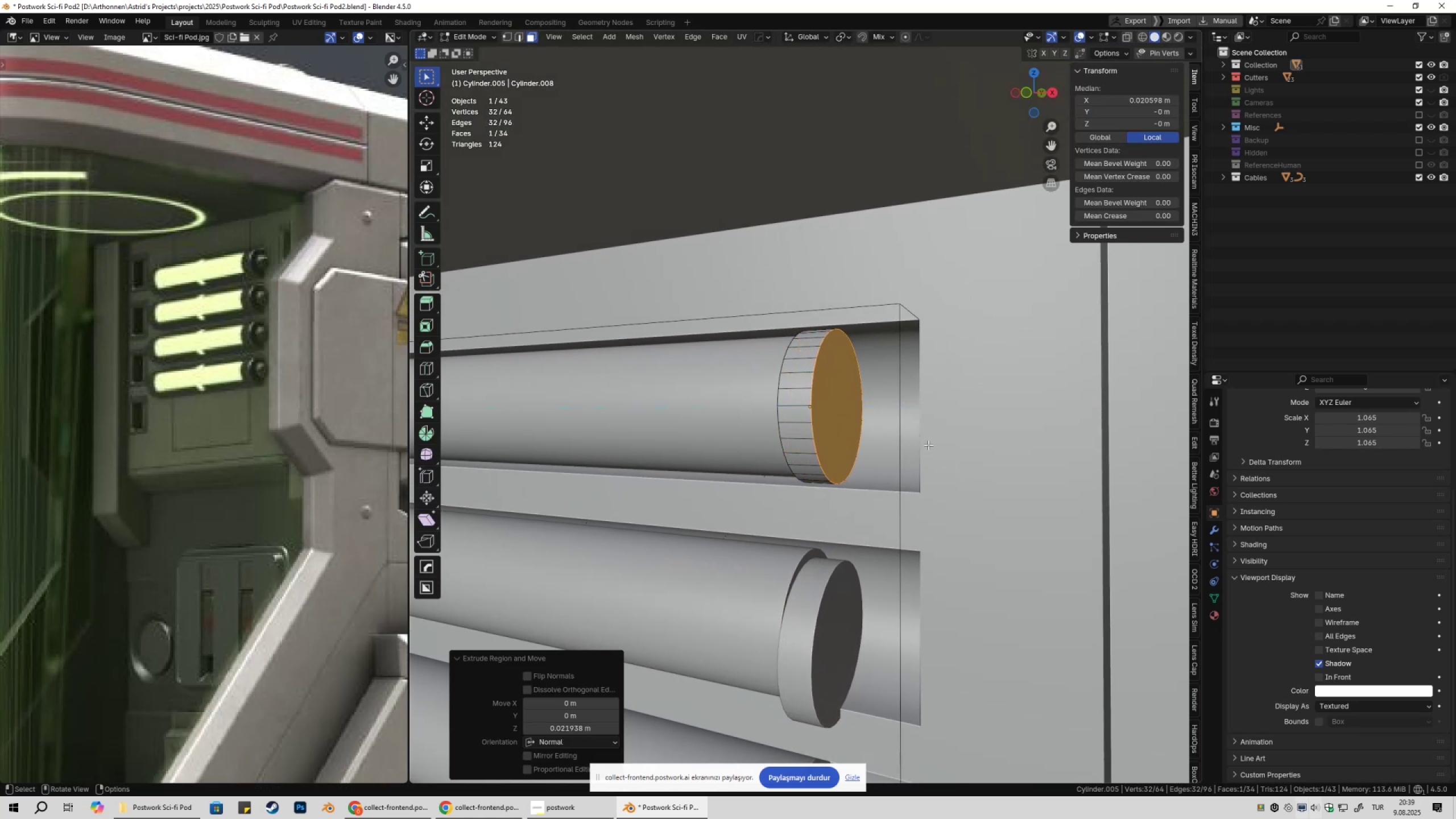 
scroll: coordinate [925, 461], scroll_direction: down, amount: 2.0
 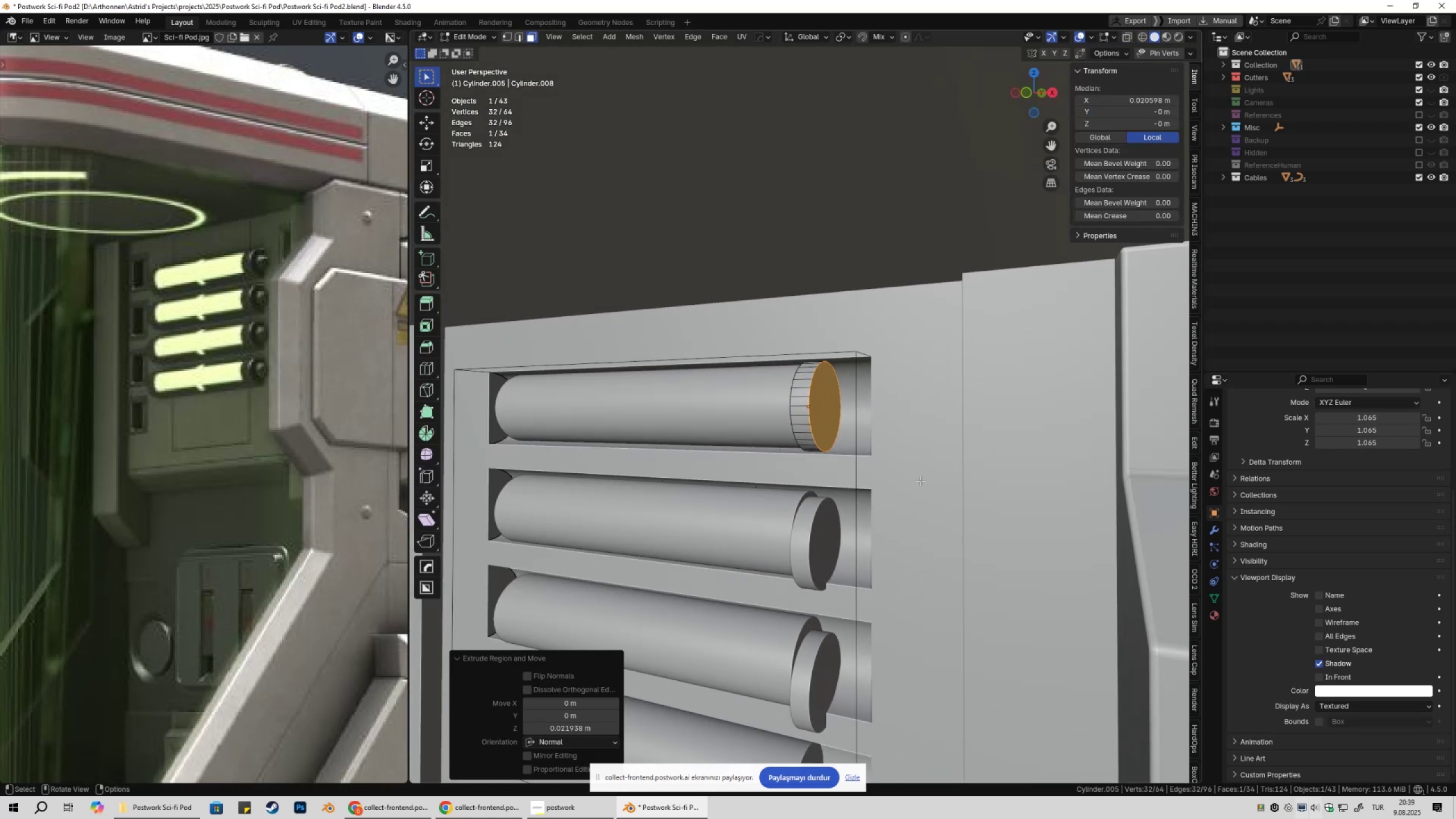 
hold_key(key=ShiftLeft, duration=0.34)
 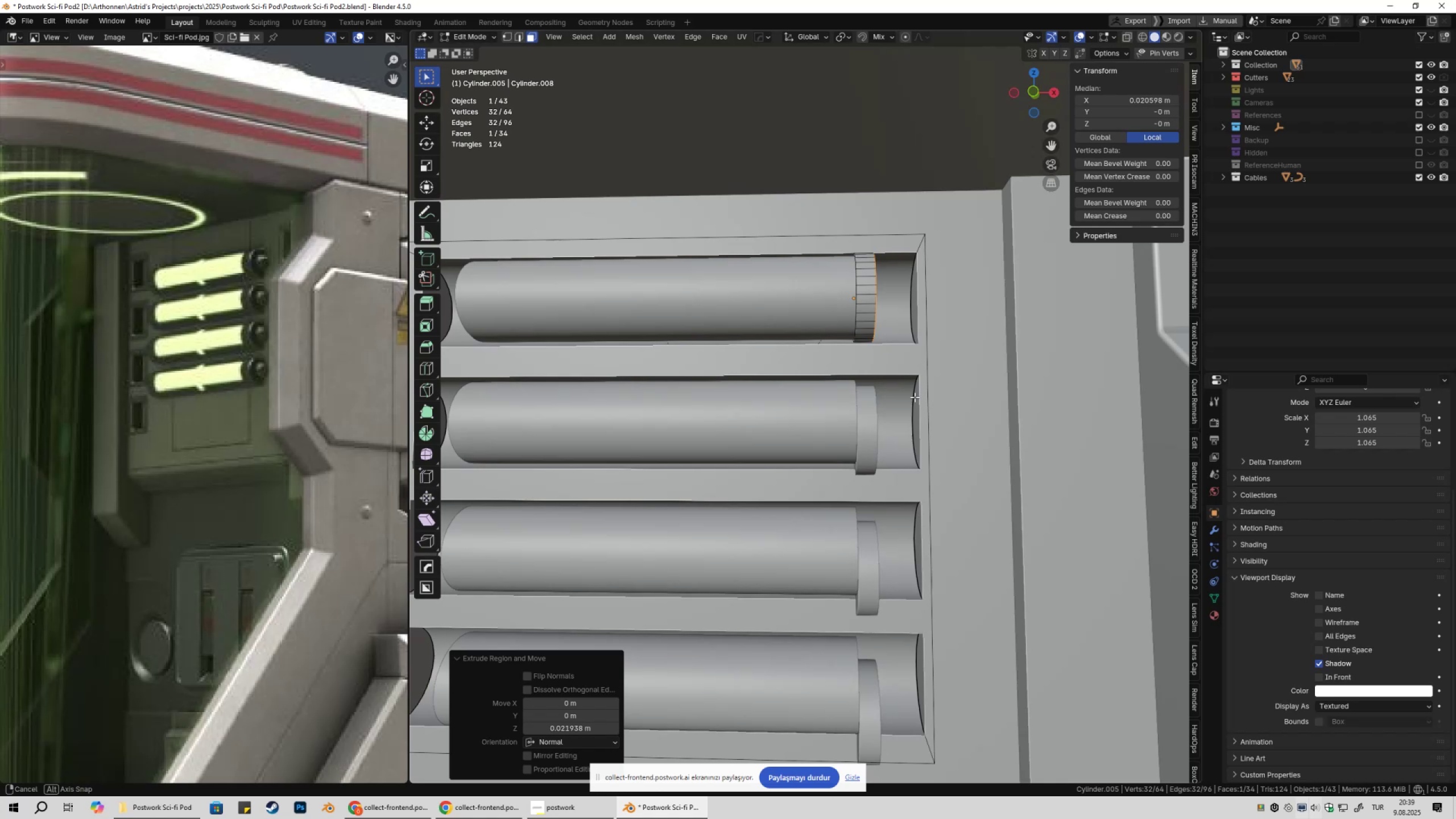 
key(Tab)
 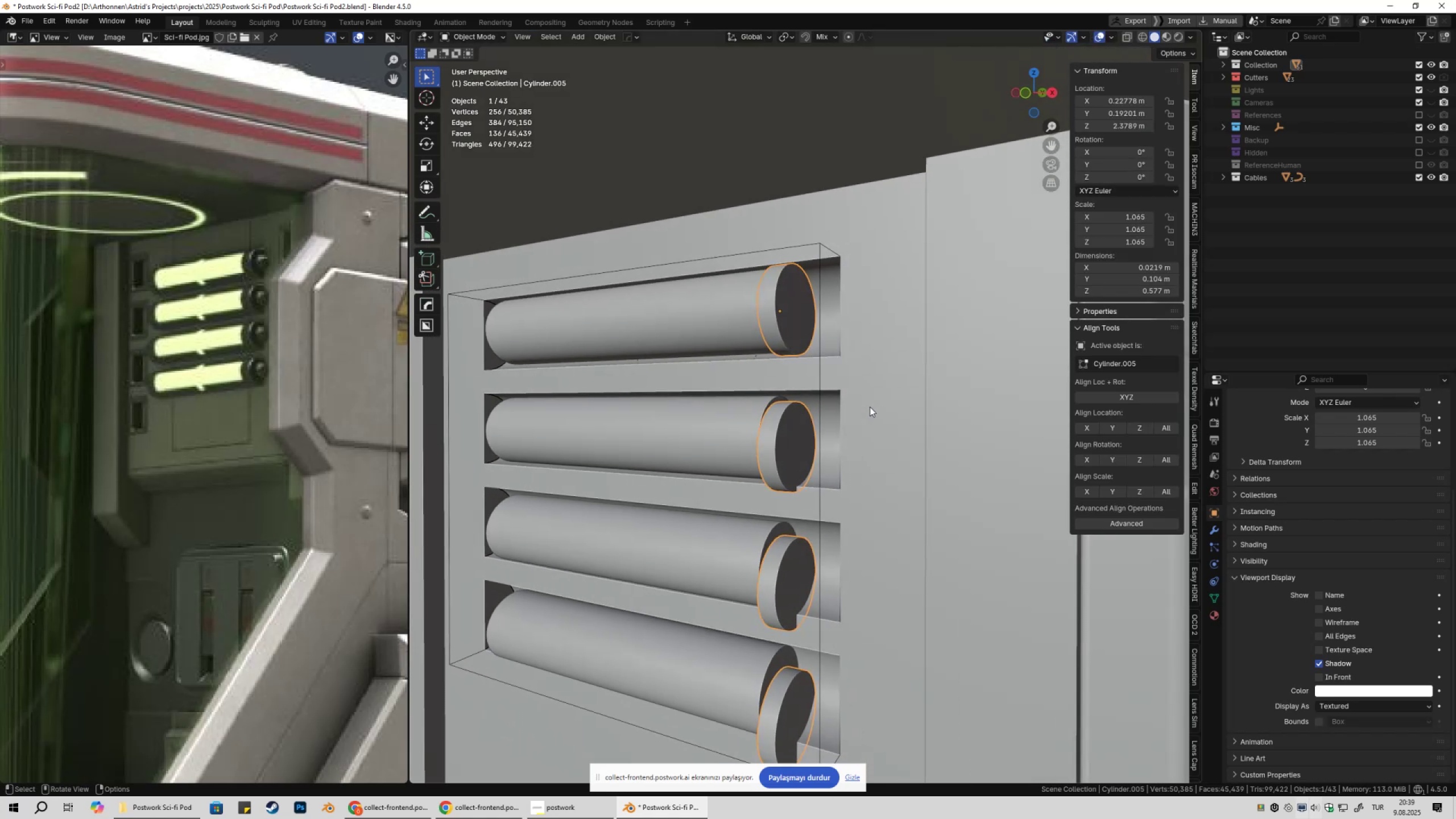 
key(Shift+ShiftLeft)
 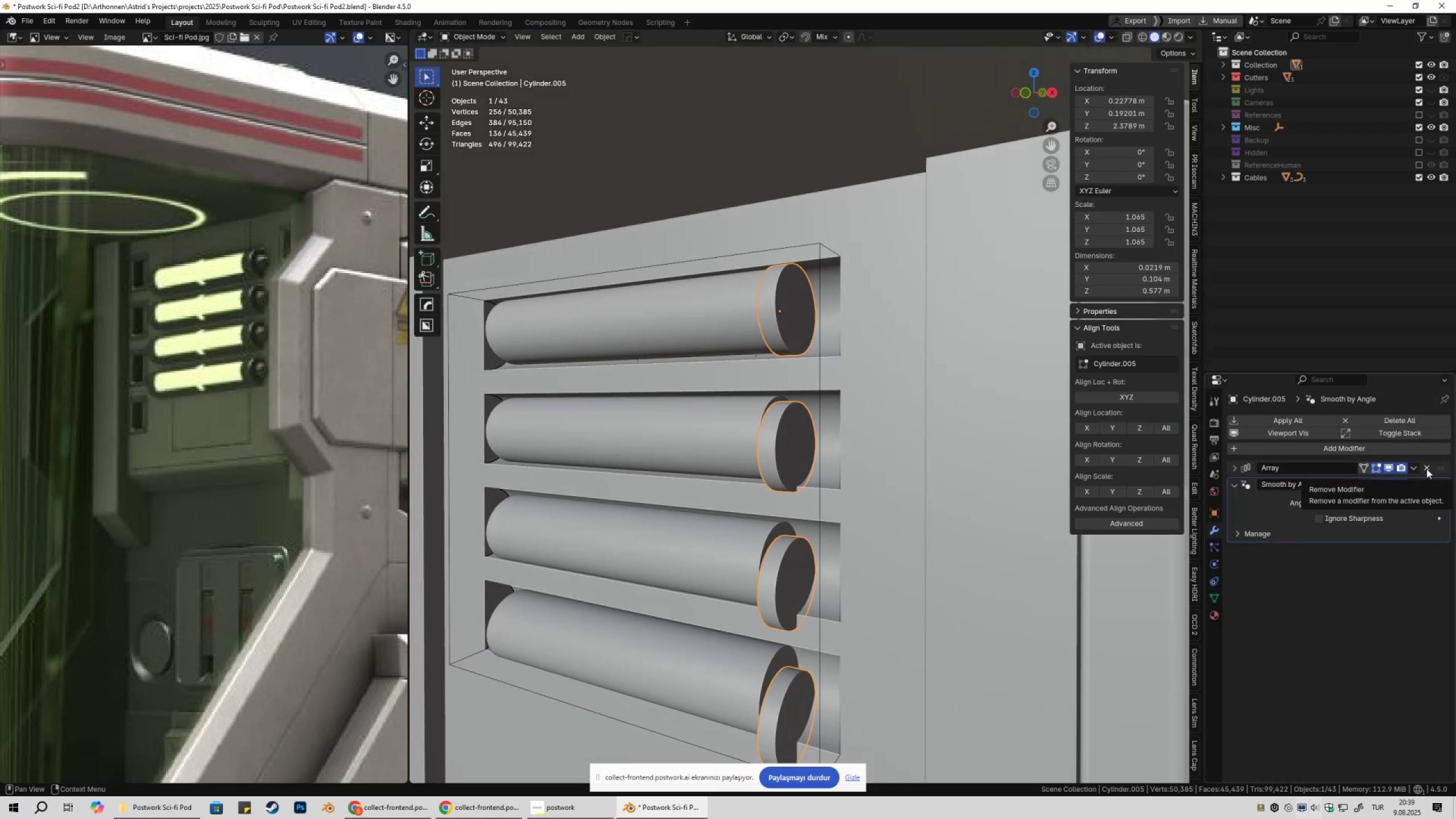 
left_click([1426, 469])
 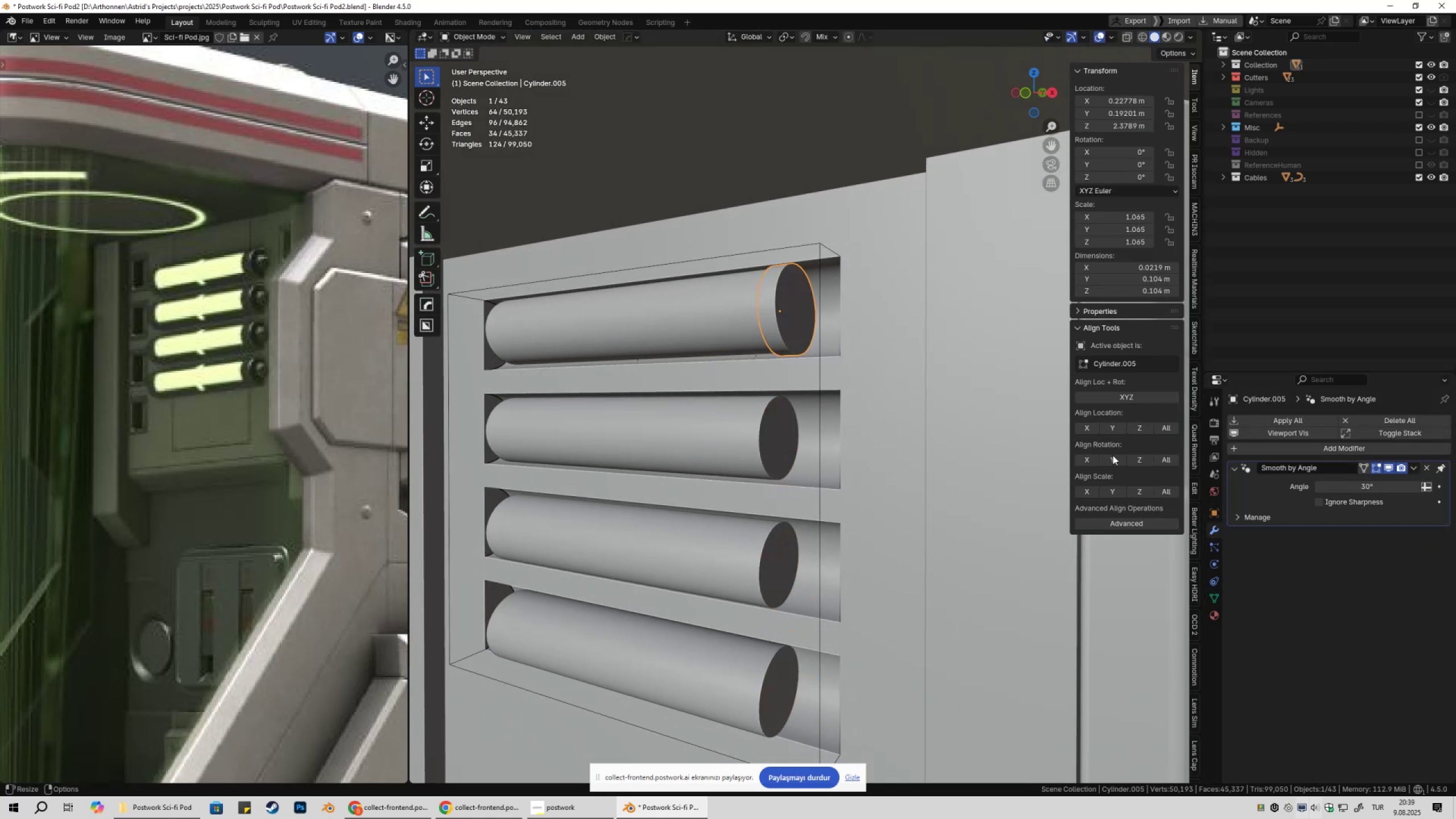 
key(Shift+ShiftLeft)
 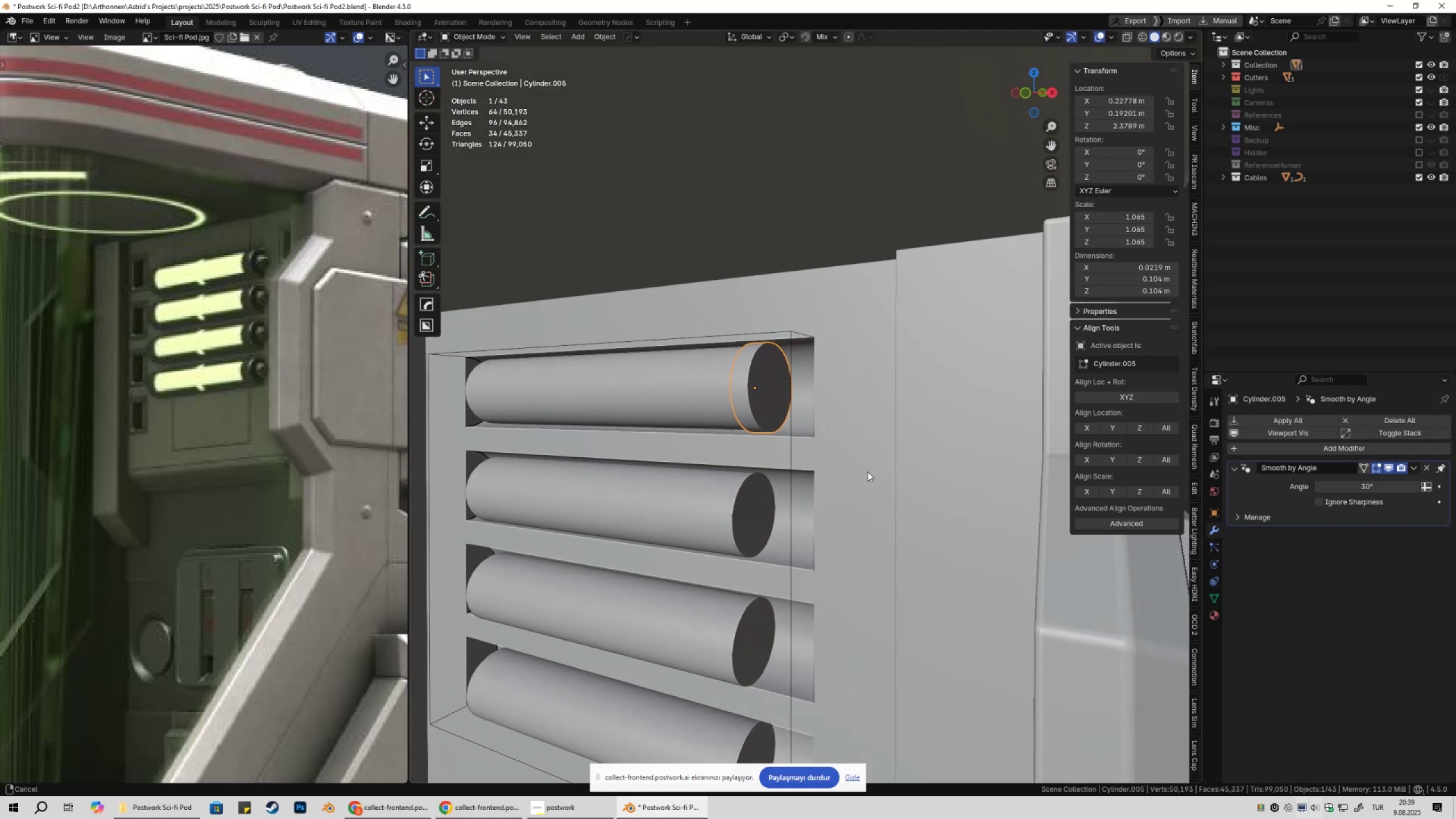 
scroll: coordinate [867, 473], scroll_direction: up, amount: 2.0
 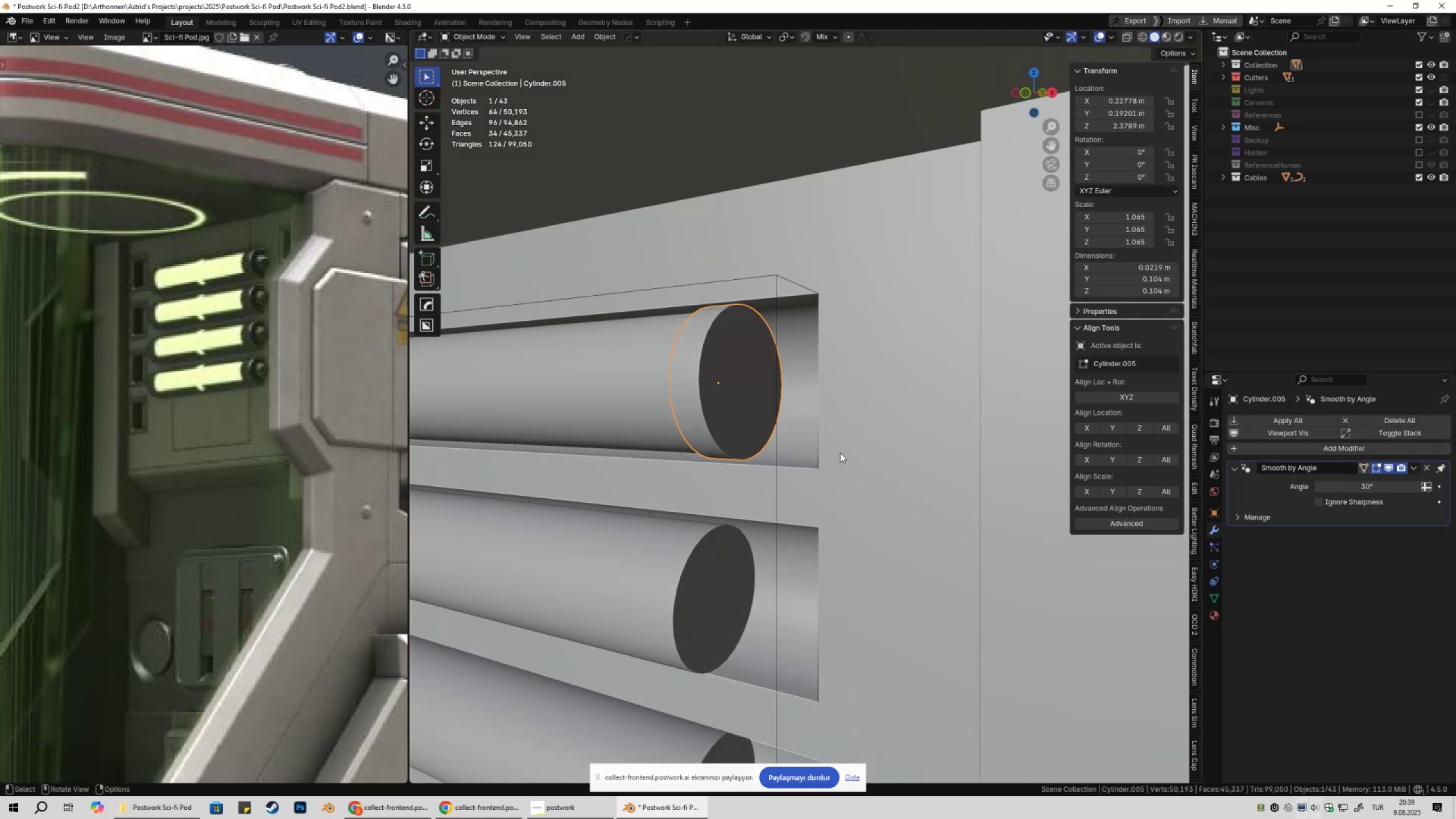 
key(Shift+ShiftLeft)
 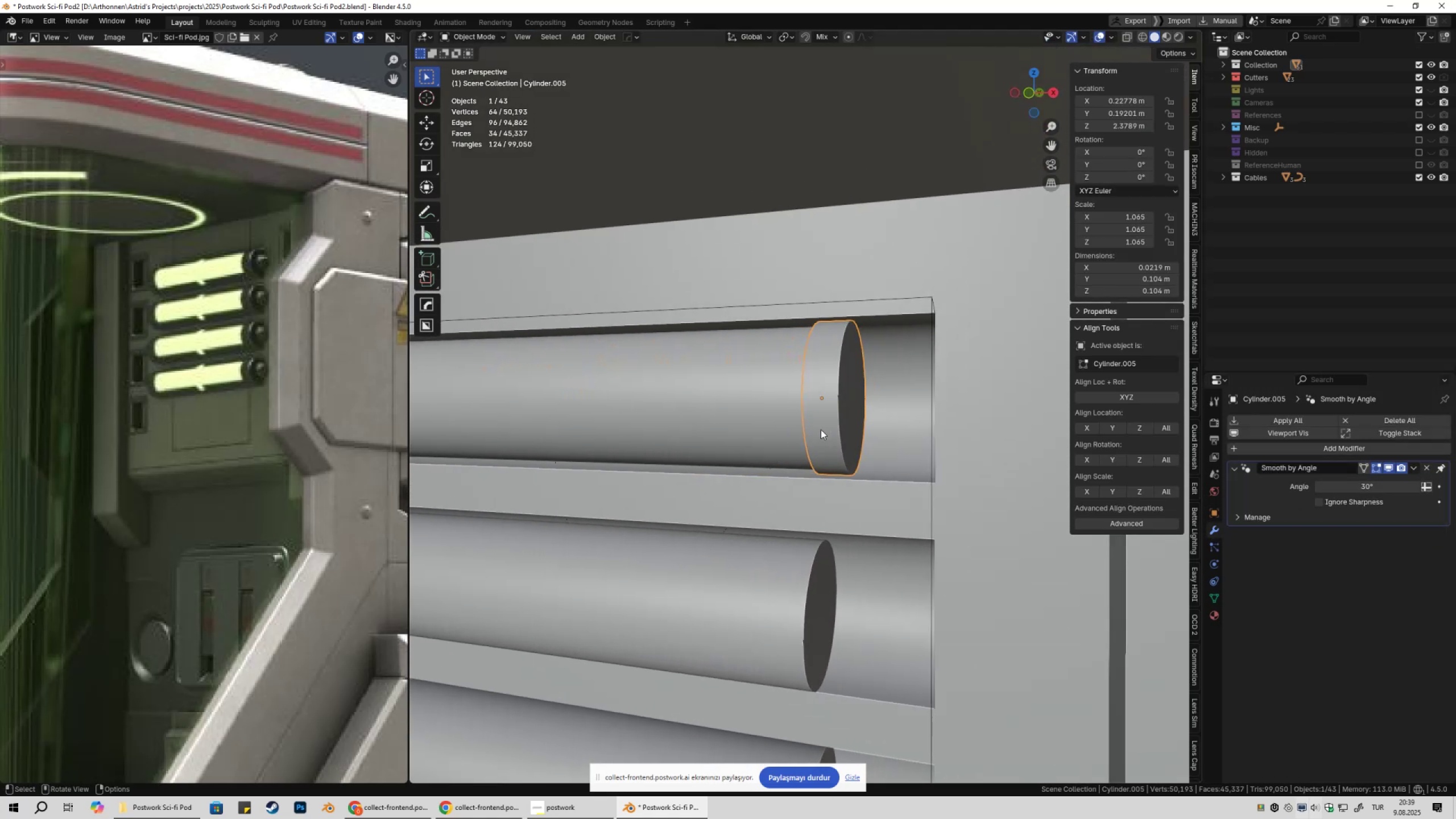 
key(Control+S)
 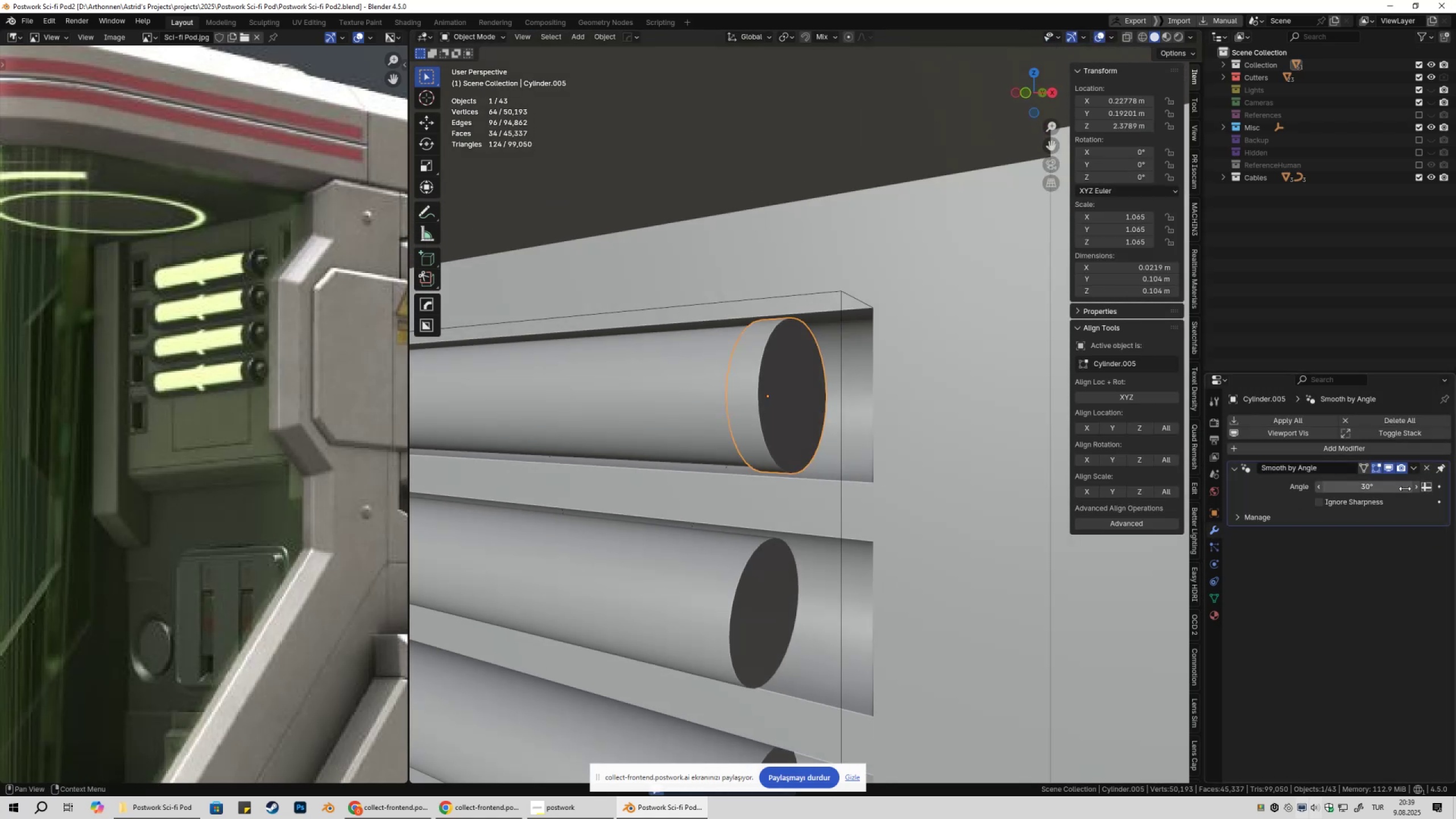 
double_click([1368, 485])
 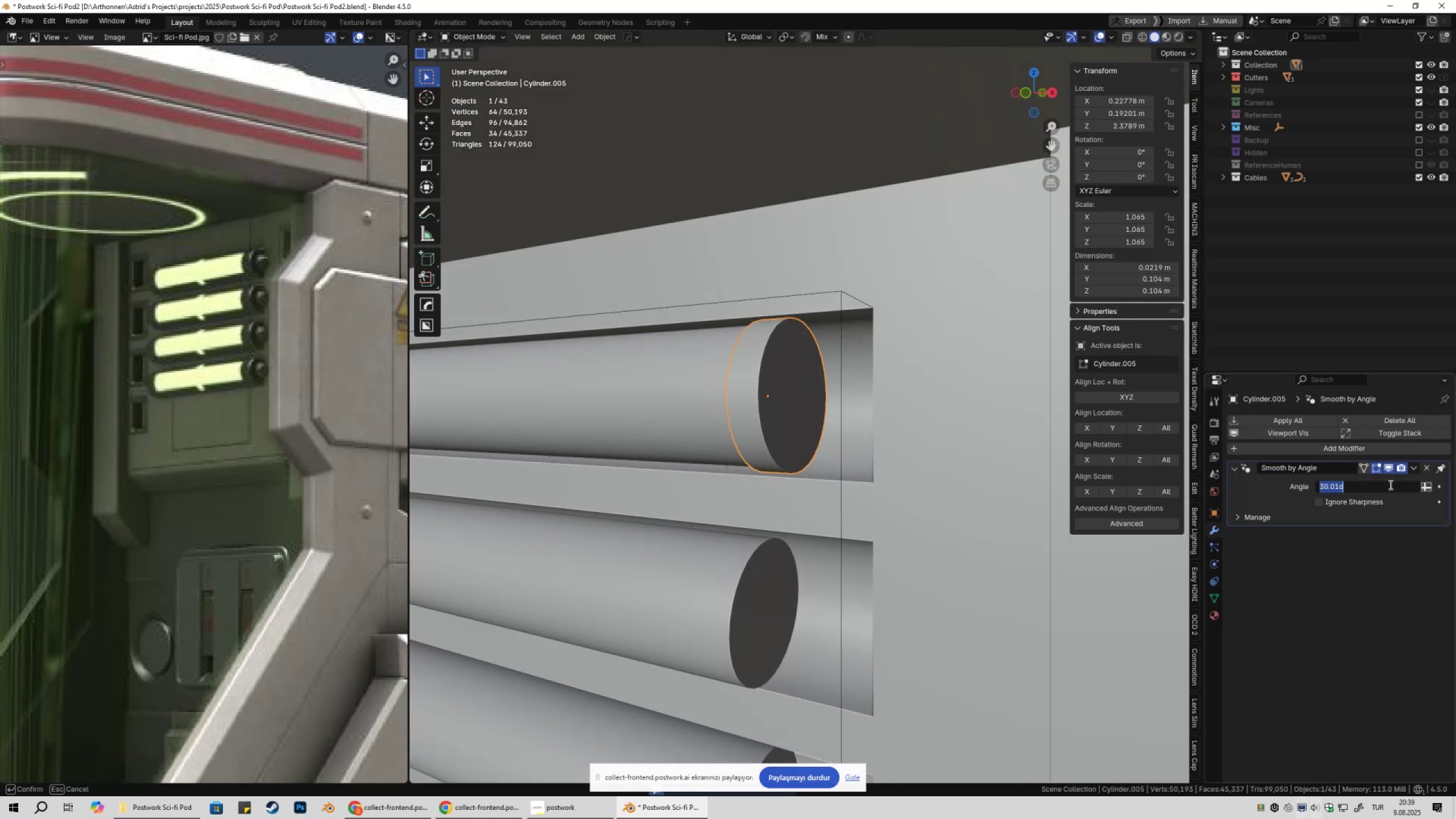 
key(Numpad6)
 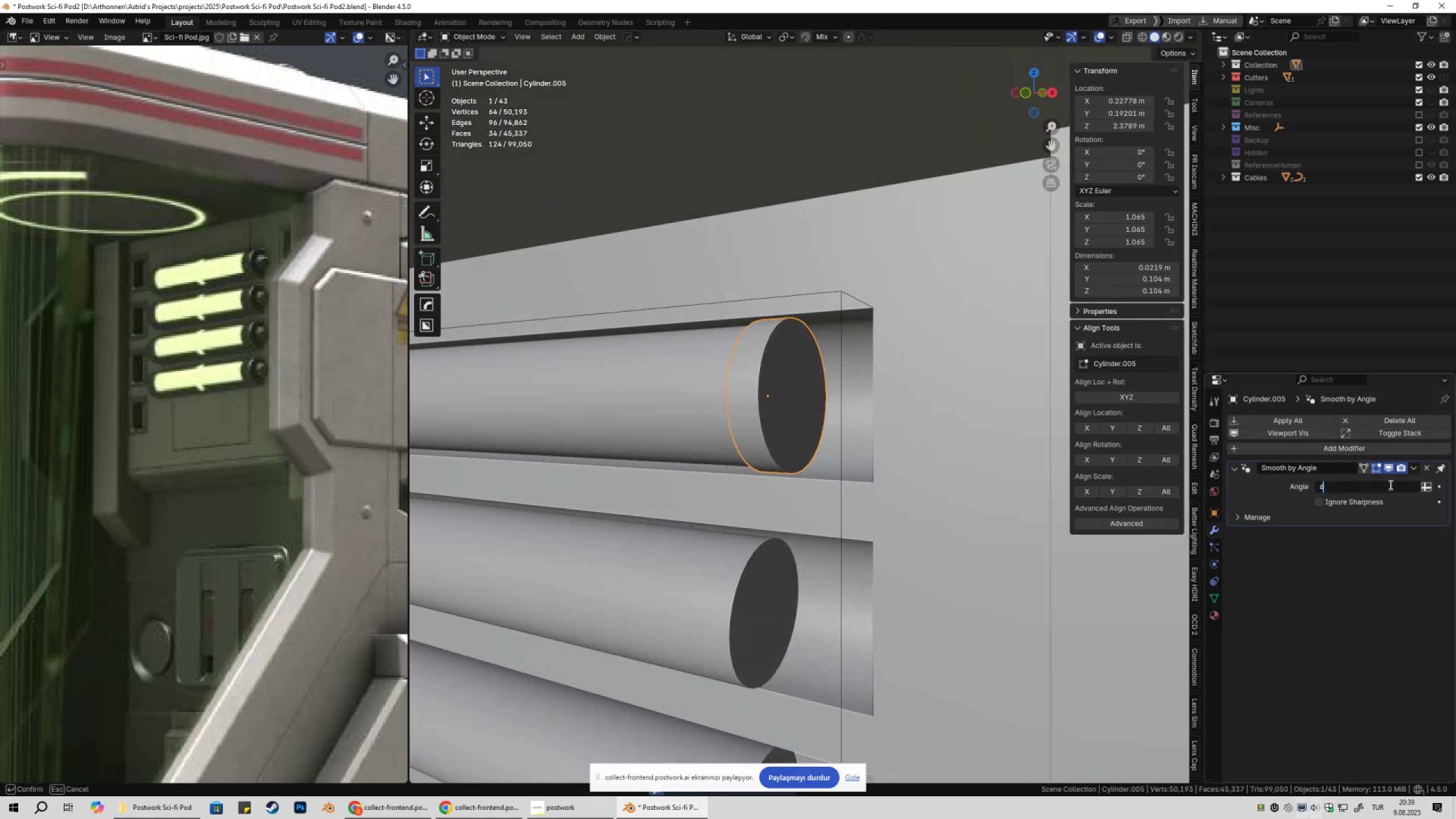 
key(Numpad0)
 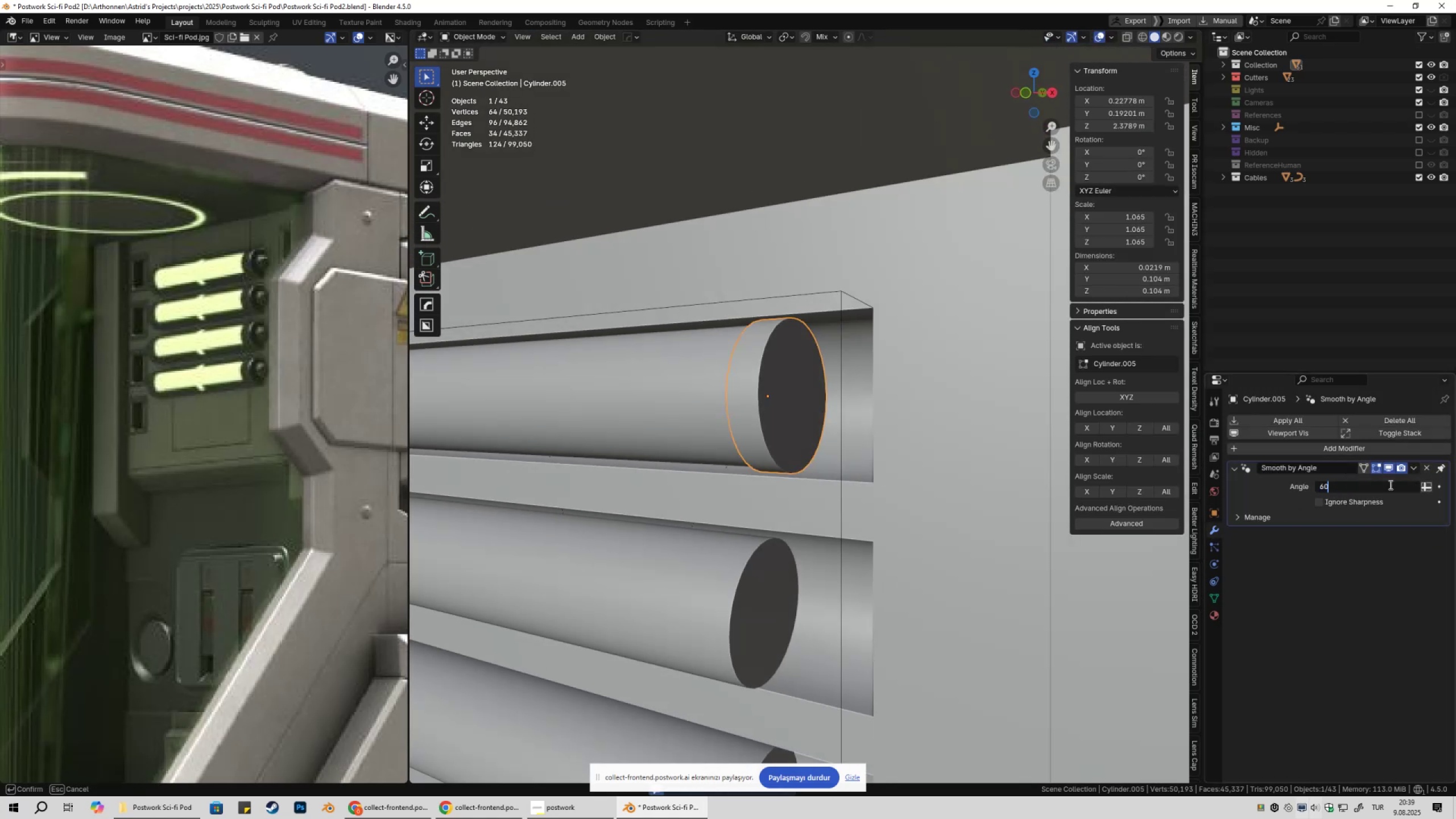 
key(NumpadEnter)
 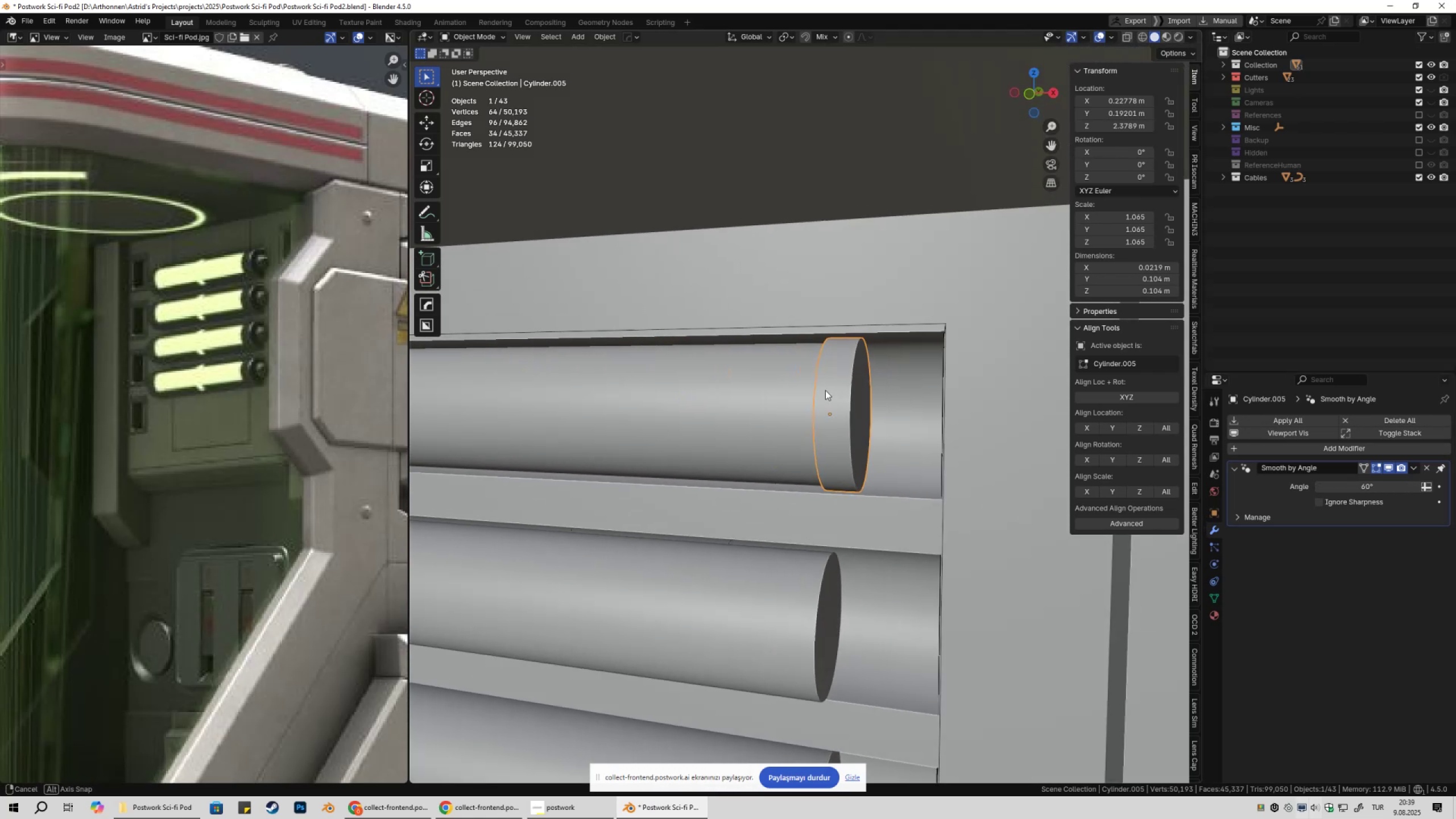 
scroll: coordinate [802, 387], scroll_direction: up, amount: 1.0
 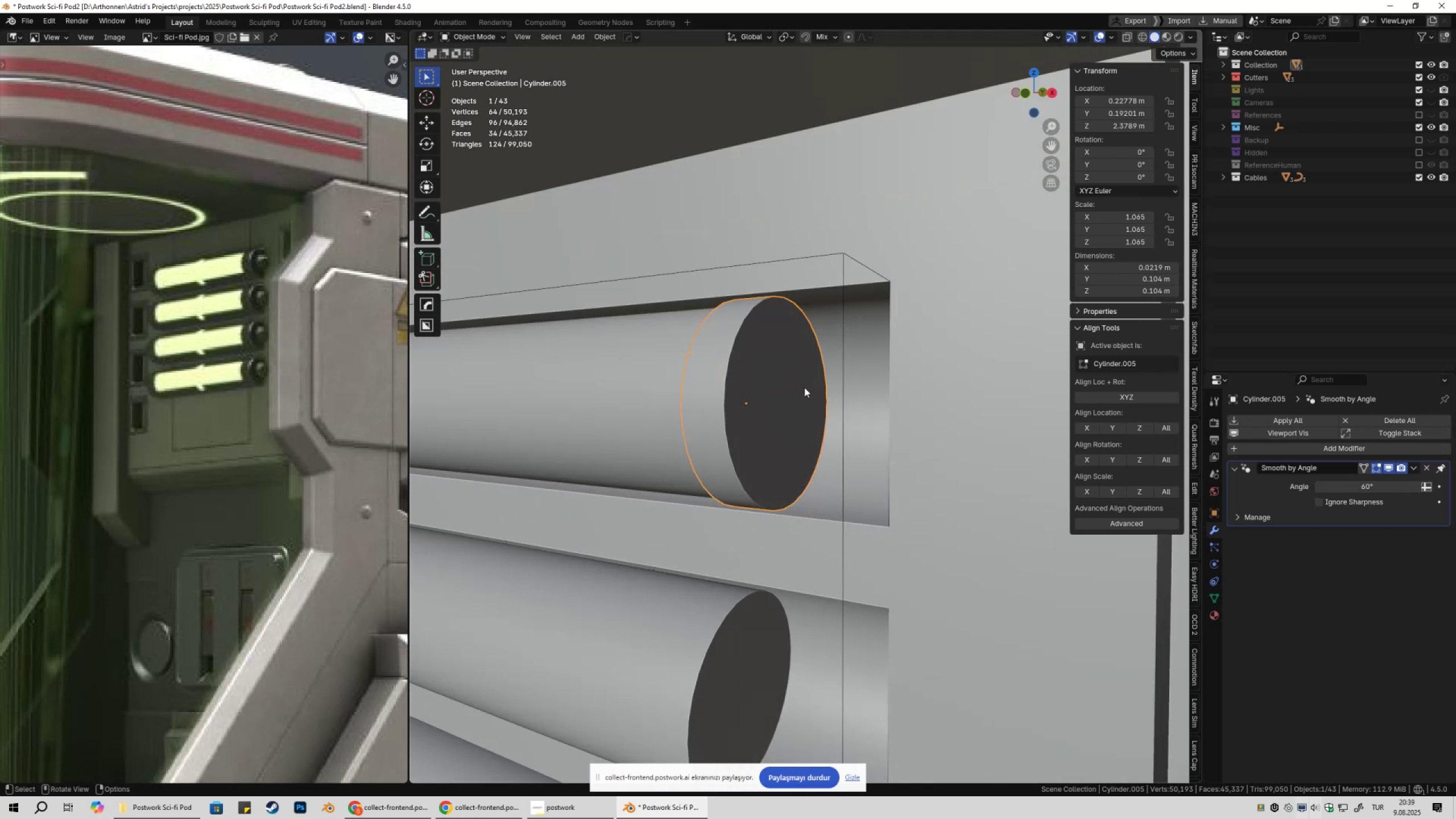 
key(Tab)
type(as)
 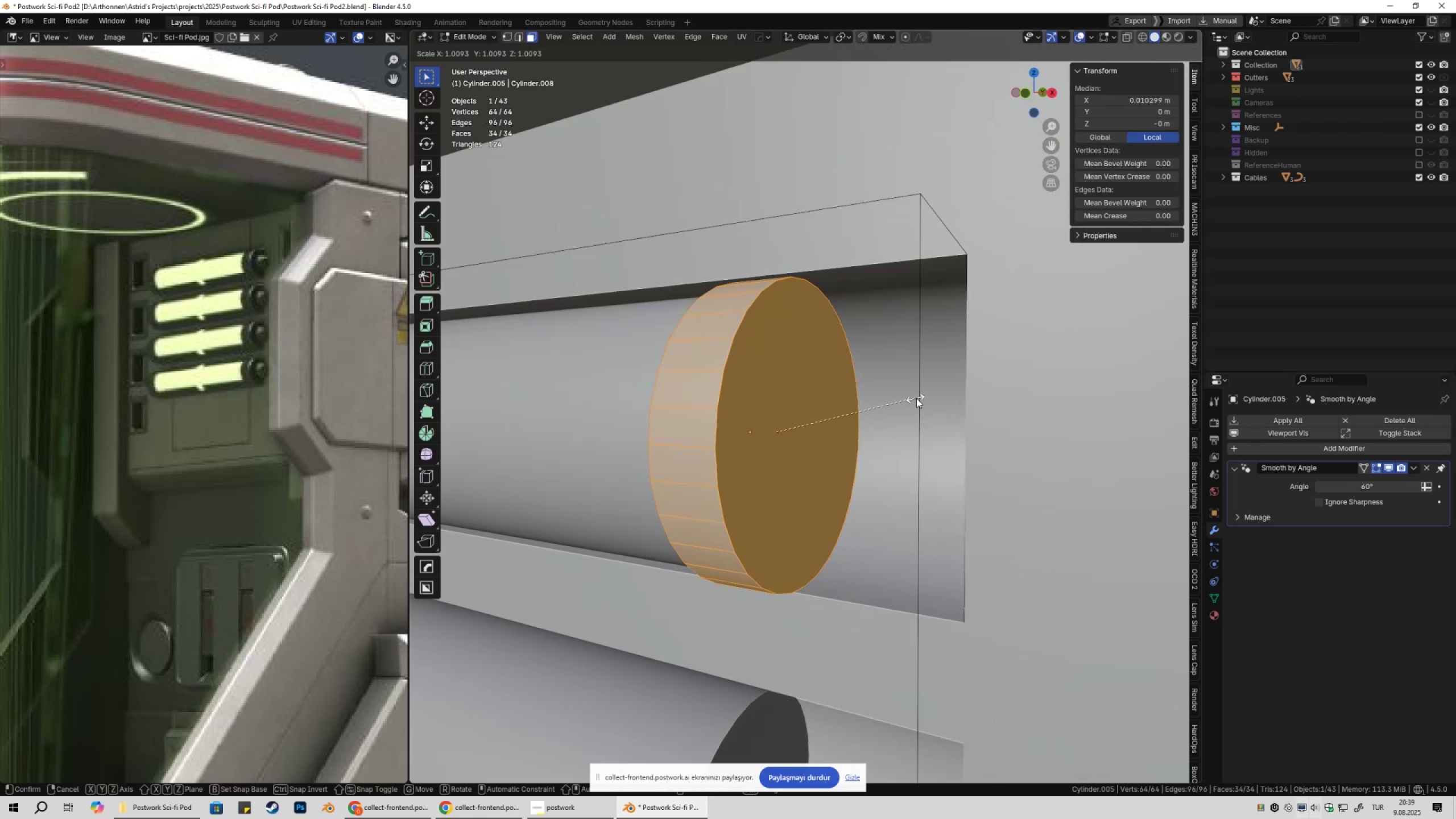 
scroll: coordinate [825, 393], scroll_direction: up, amount: 1.0
 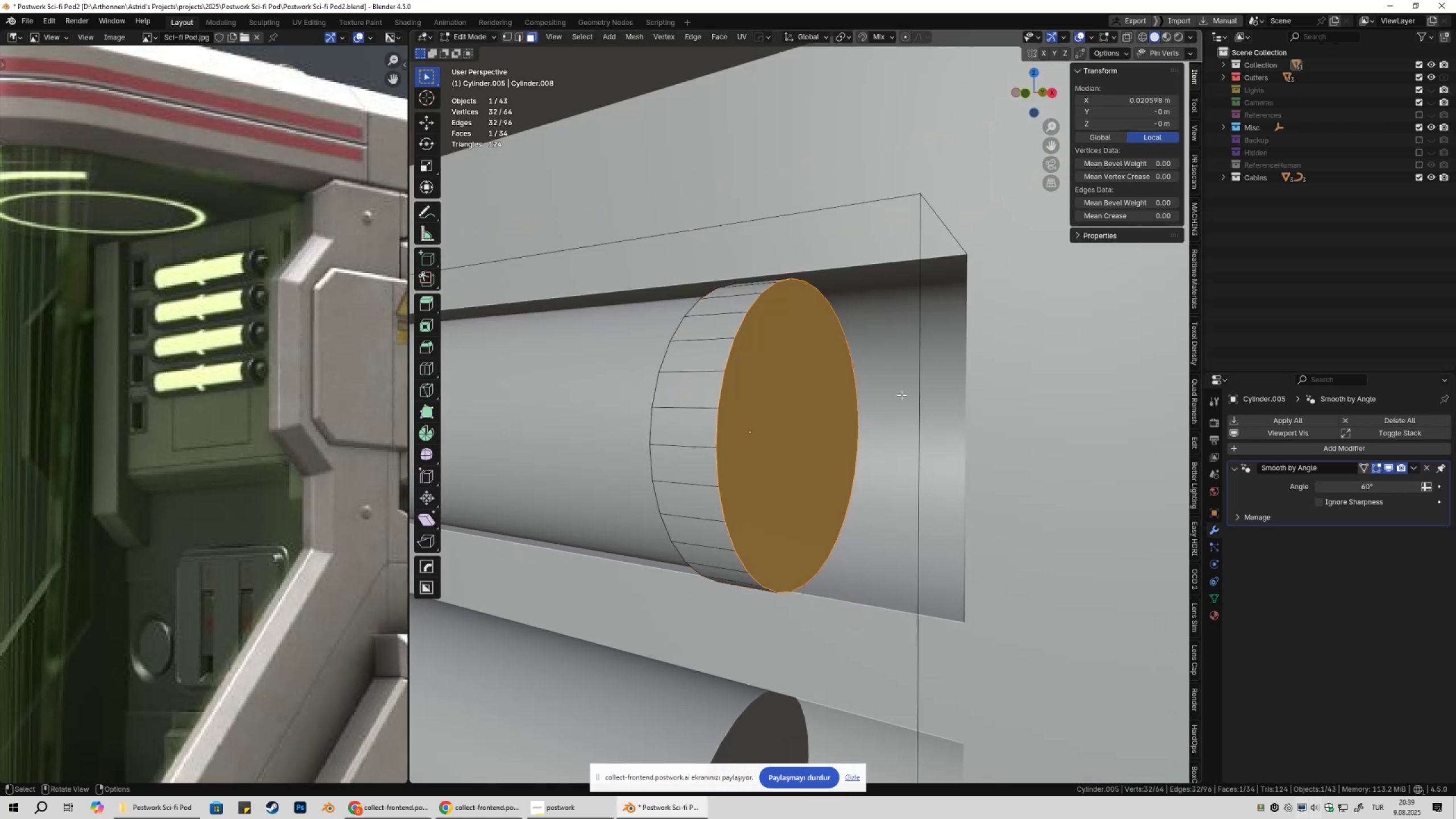 
hold_key(key=ShiftLeft, duration=0.97)
left_click([921, 400])
 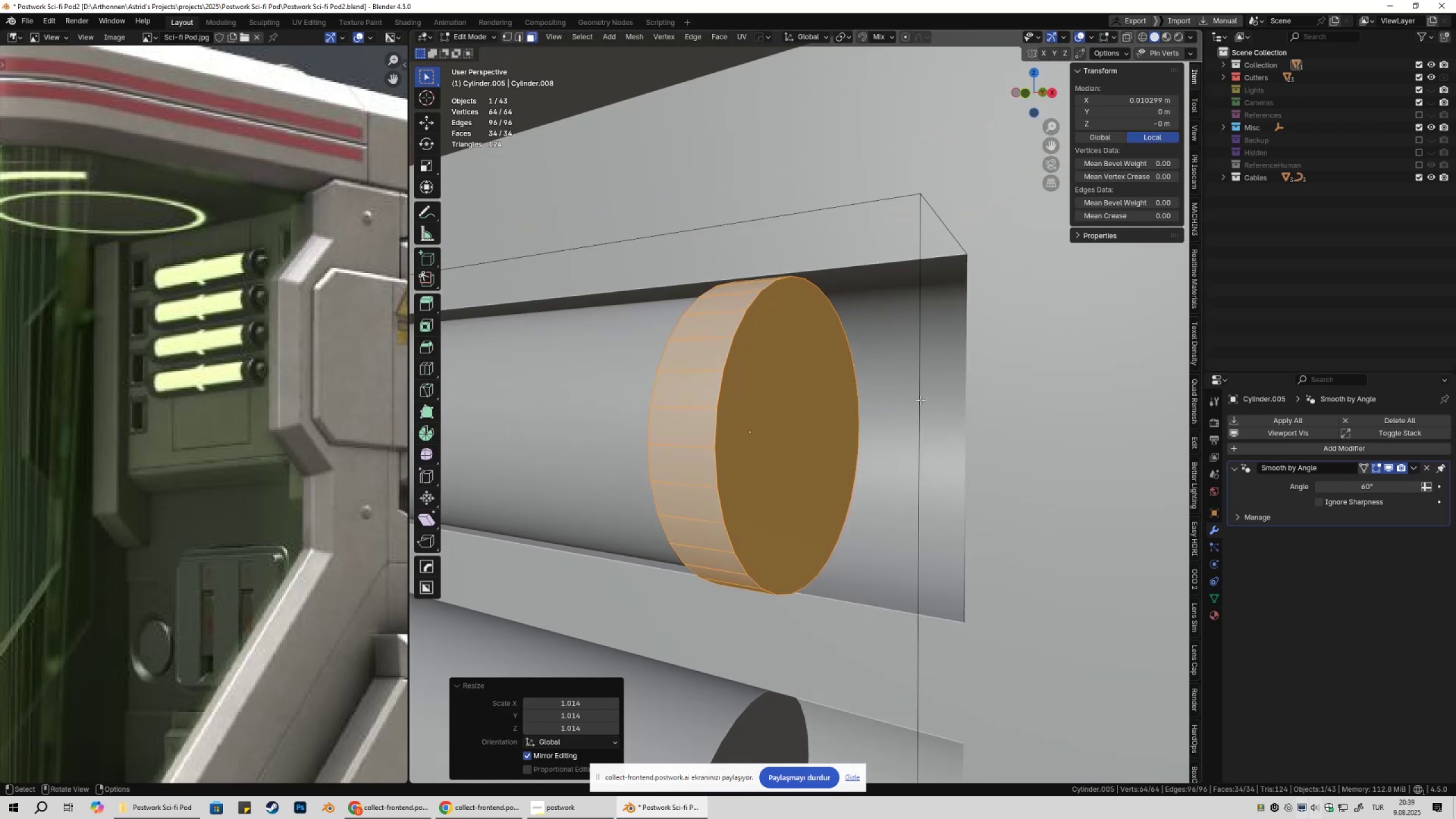 
key(Tab)
 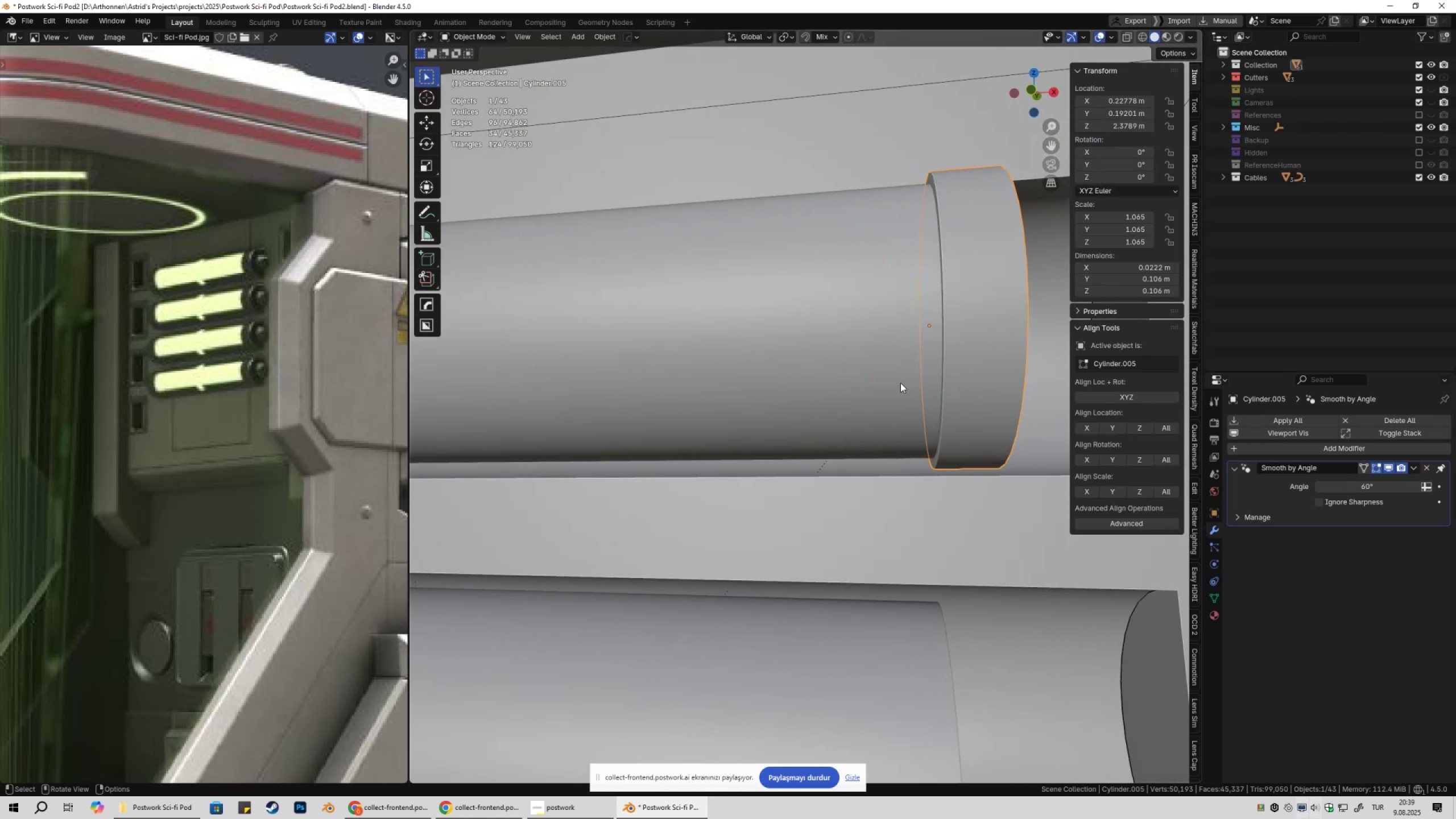 
left_click([770, 388])
 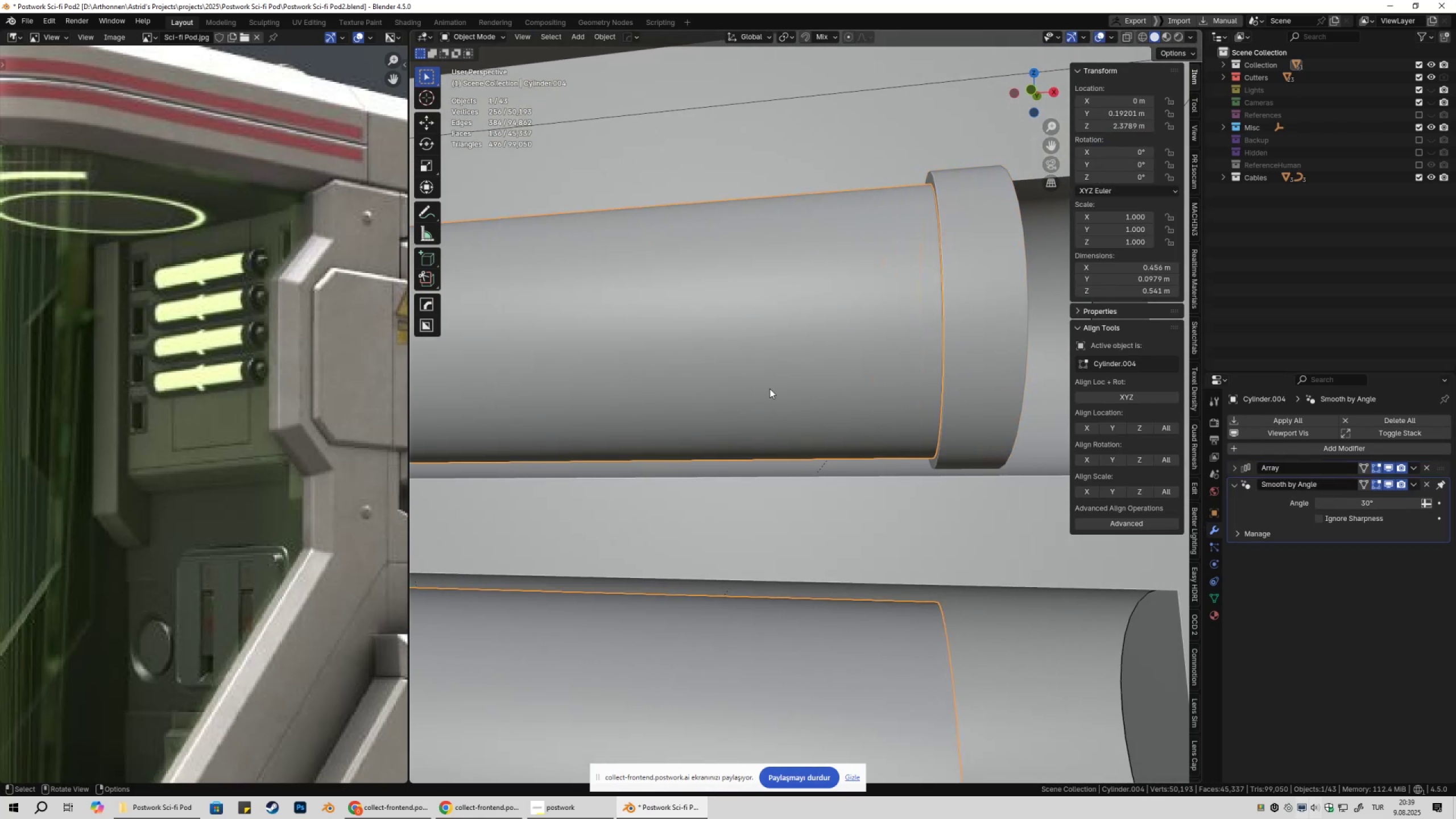 
scroll: coordinate [843, 494], scroll_direction: down, amount: 5.0
 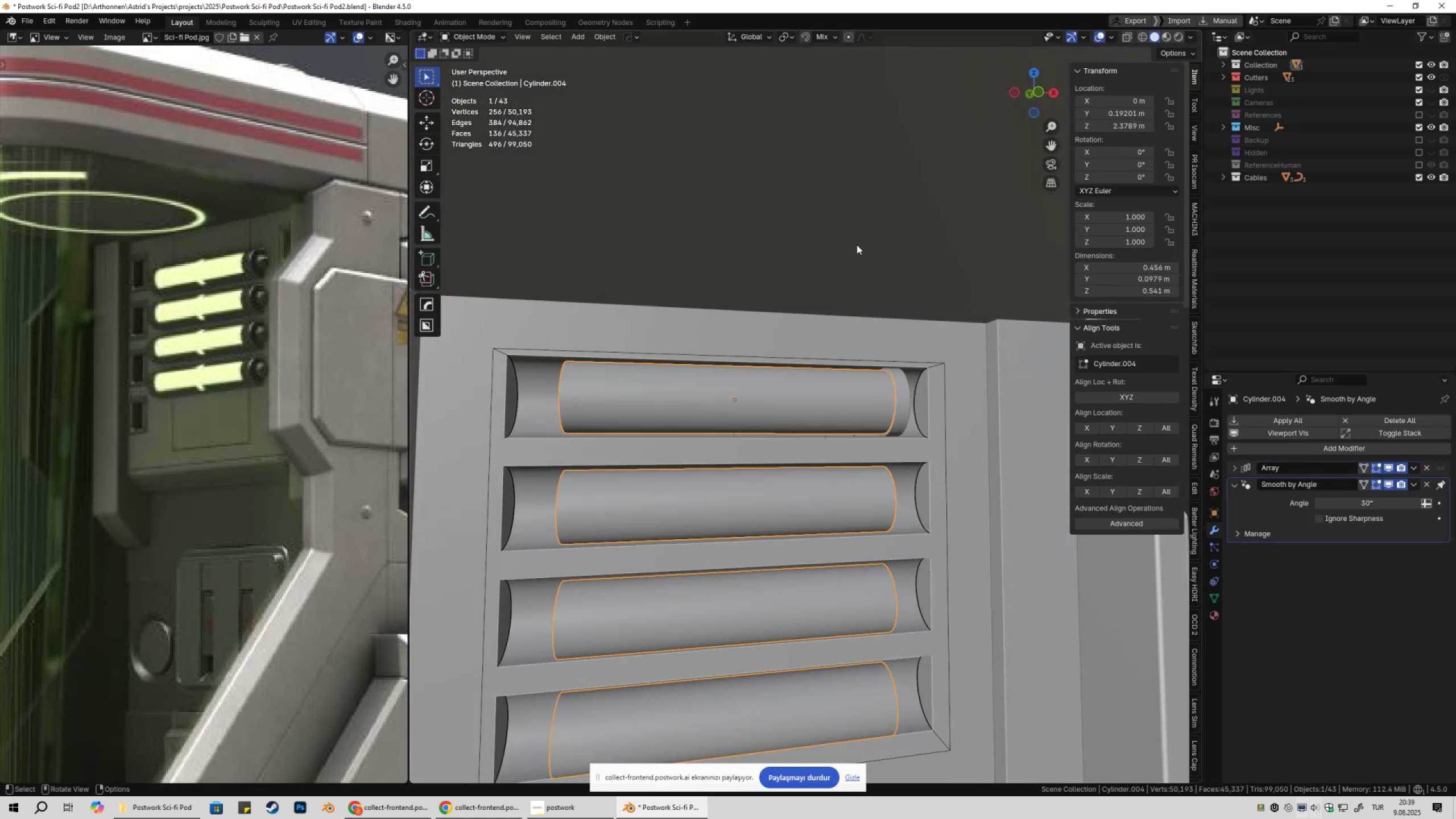 
left_click([857, 245])
 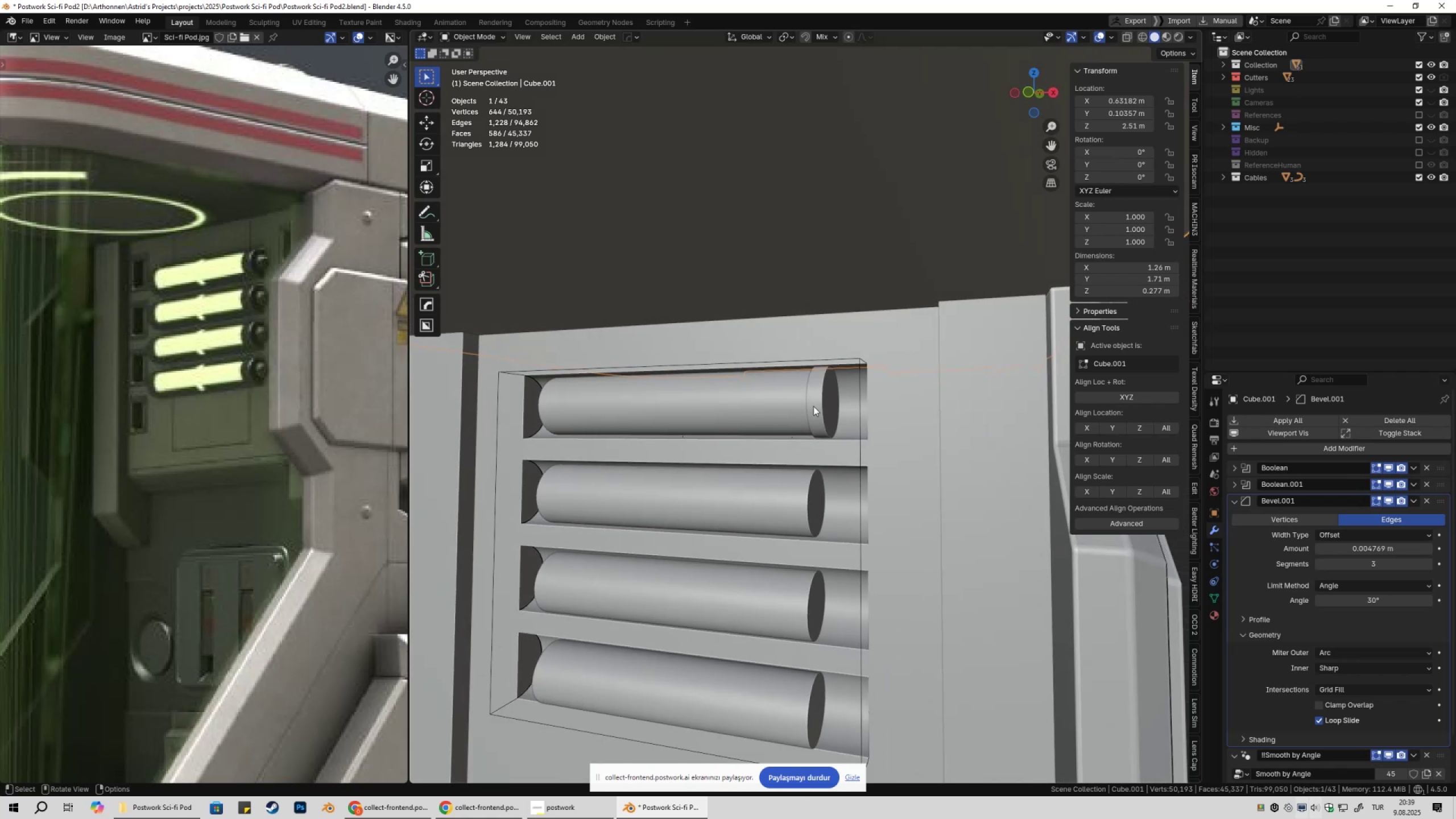 
scroll: coordinate [811, 405], scroll_direction: up, amount: 3.0
 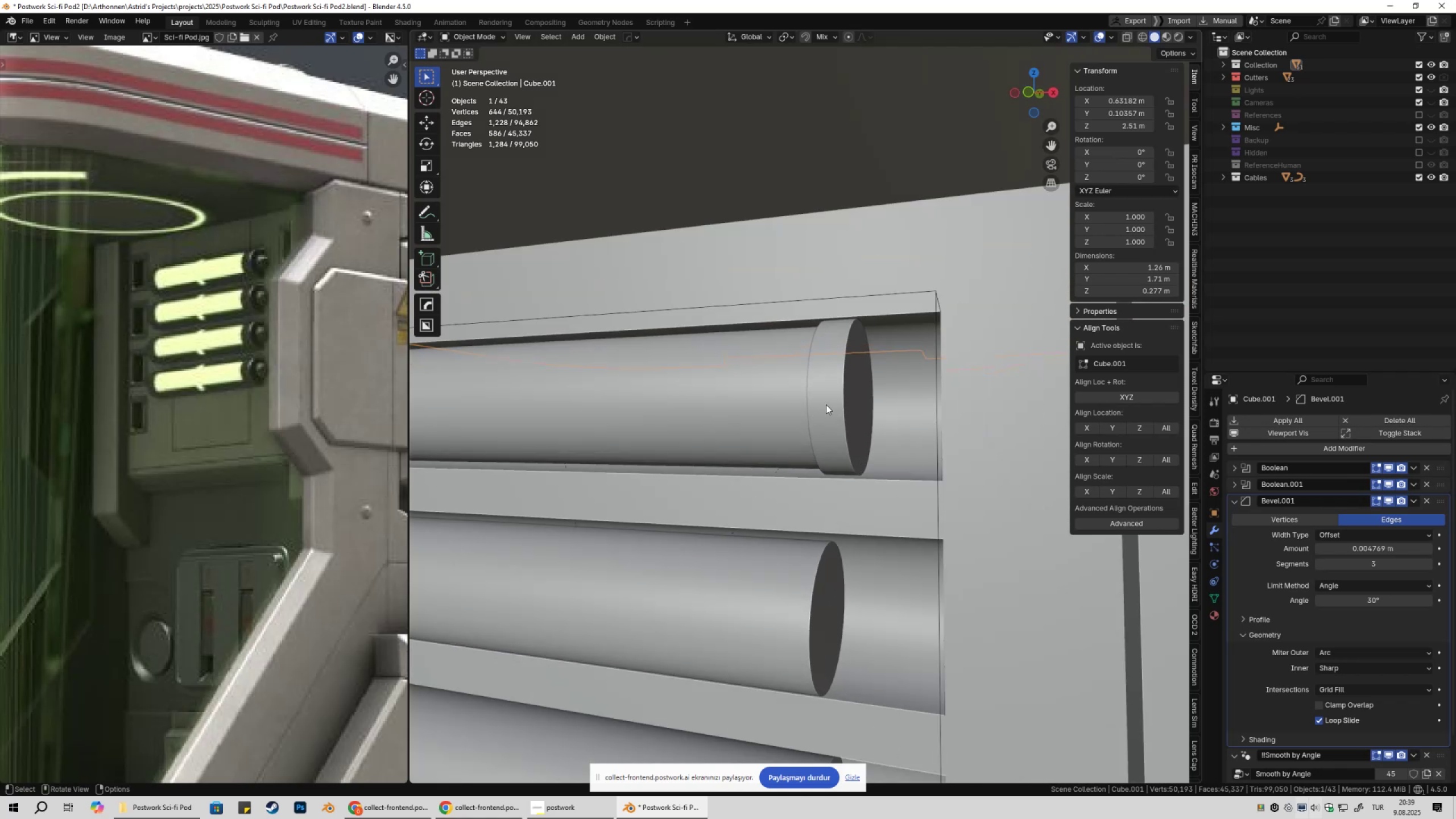 
key(Tab)
 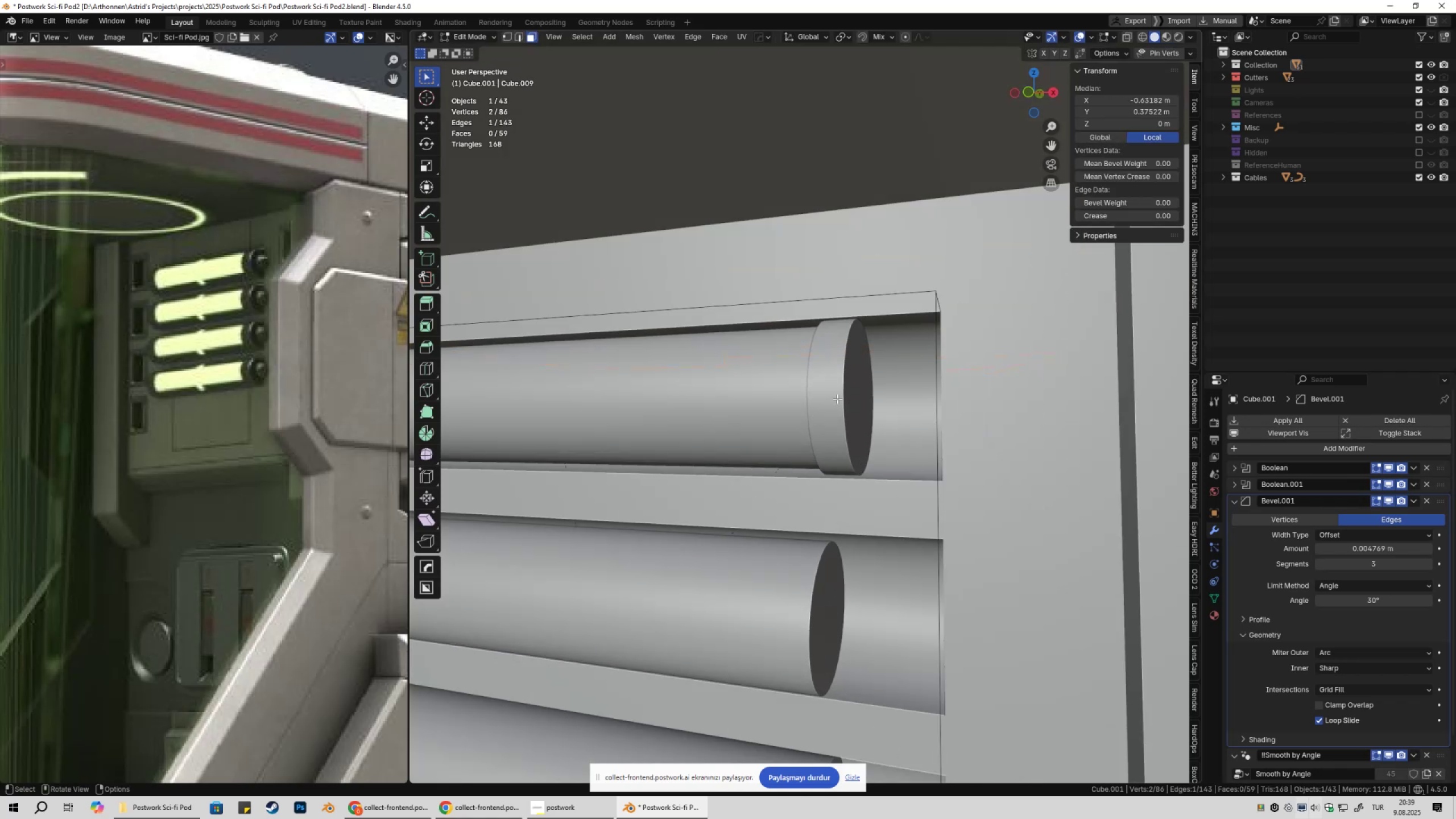 
left_click([837, 398])
 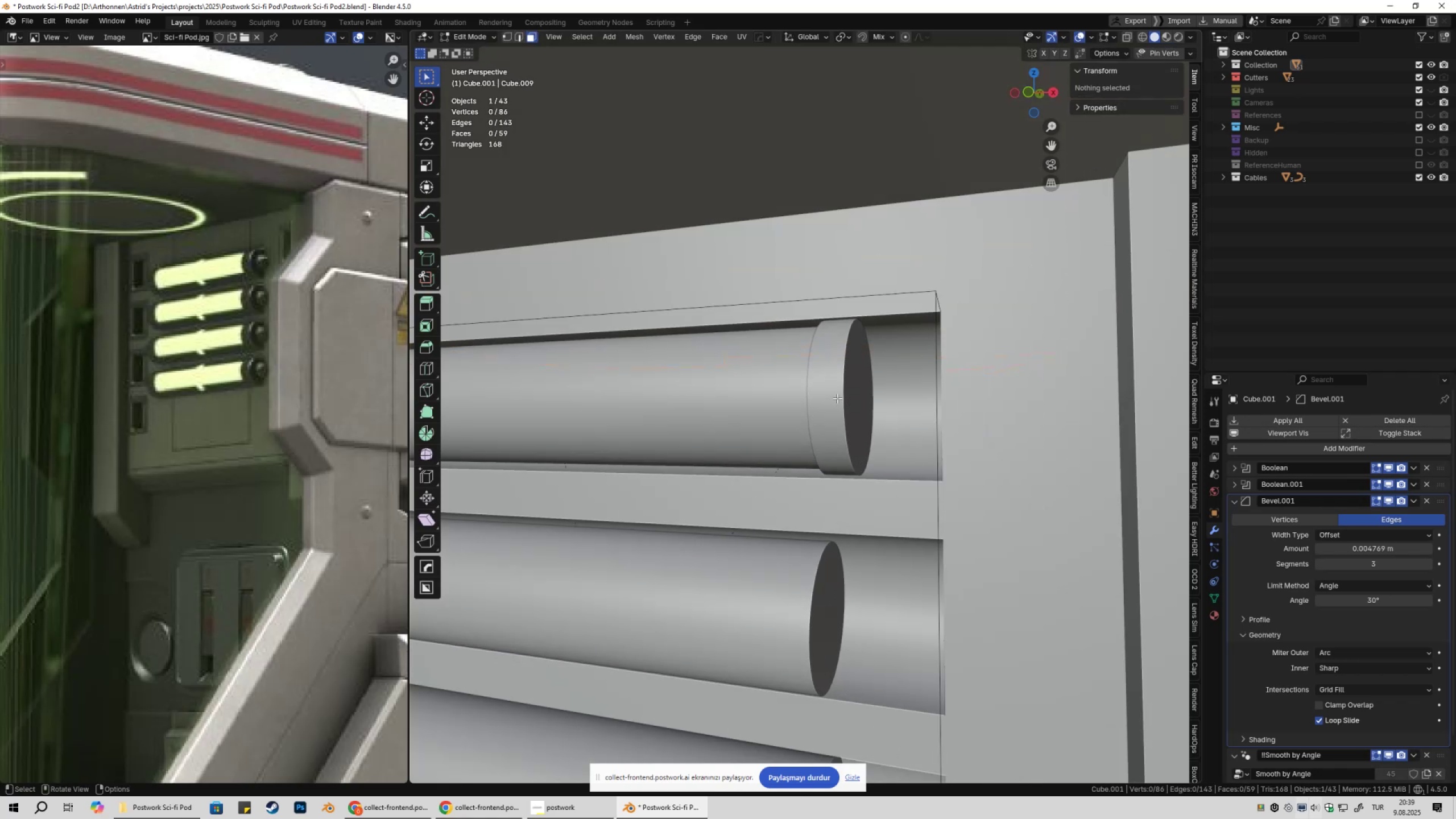 
key(Tab)
 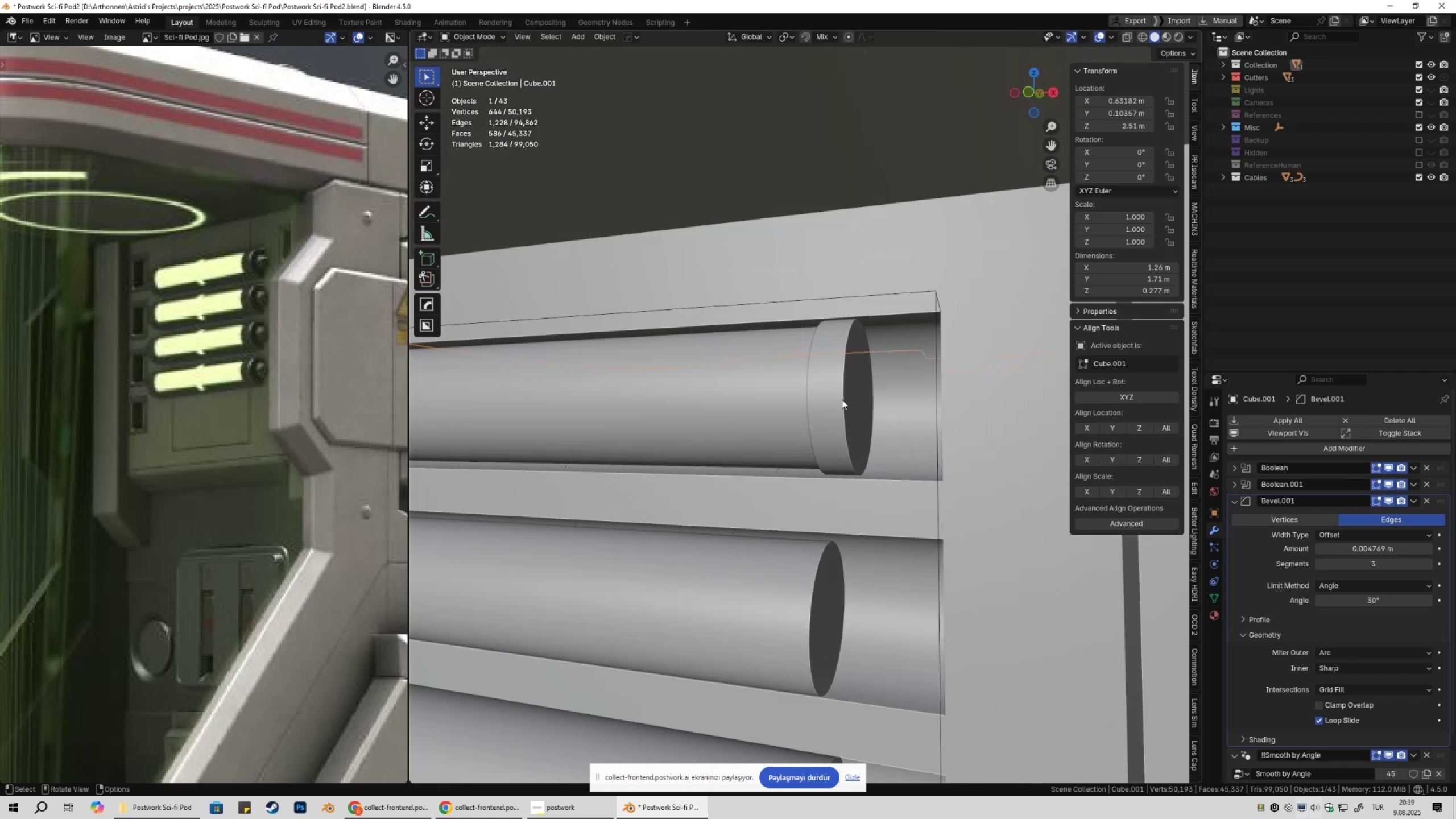 
scroll: coordinate [841, 409], scroll_direction: down, amount: 4.0
 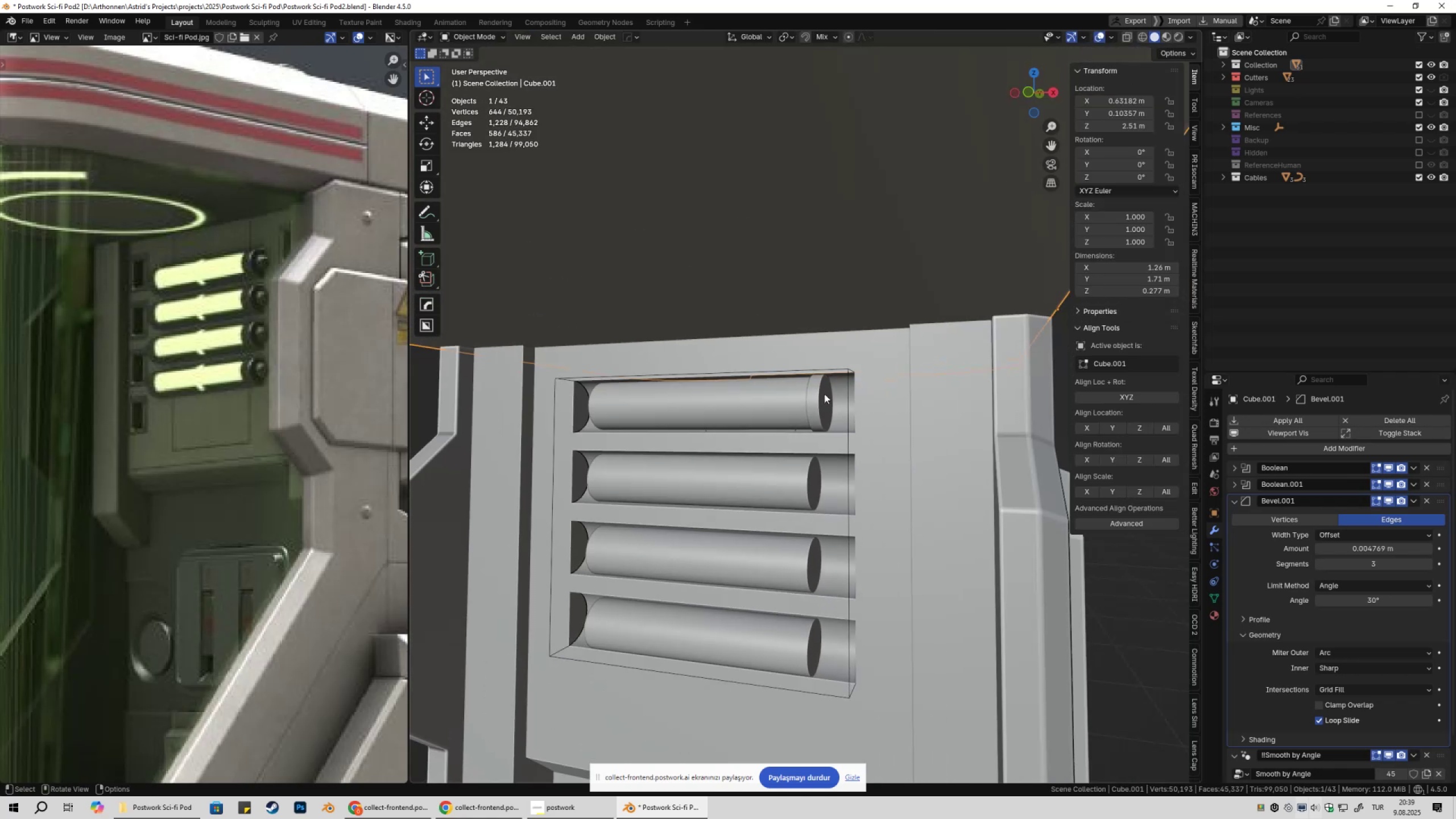 
left_click([824, 394])
 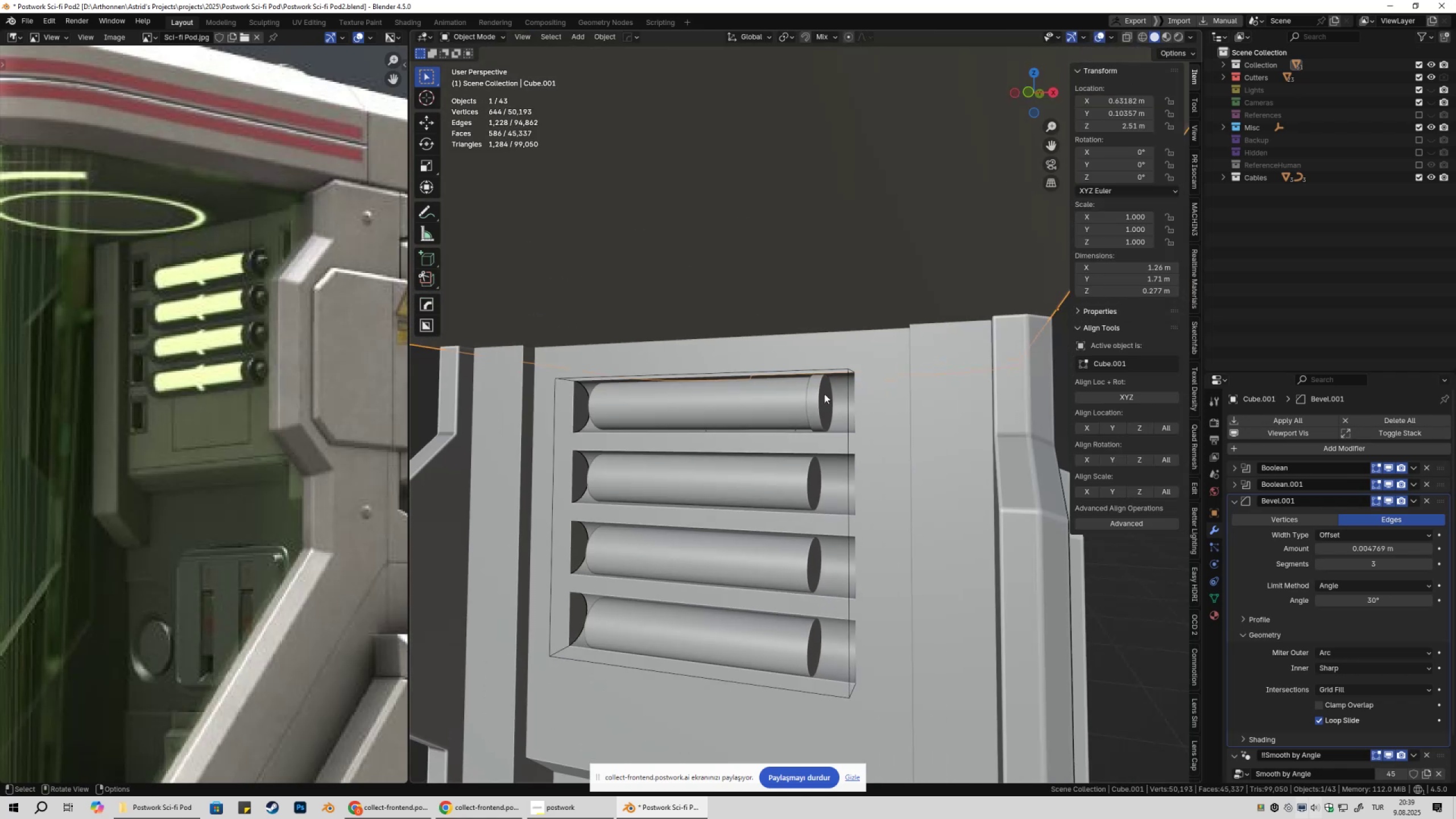 
key(Tab)
 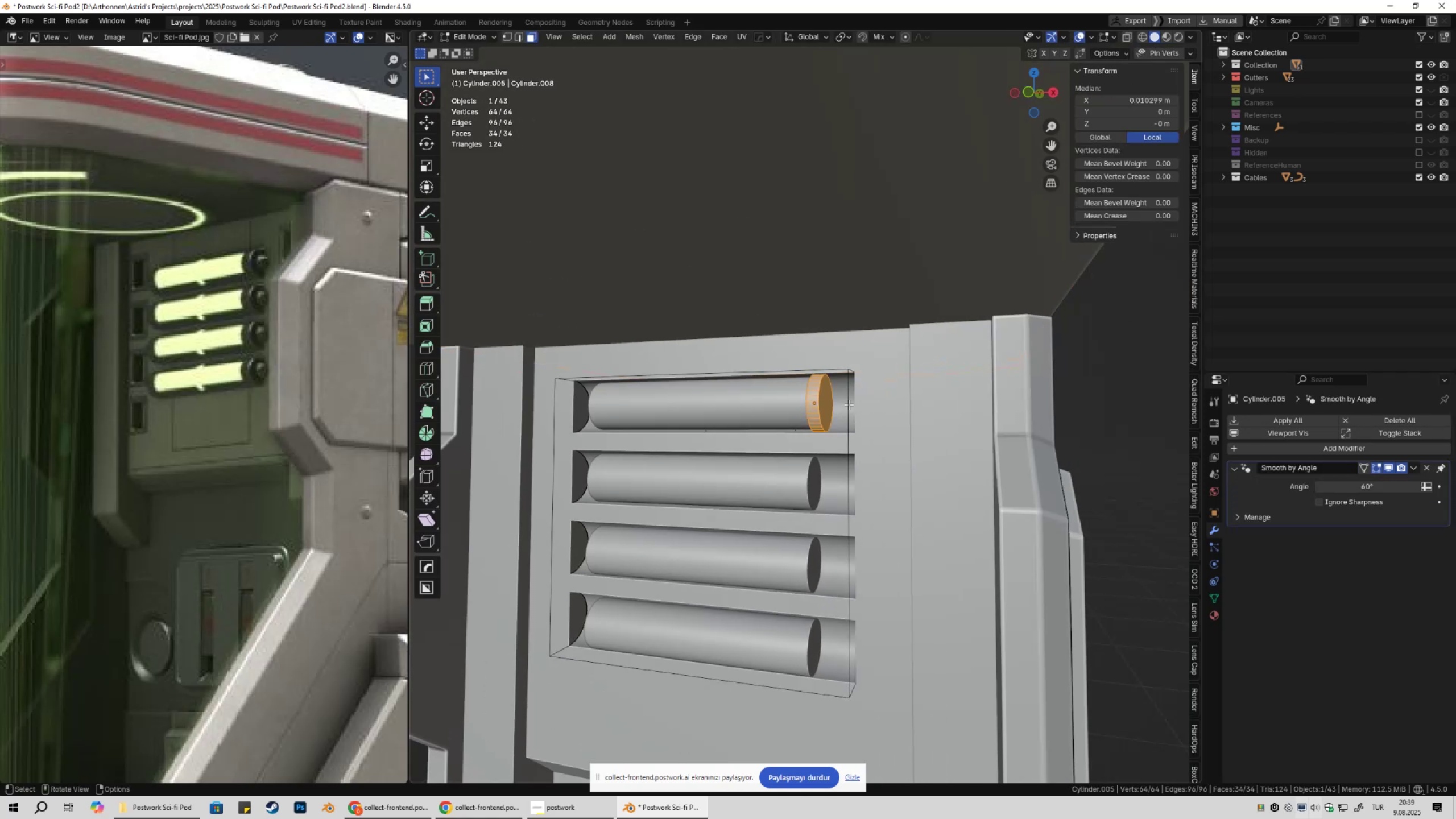 
scroll: coordinate [849, 404], scroll_direction: up, amount: 2.0
 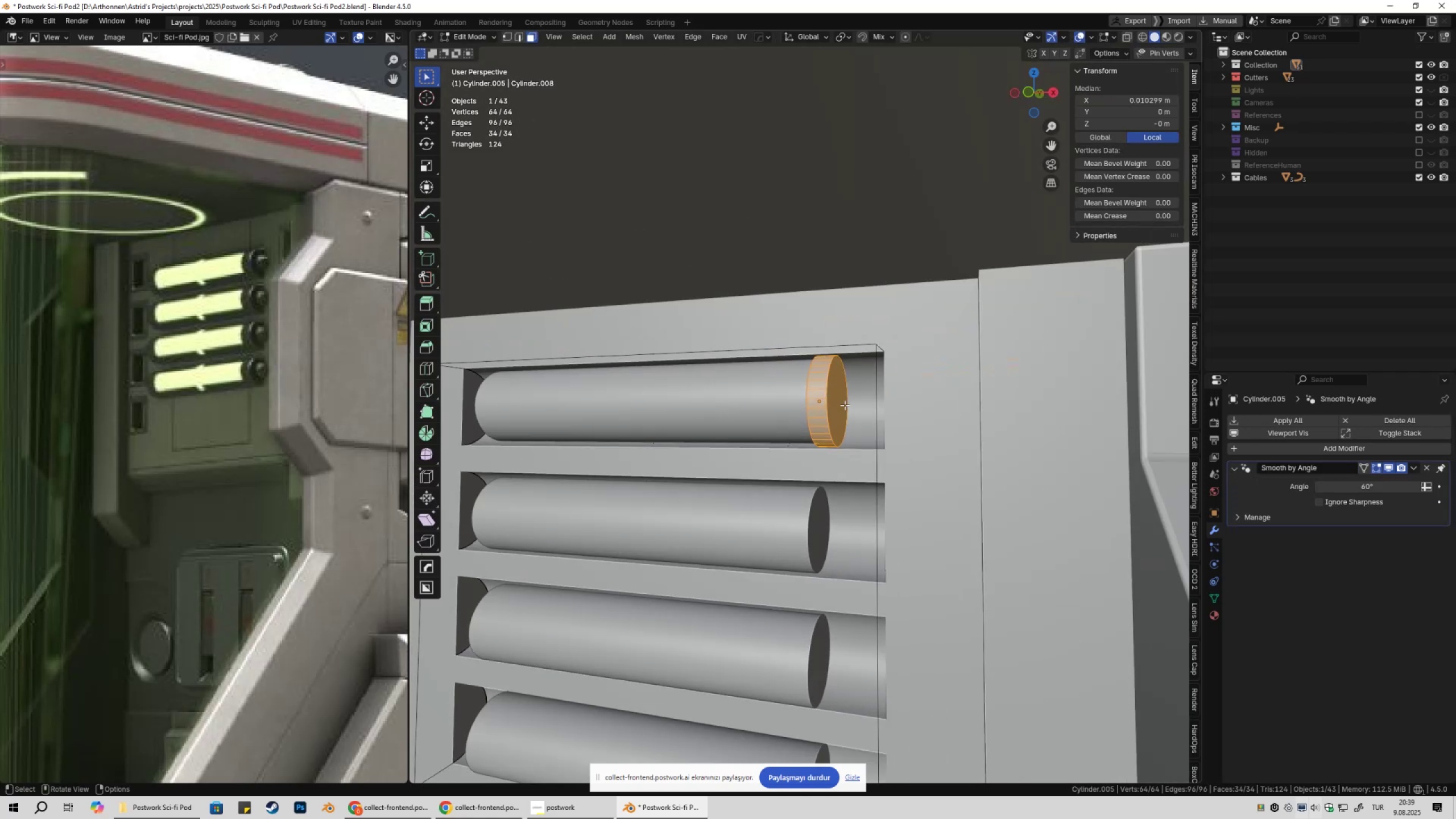 
key(3)
 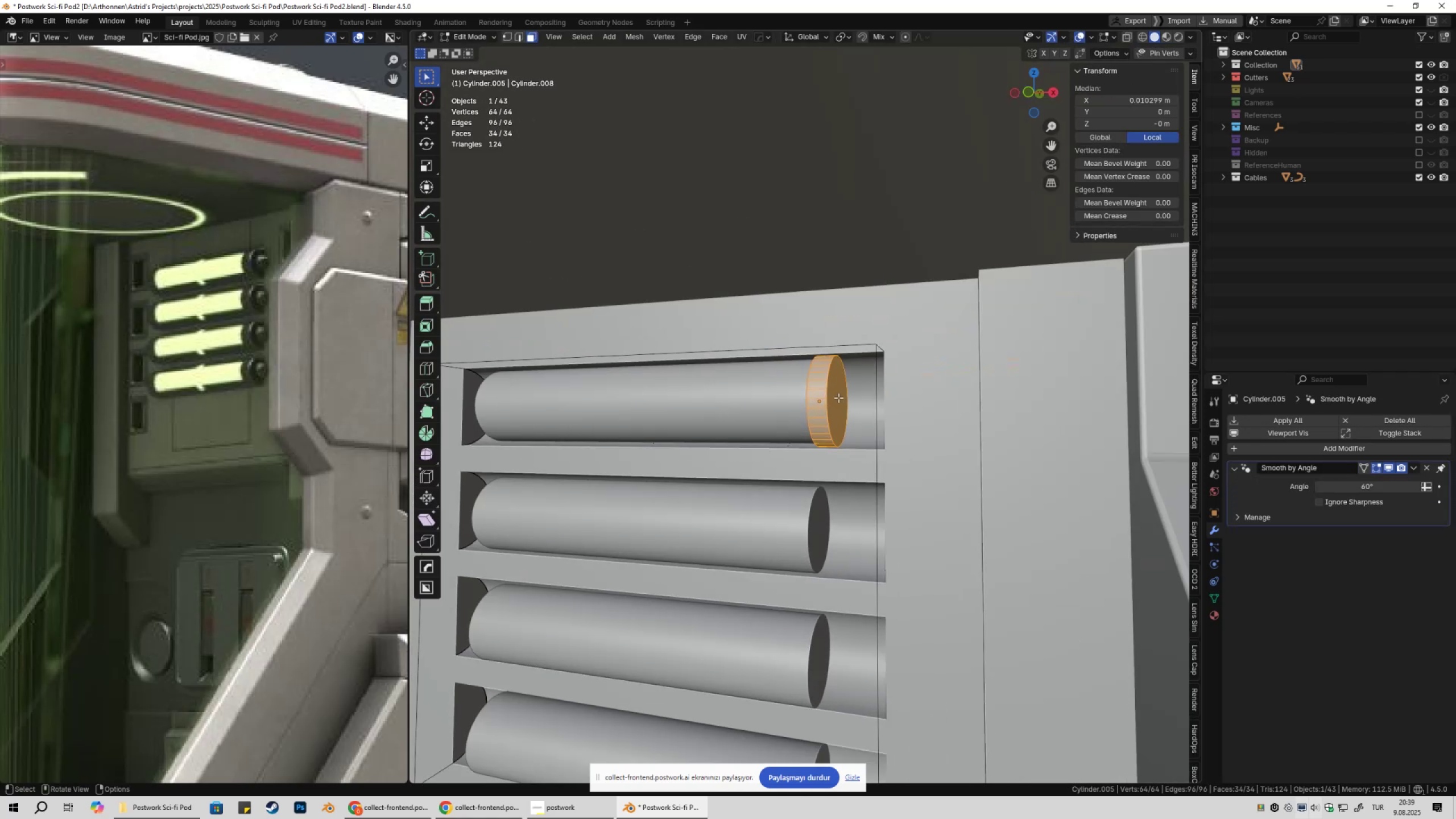 
left_click([838, 398])
 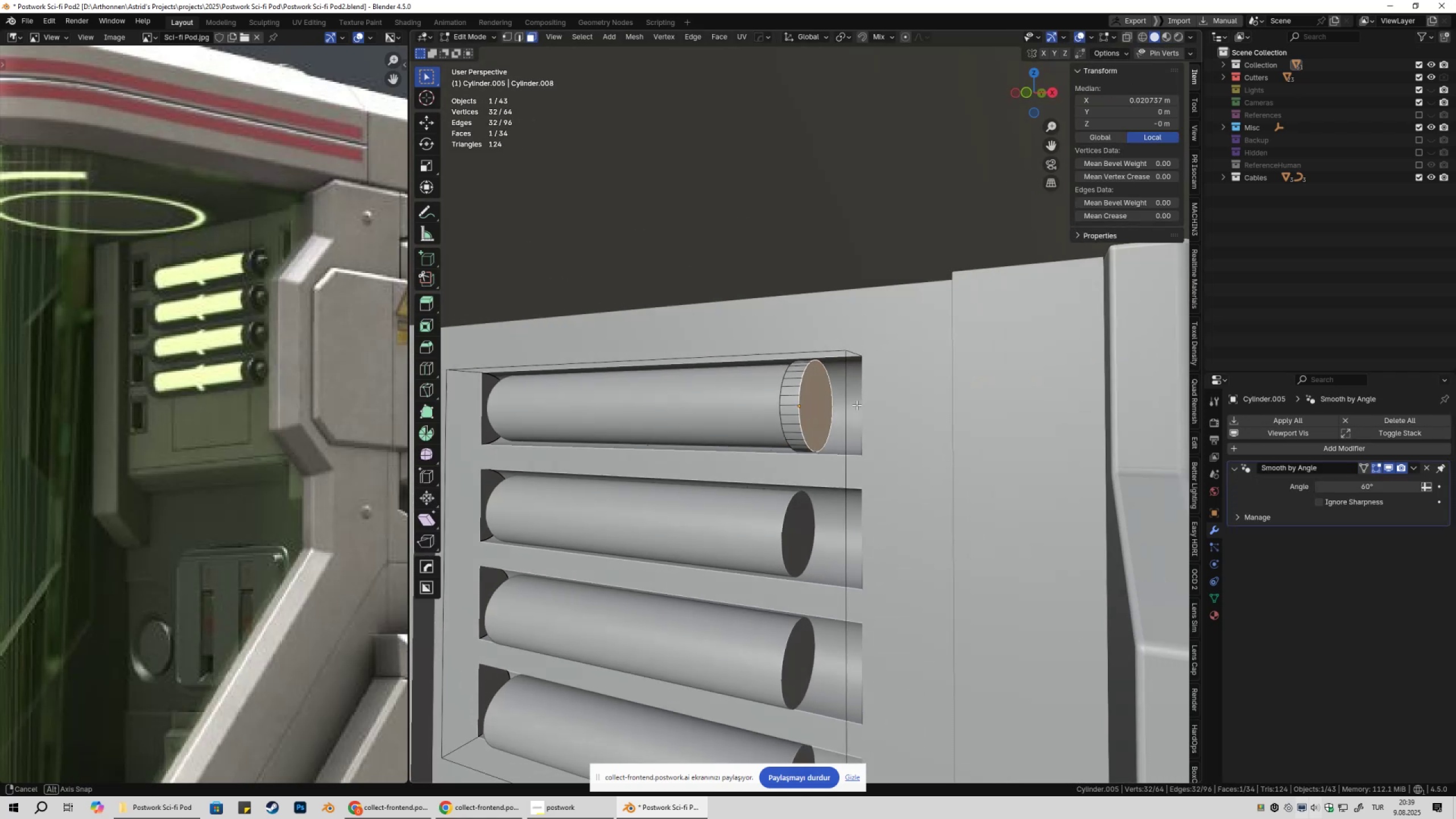 
scroll: coordinate [857, 405], scroll_direction: up, amount: 1.0
 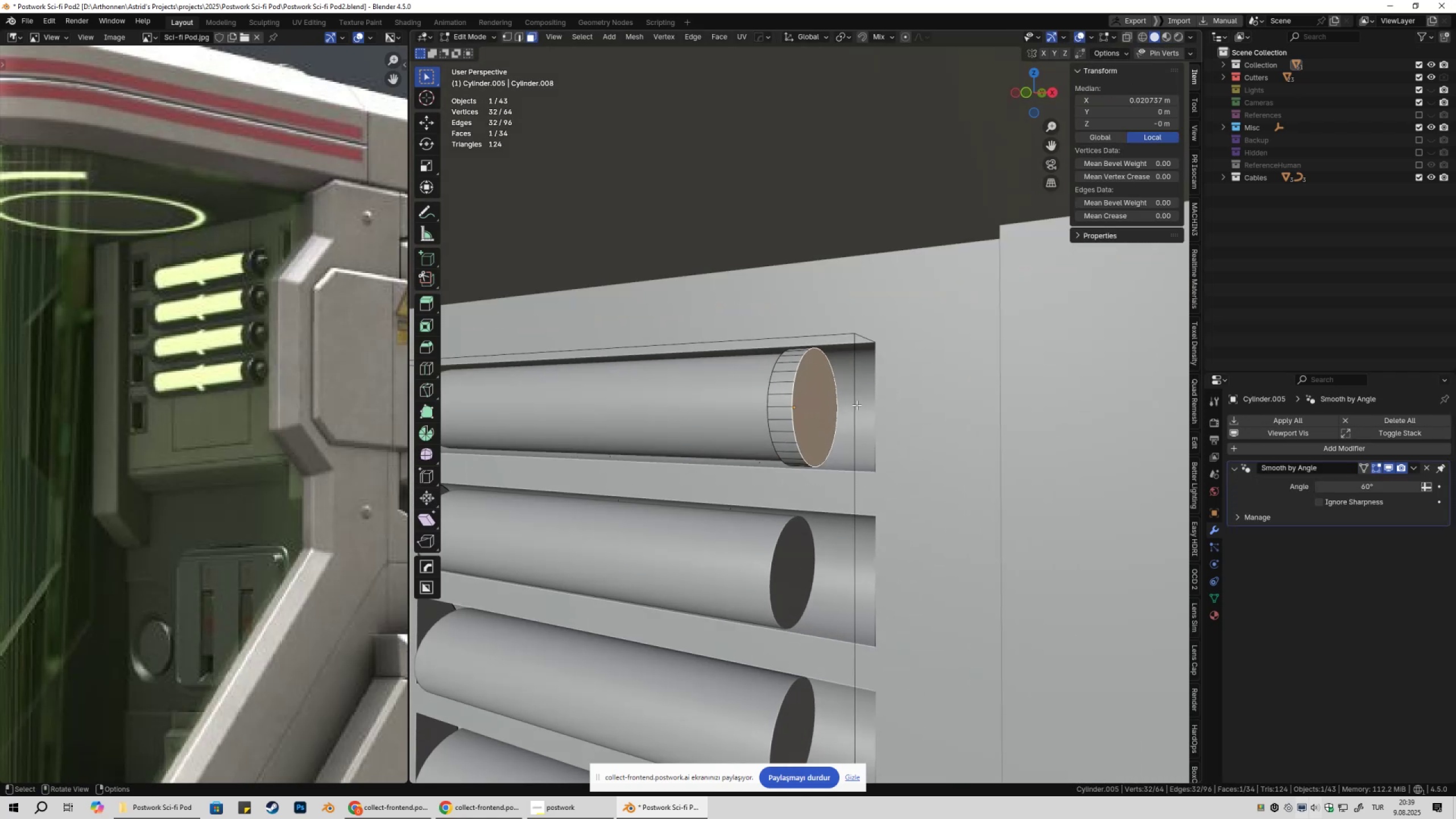 
type(gx)
 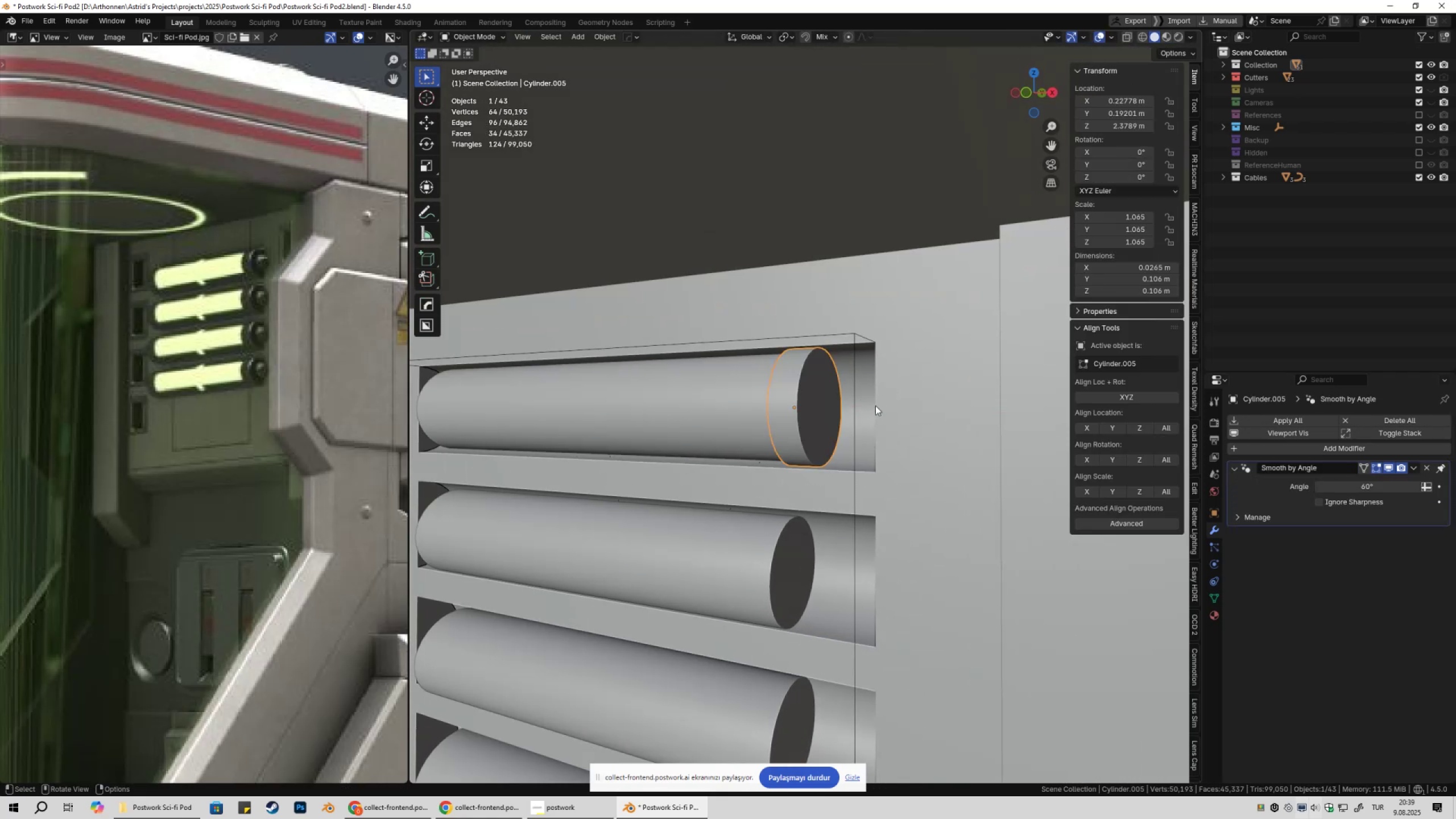 
 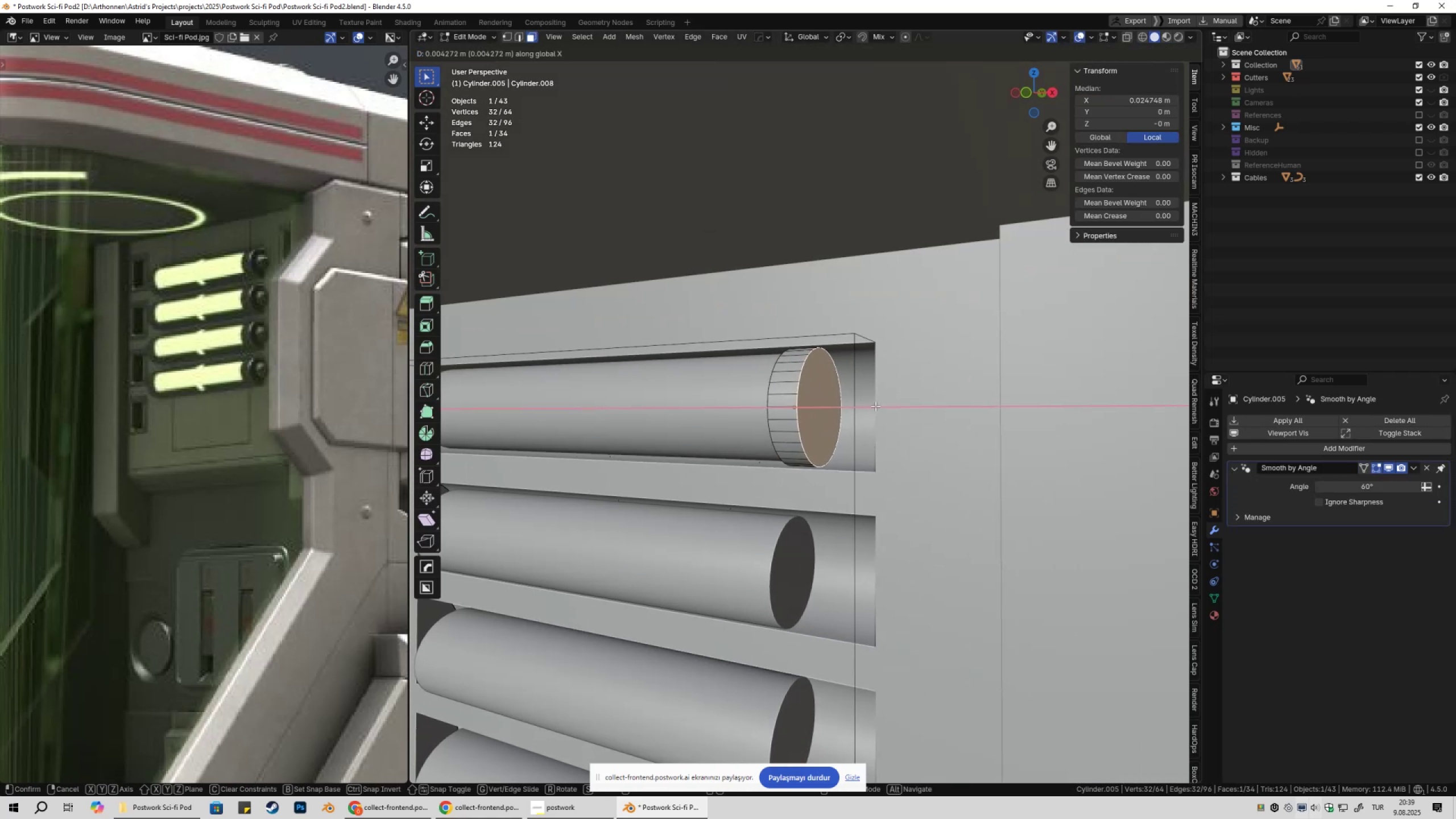 
left_click([875, 406])
 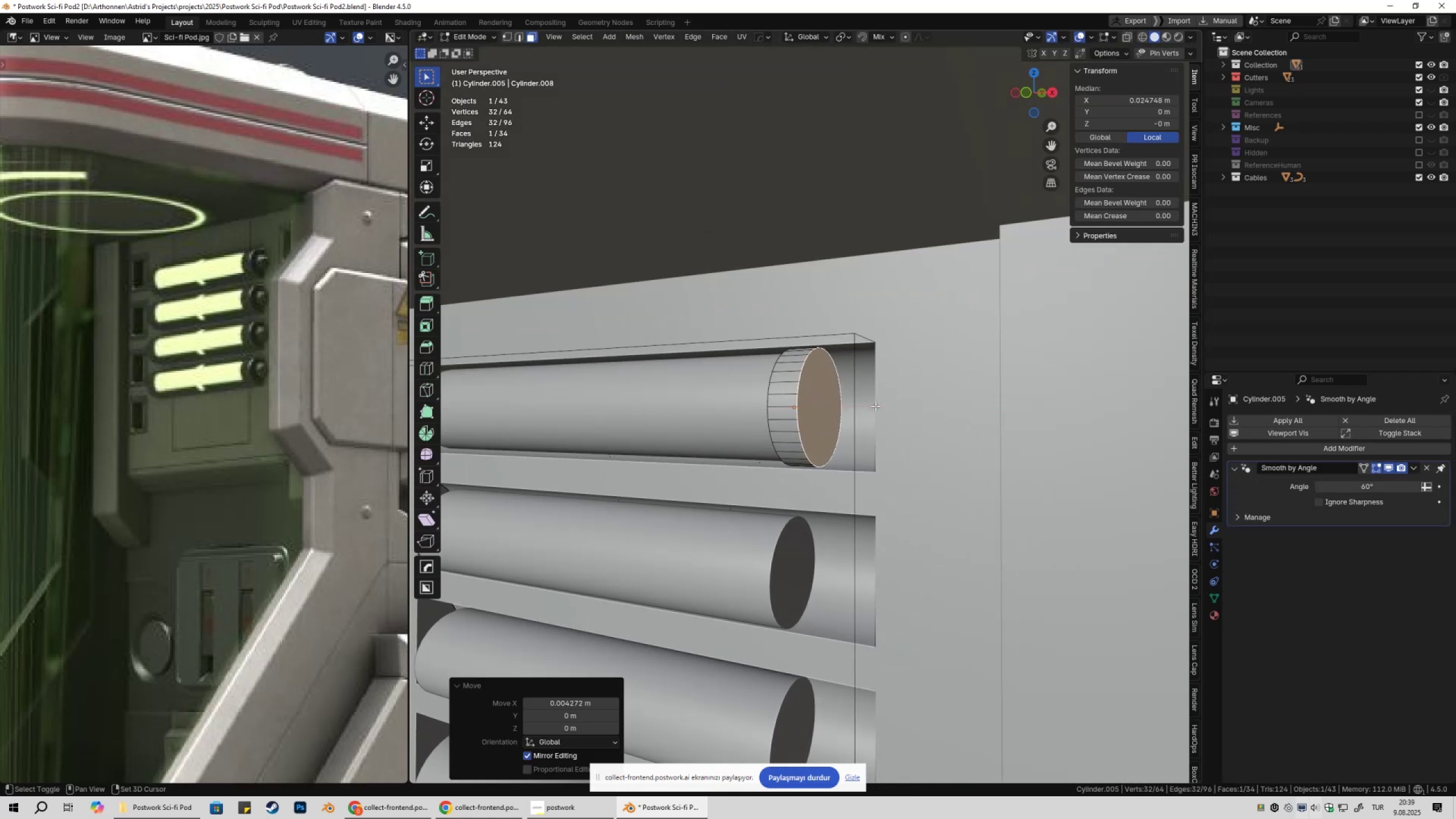 
key(Shift+ShiftLeft)
 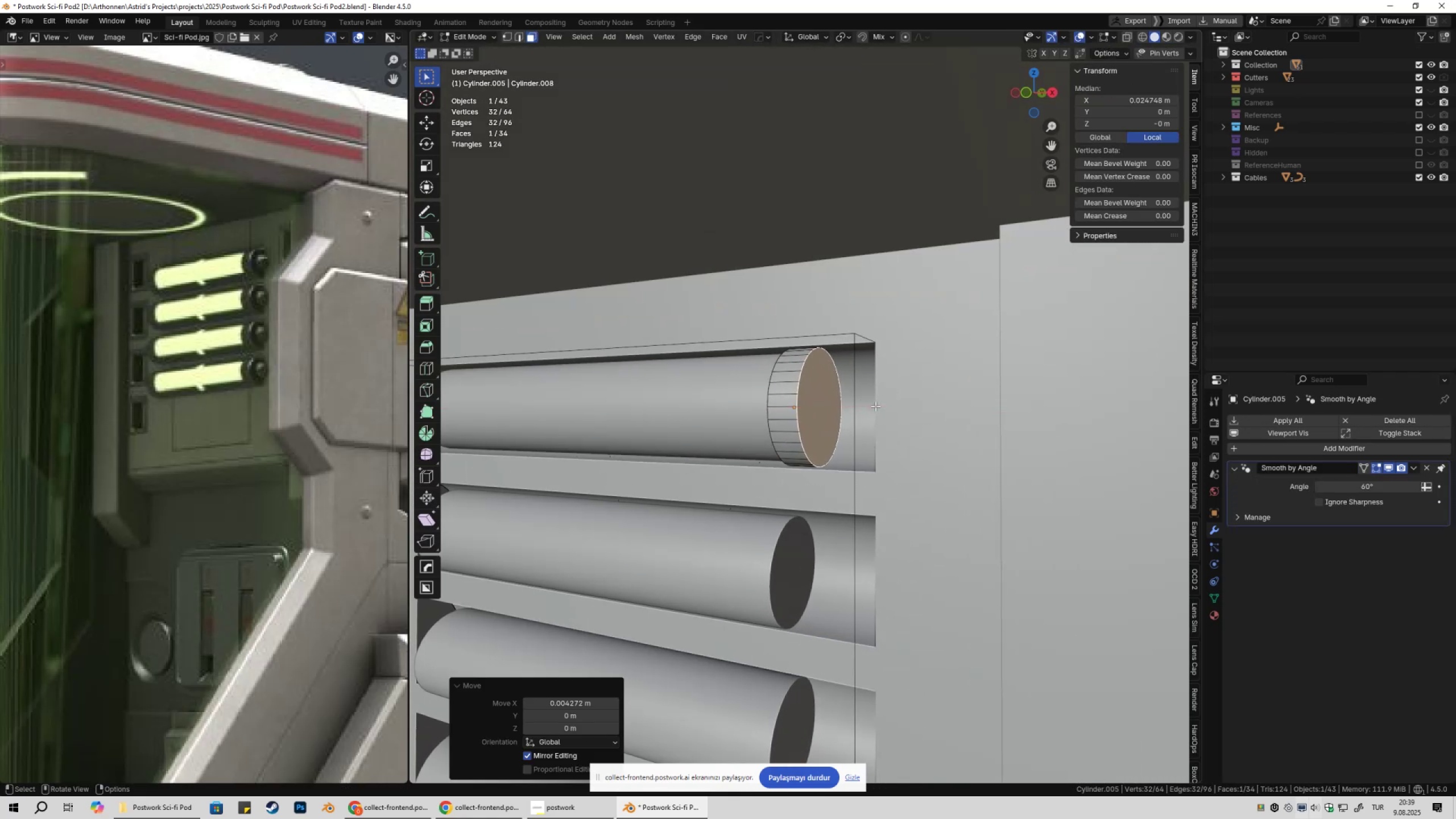 
key(Shift+ShiftLeft)
 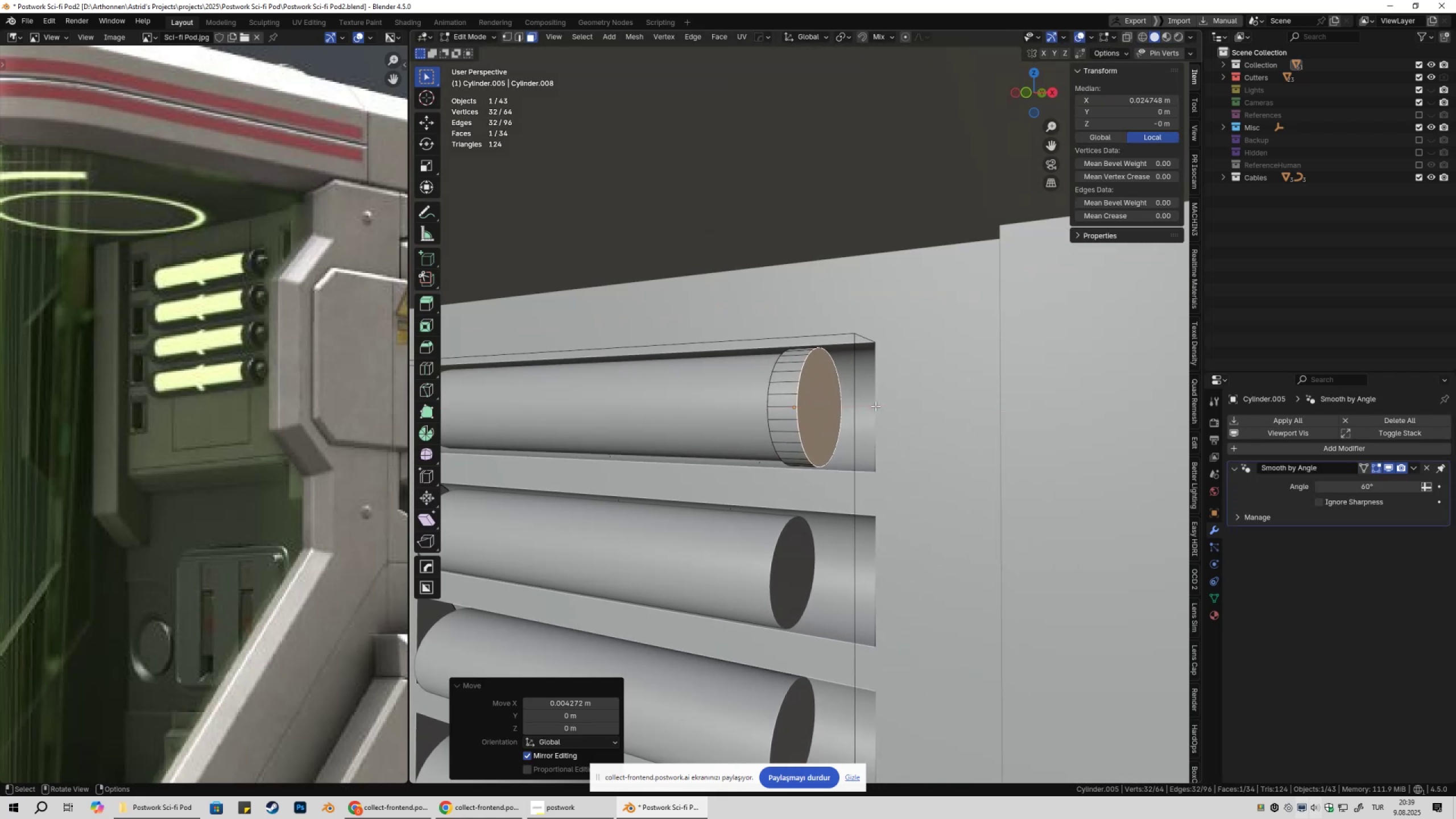 
key(Tab)
 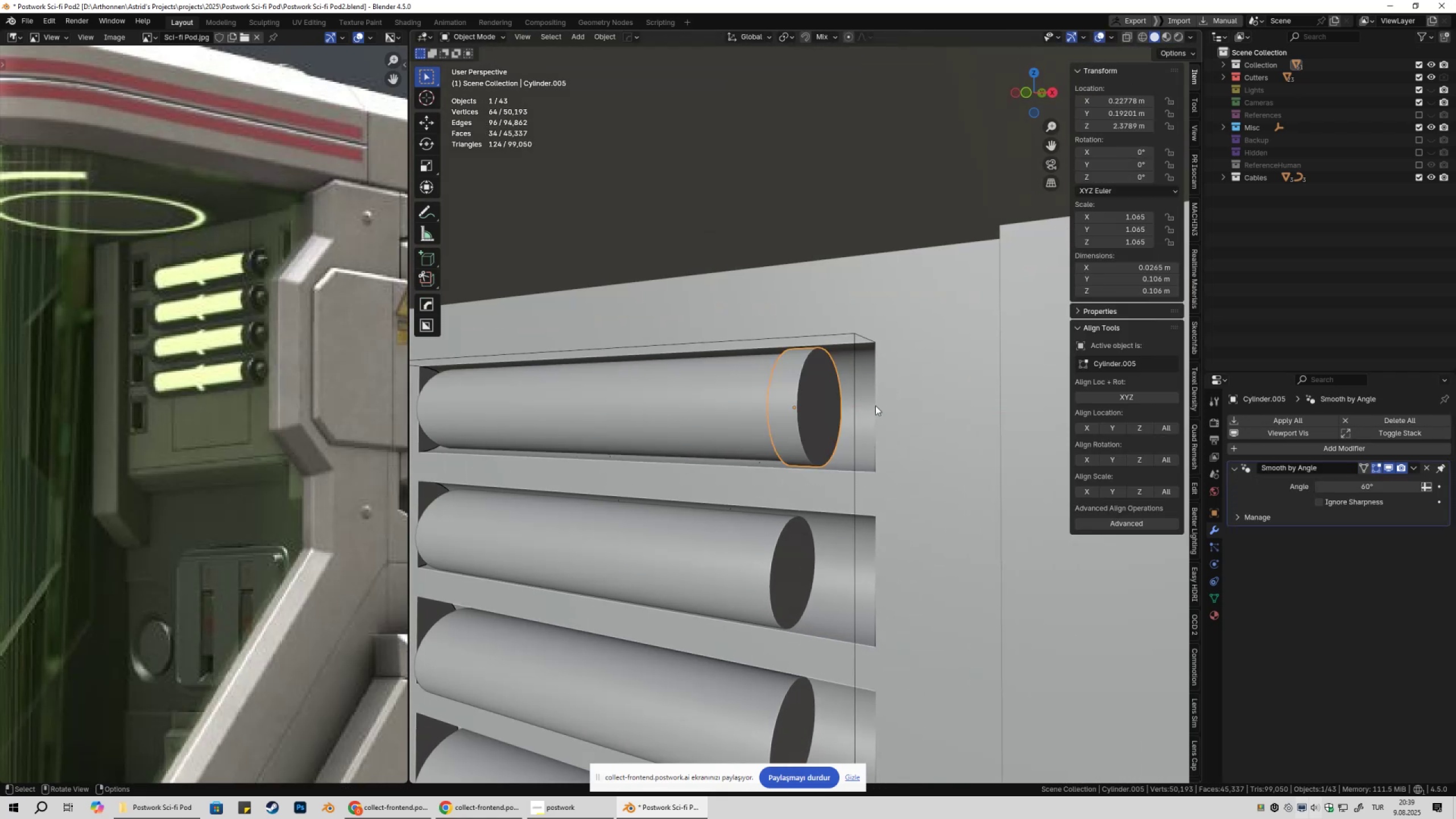 
hold_key(key=ShiftLeft, duration=0.41)
 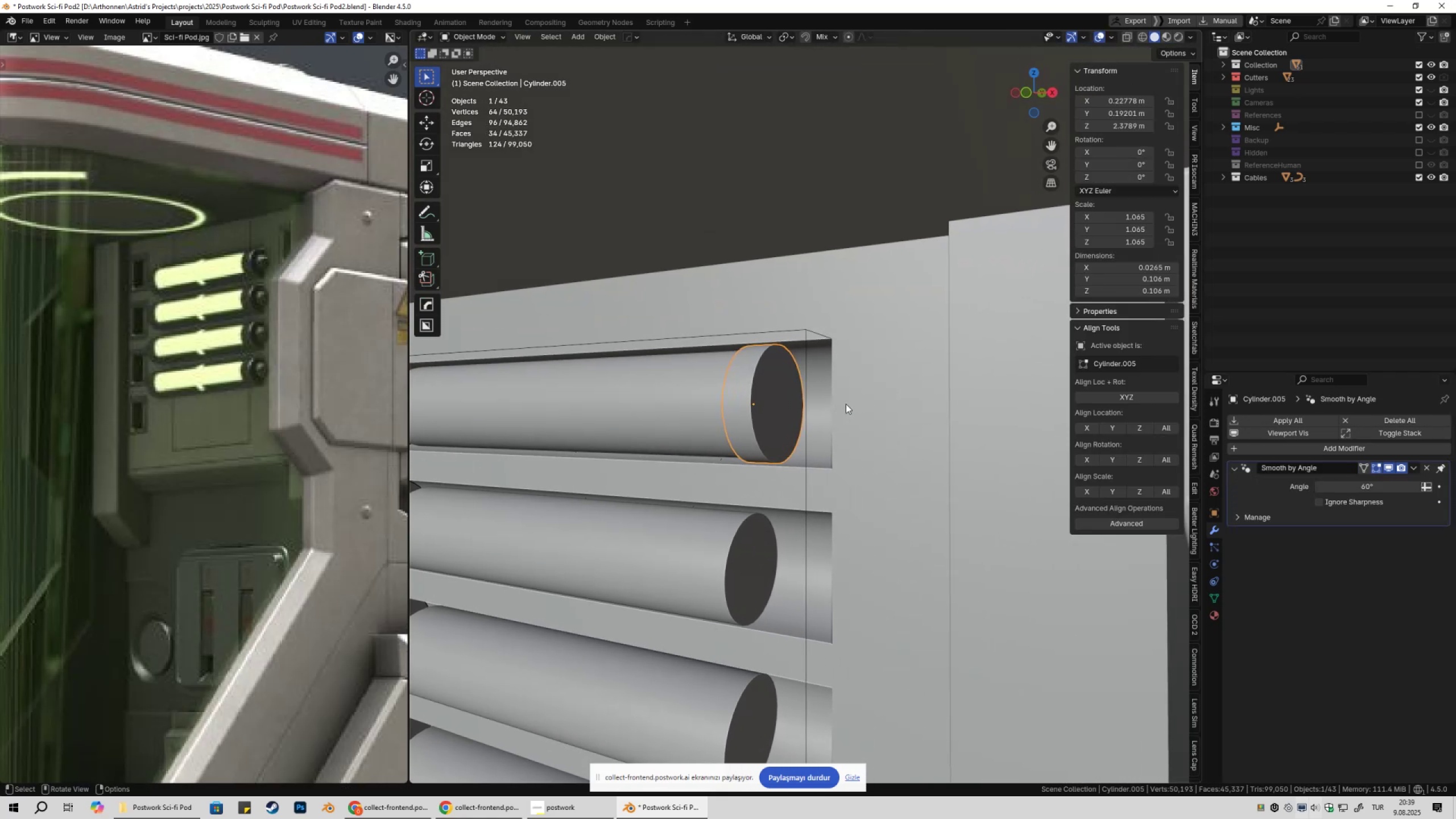 
scroll: coordinate [846, 404], scroll_direction: up, amount: 1.0
 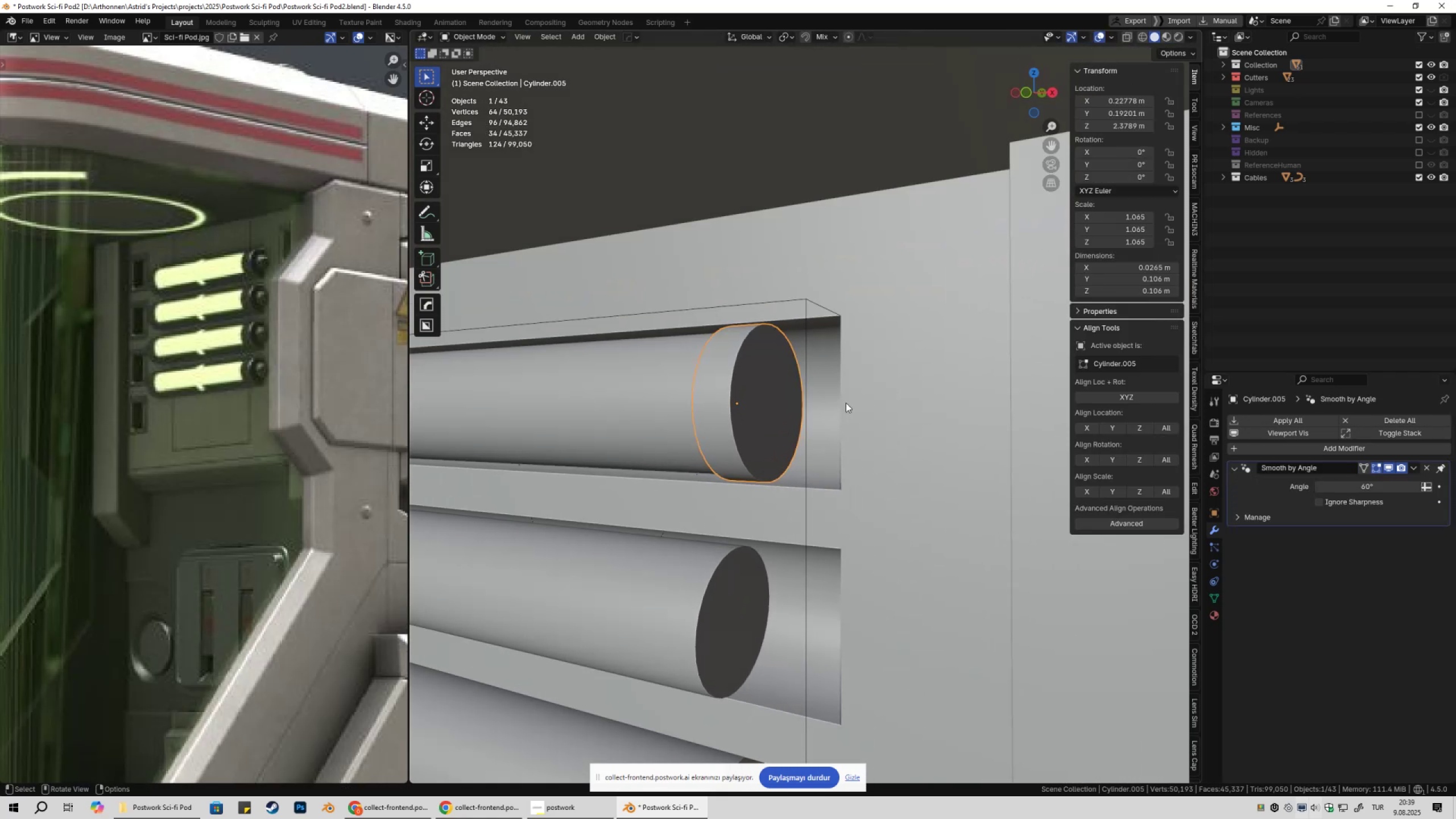 
key(Tab)
 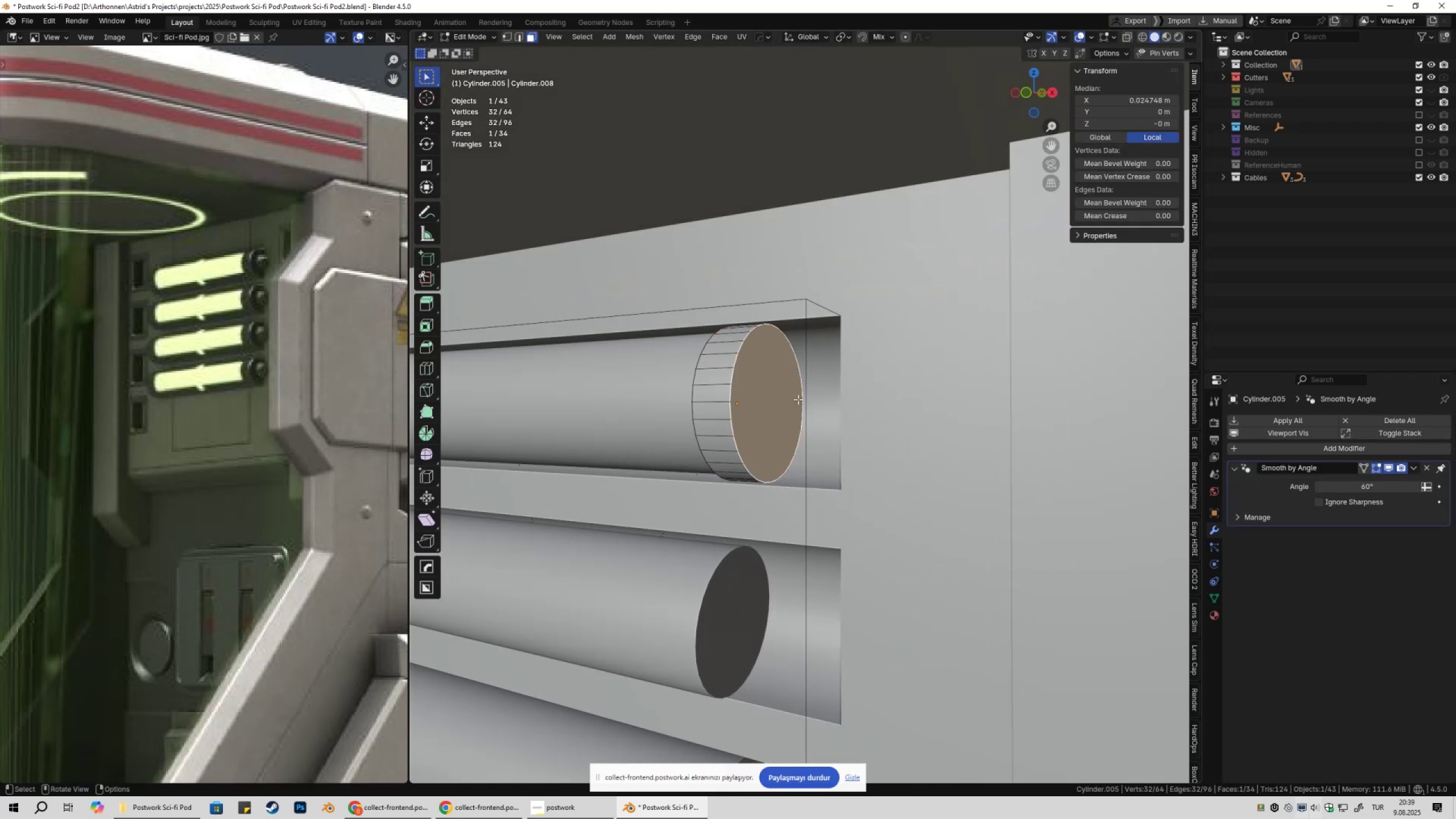 
key(3)
 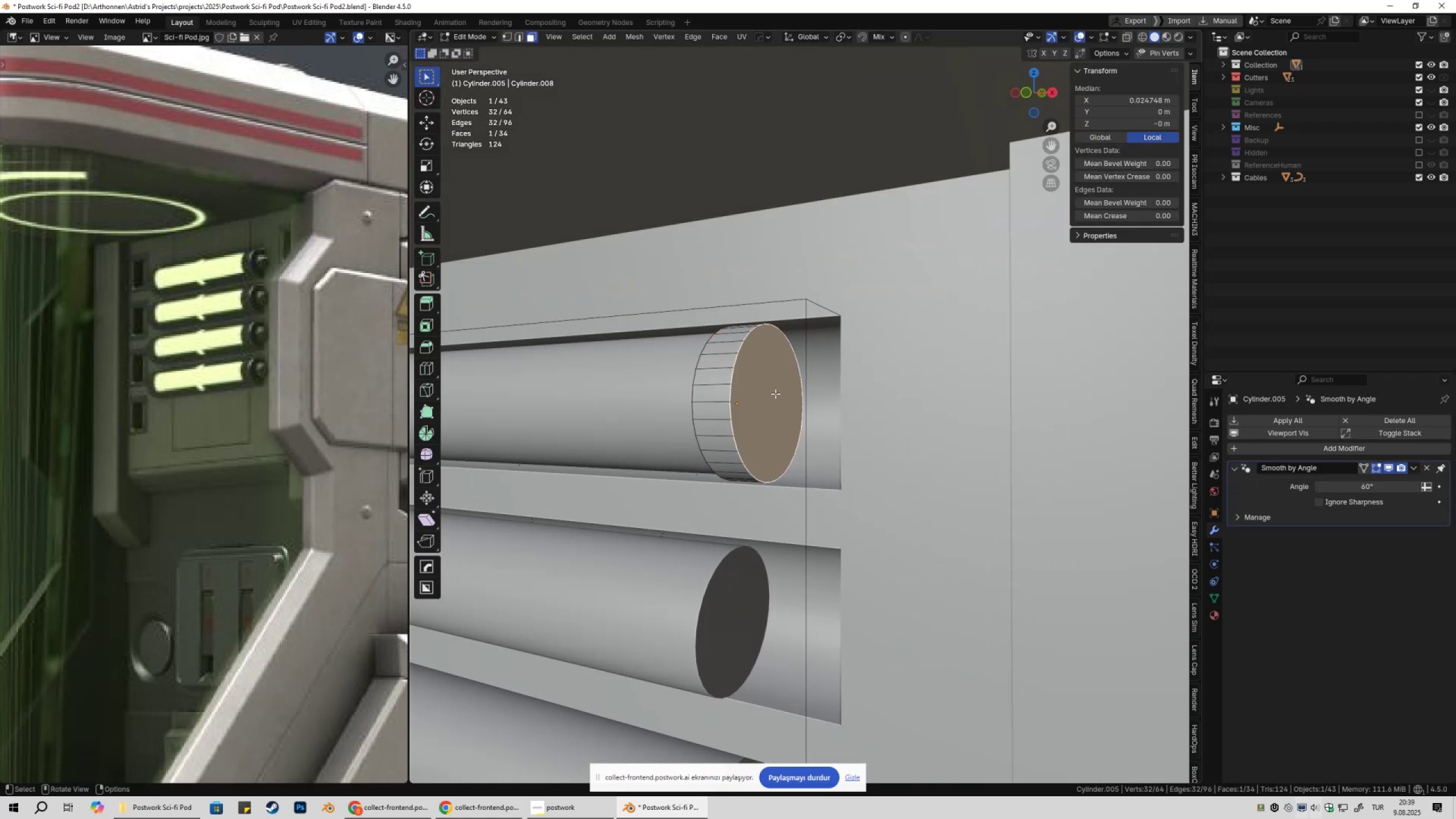 
left_click([775, 394])
 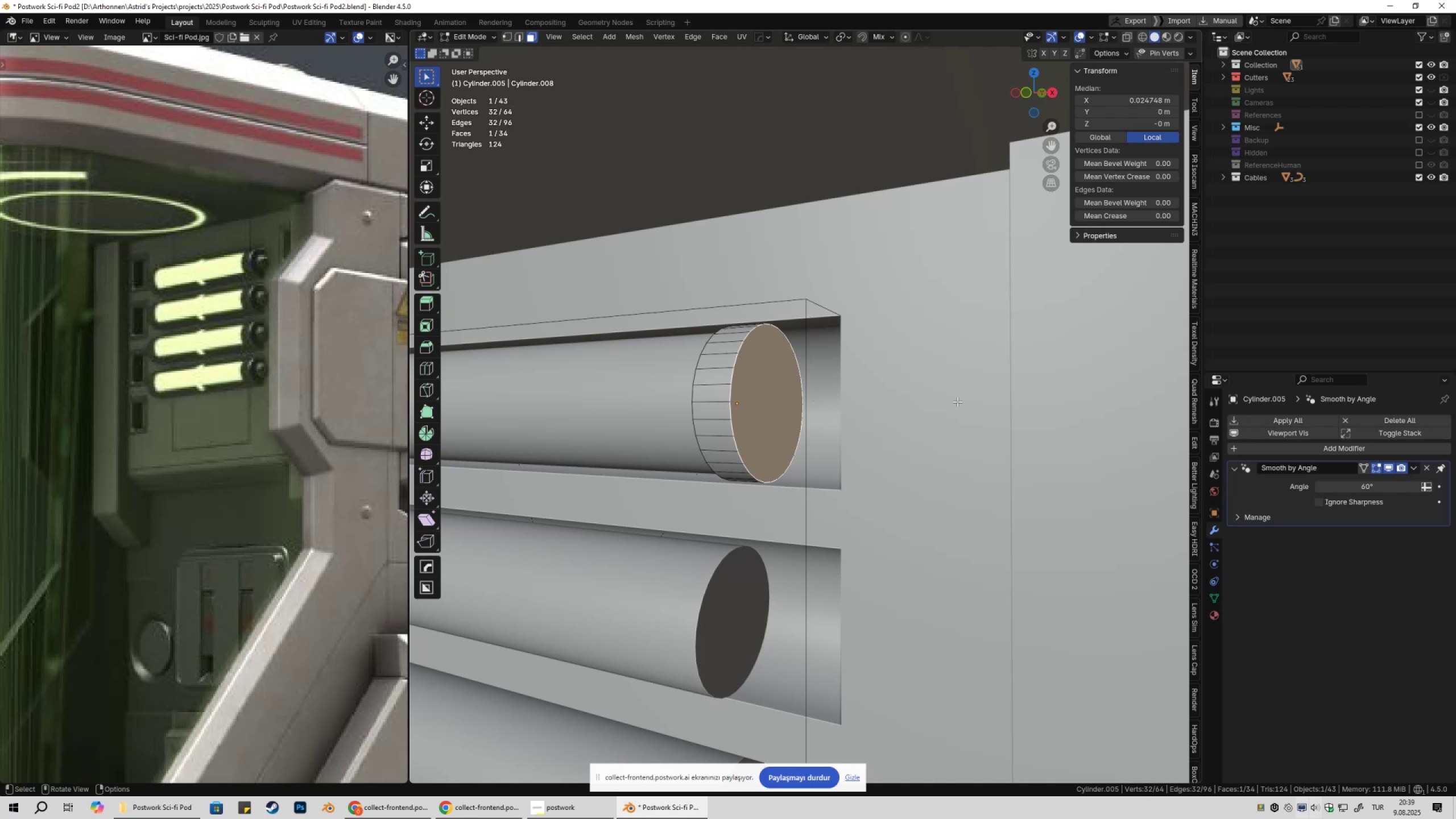 
key(I)
 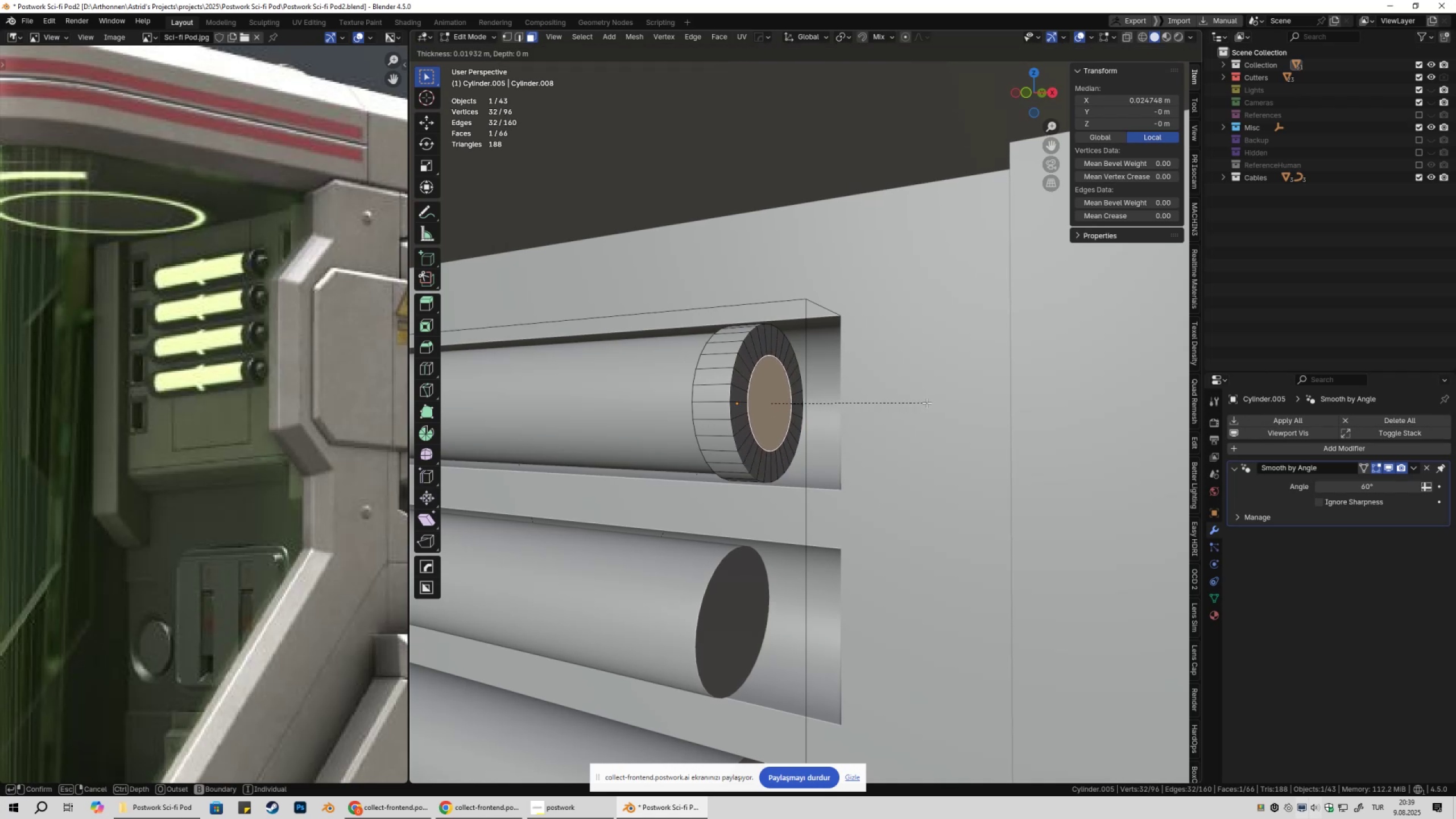 
left_click([926, 403])
 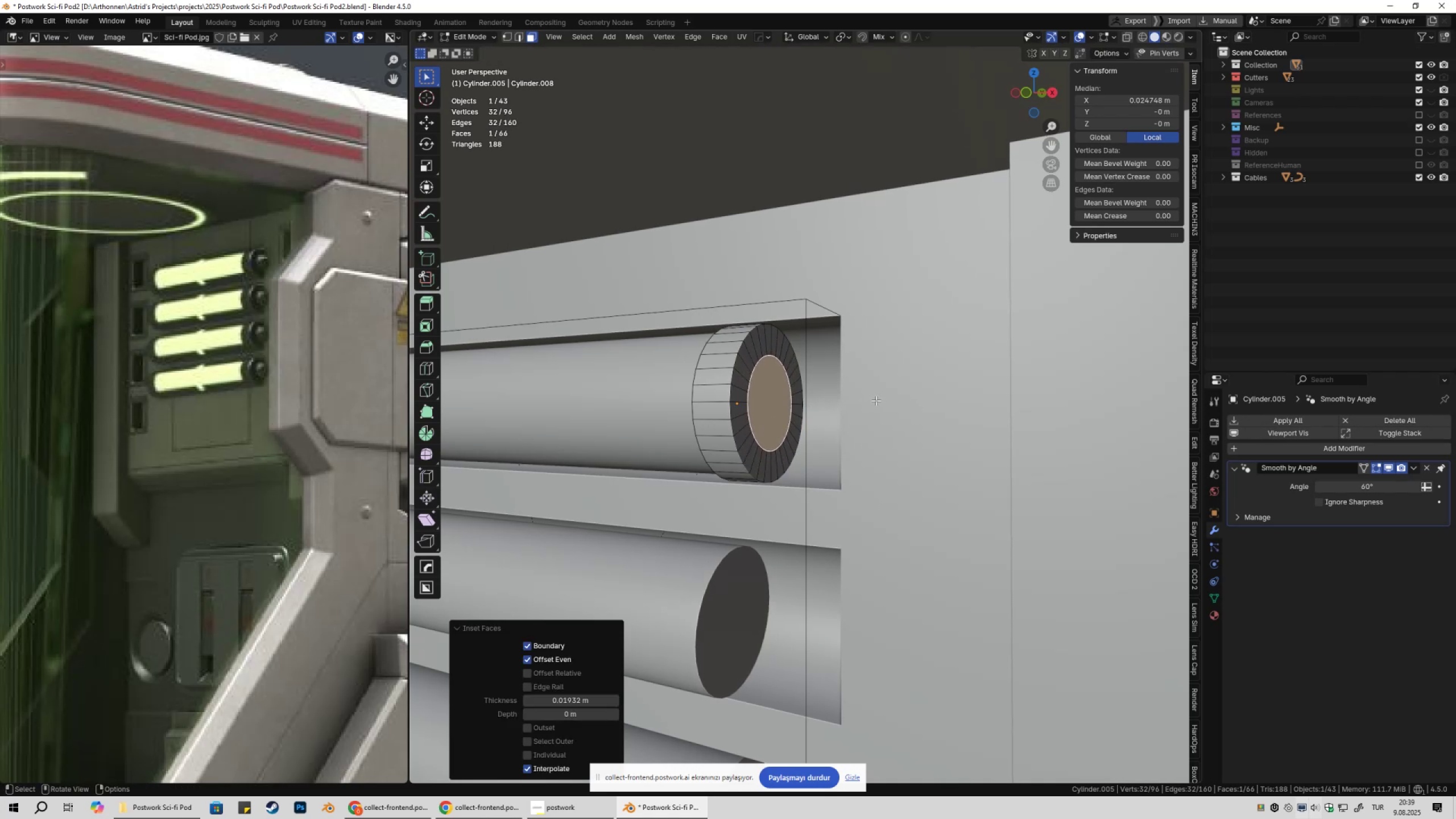 
key(E)
 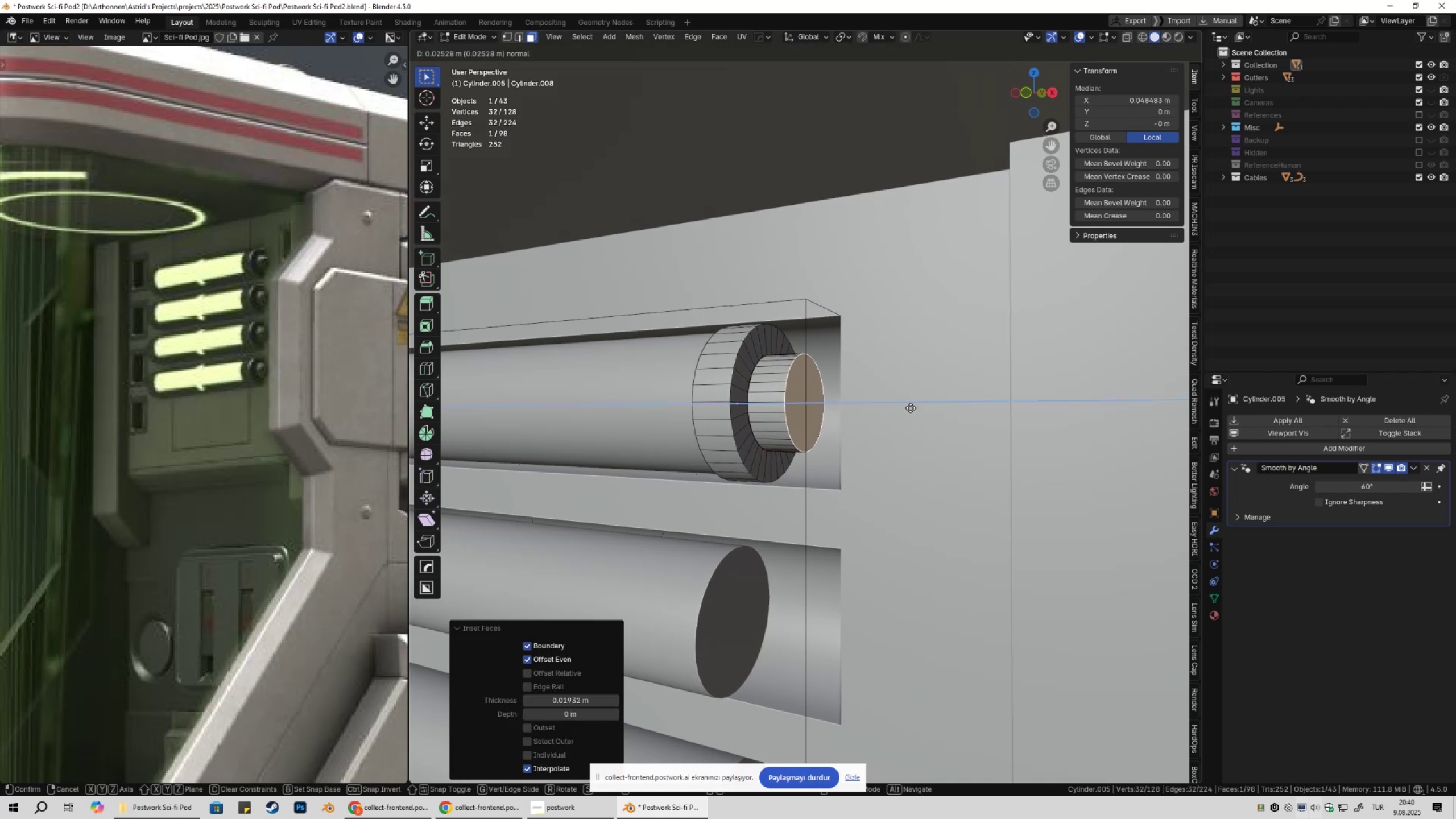 
left_click([907, 407])
 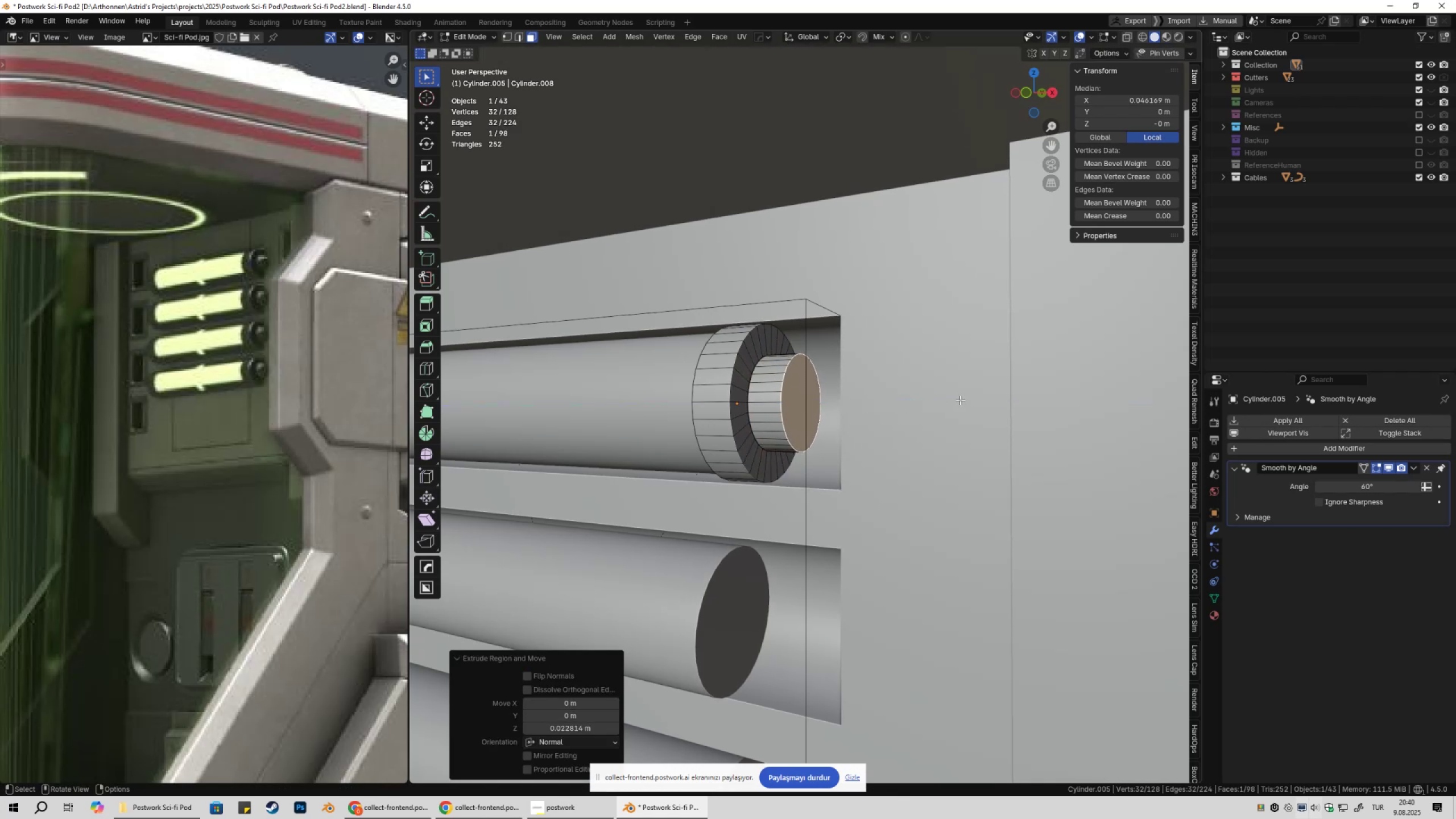 
key(S)
 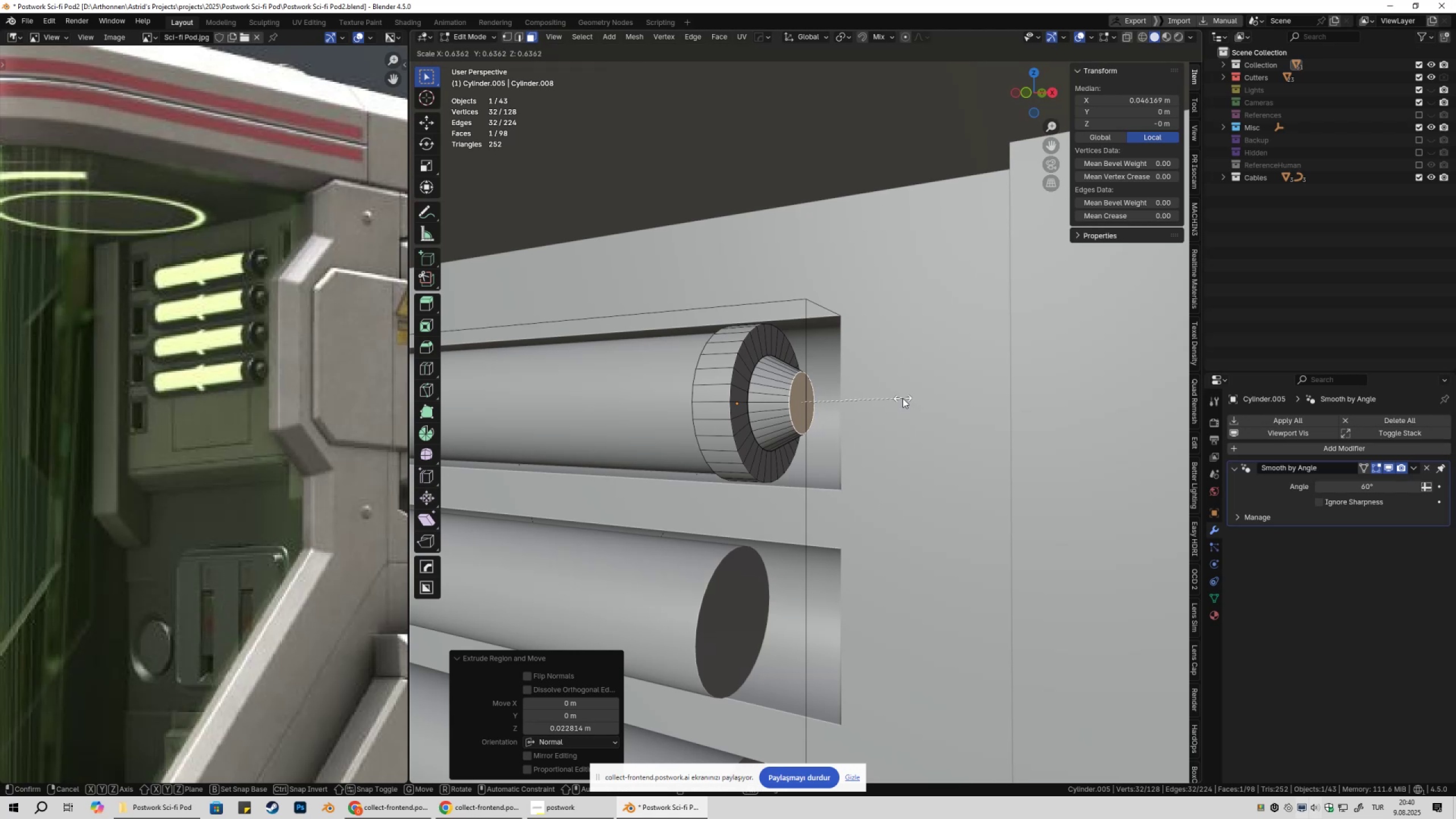 
wait(7.77)
 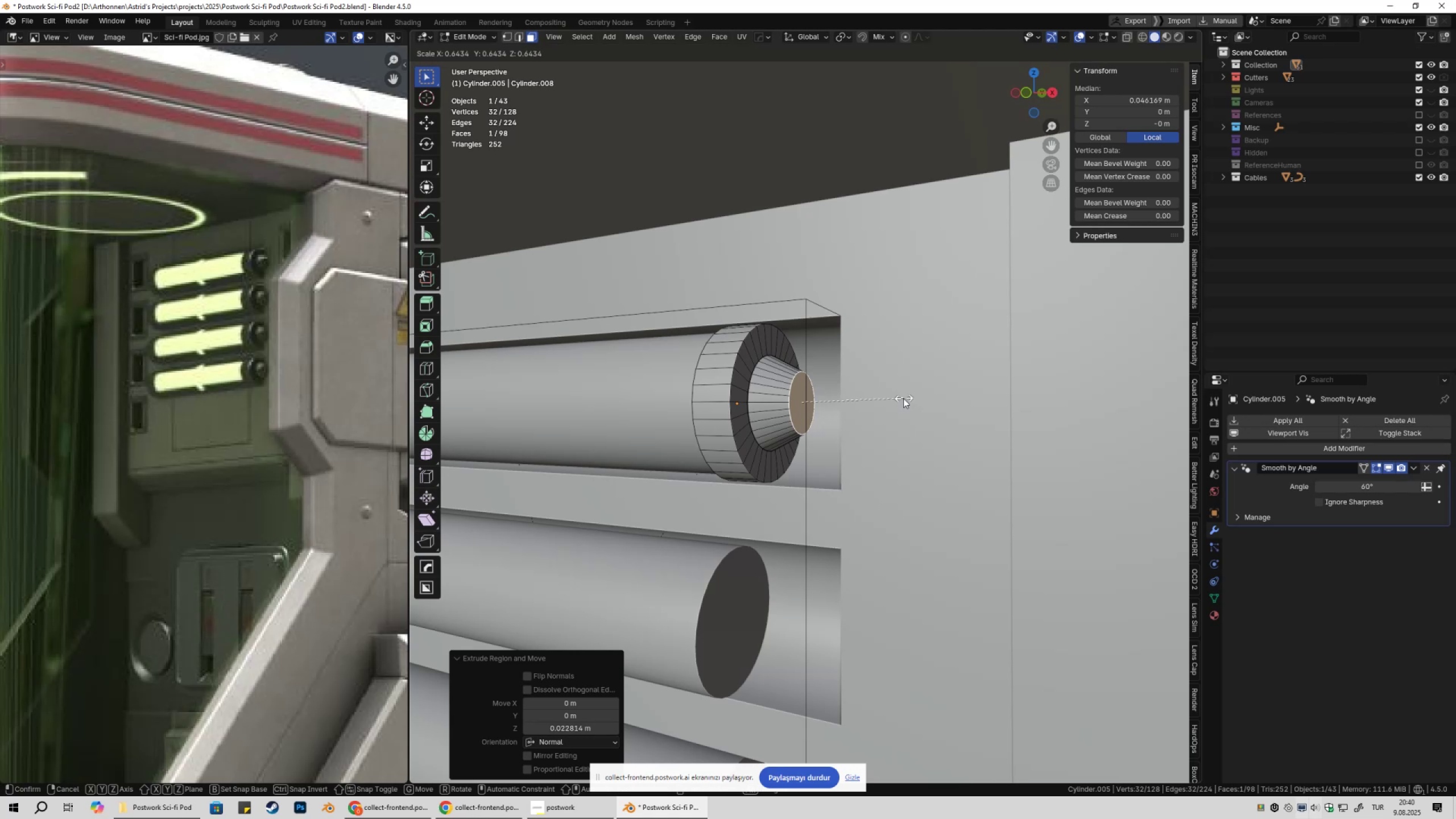 
left_click([902, 398])
 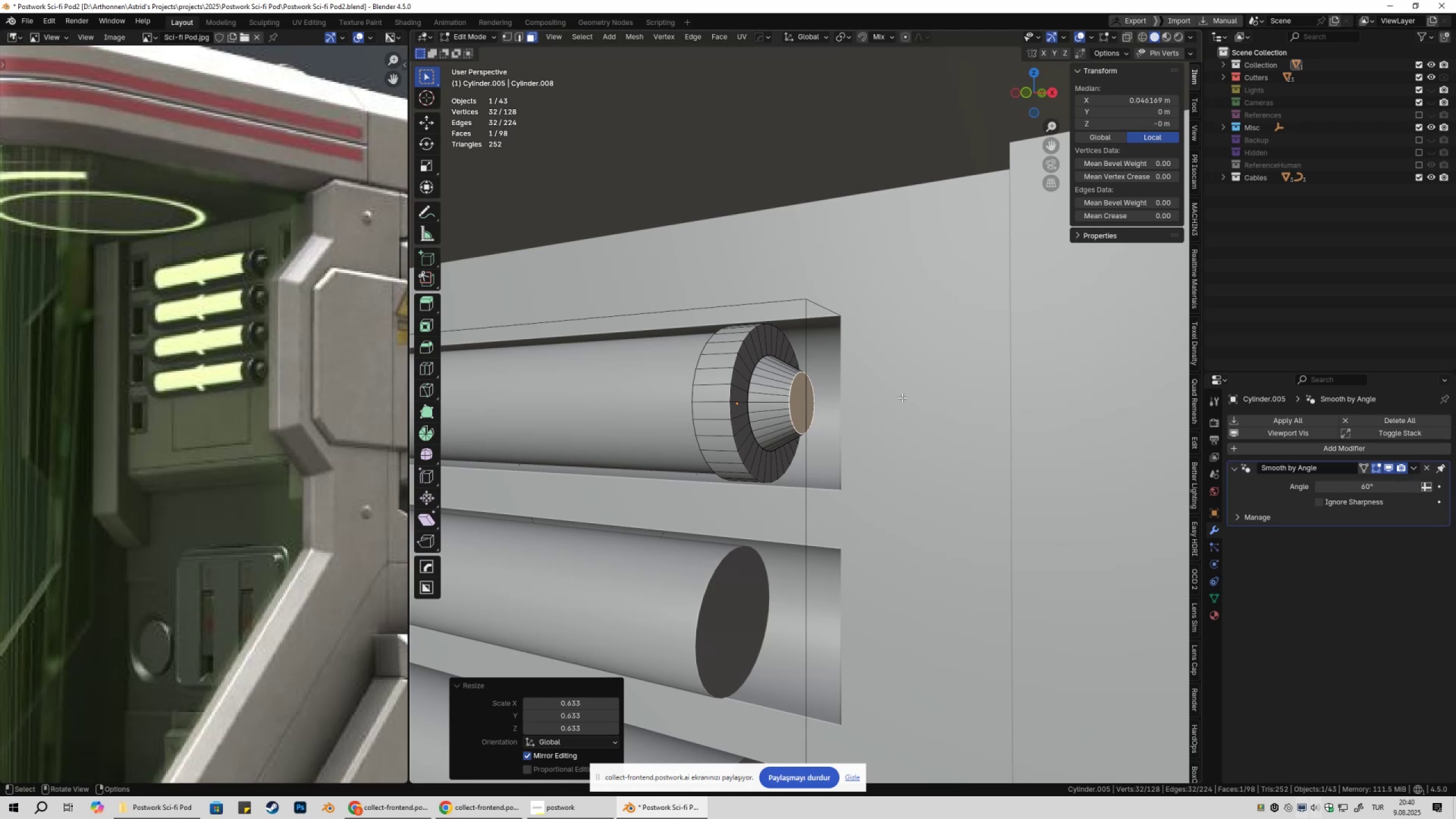 
key(Tab)
 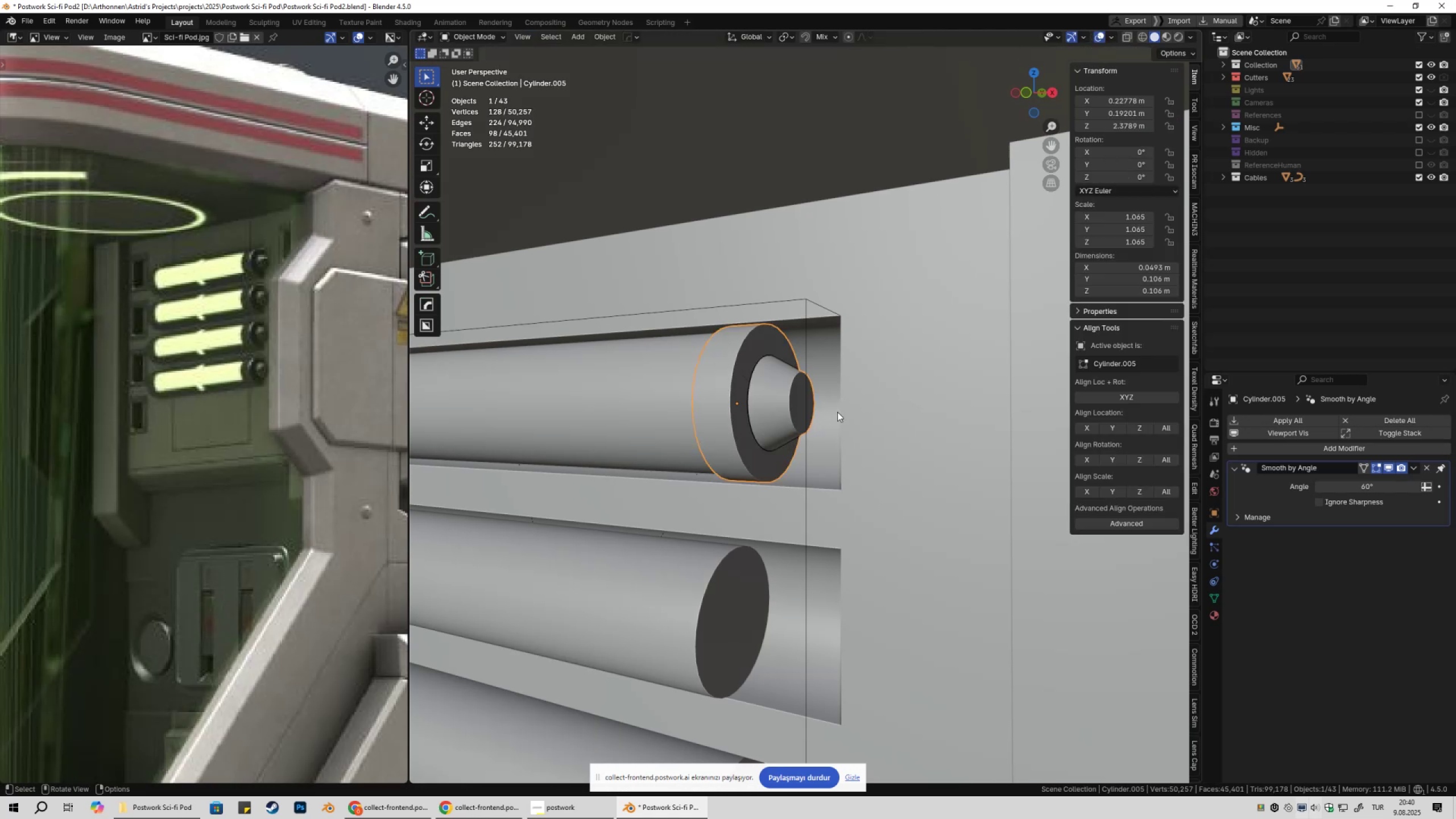 
scroll: coordinate [832, 426], scroll_direction: down, amount: 3.0
 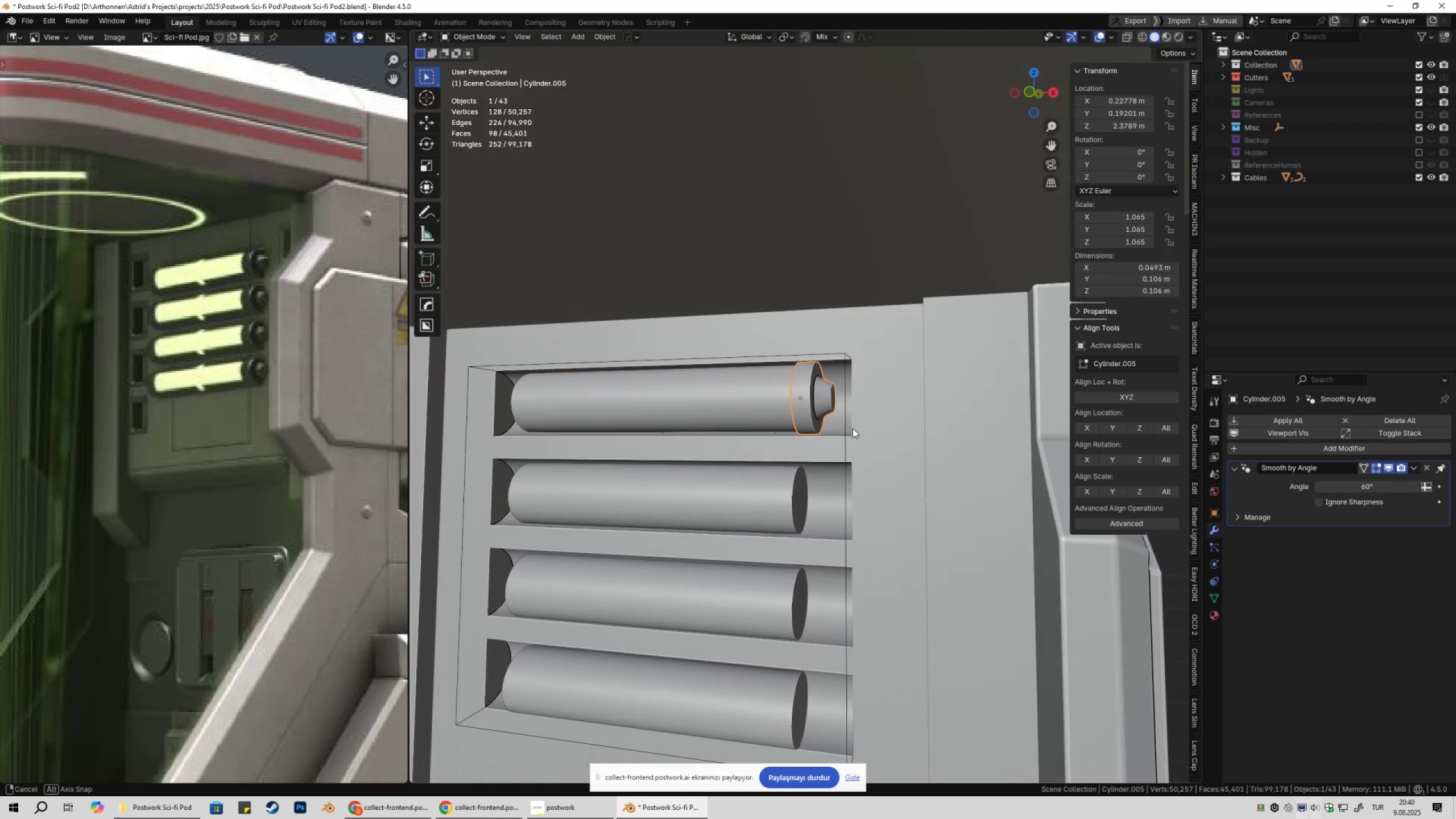 
key(Tab)
 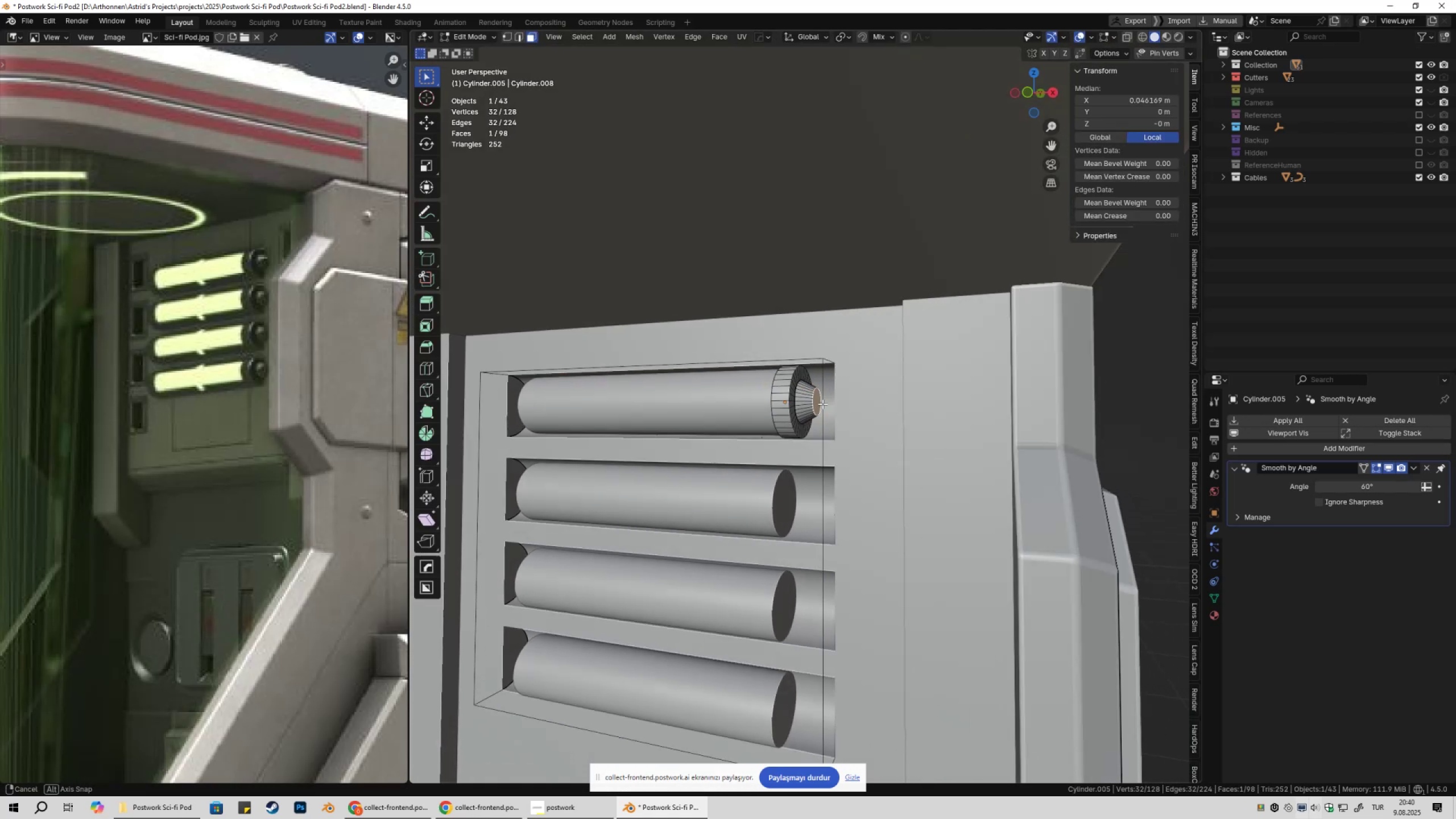 
scroll: coordinate [826, 407], scroll_direction: up, amount: 4.0
 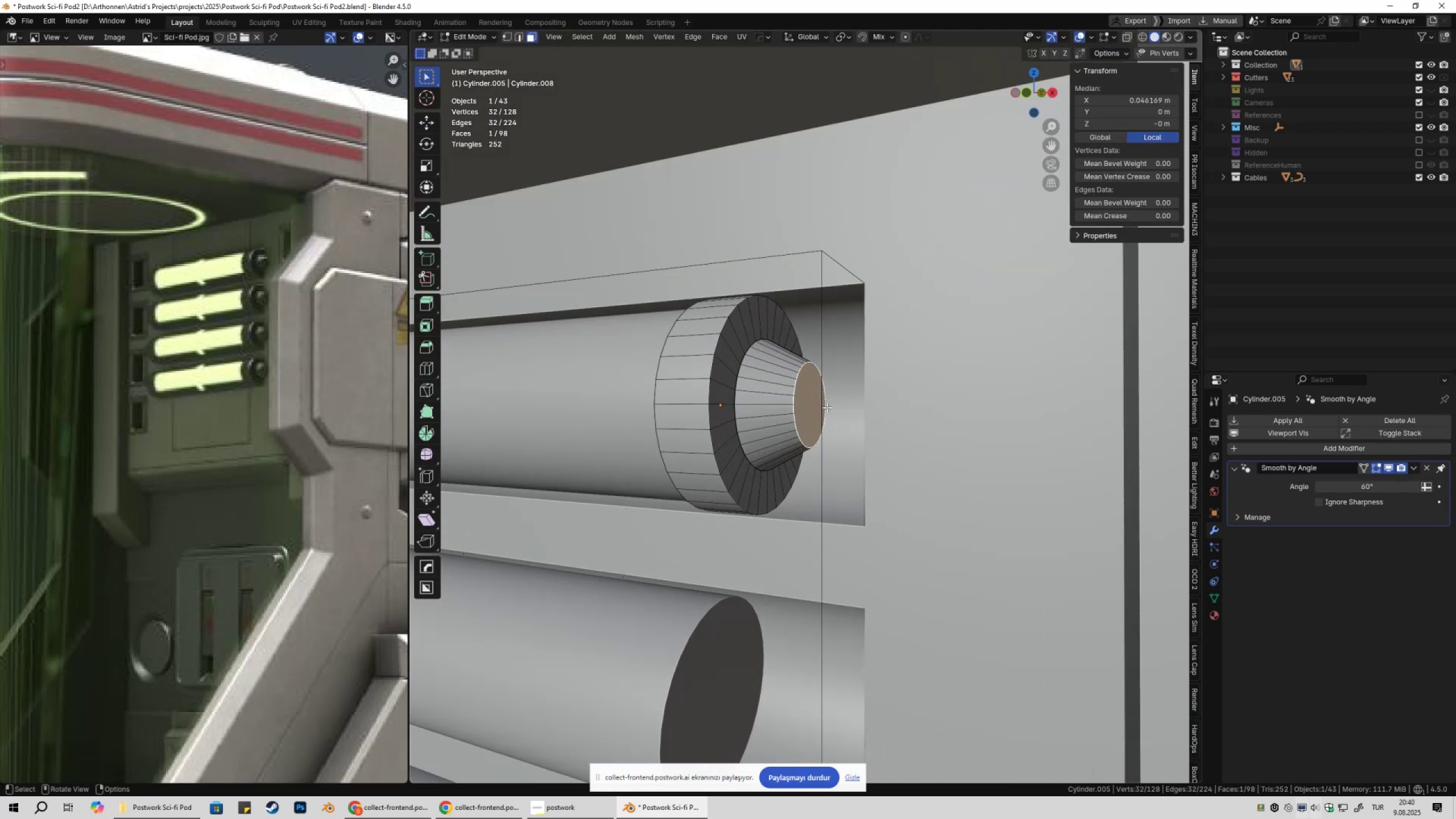 
key(Tab)
 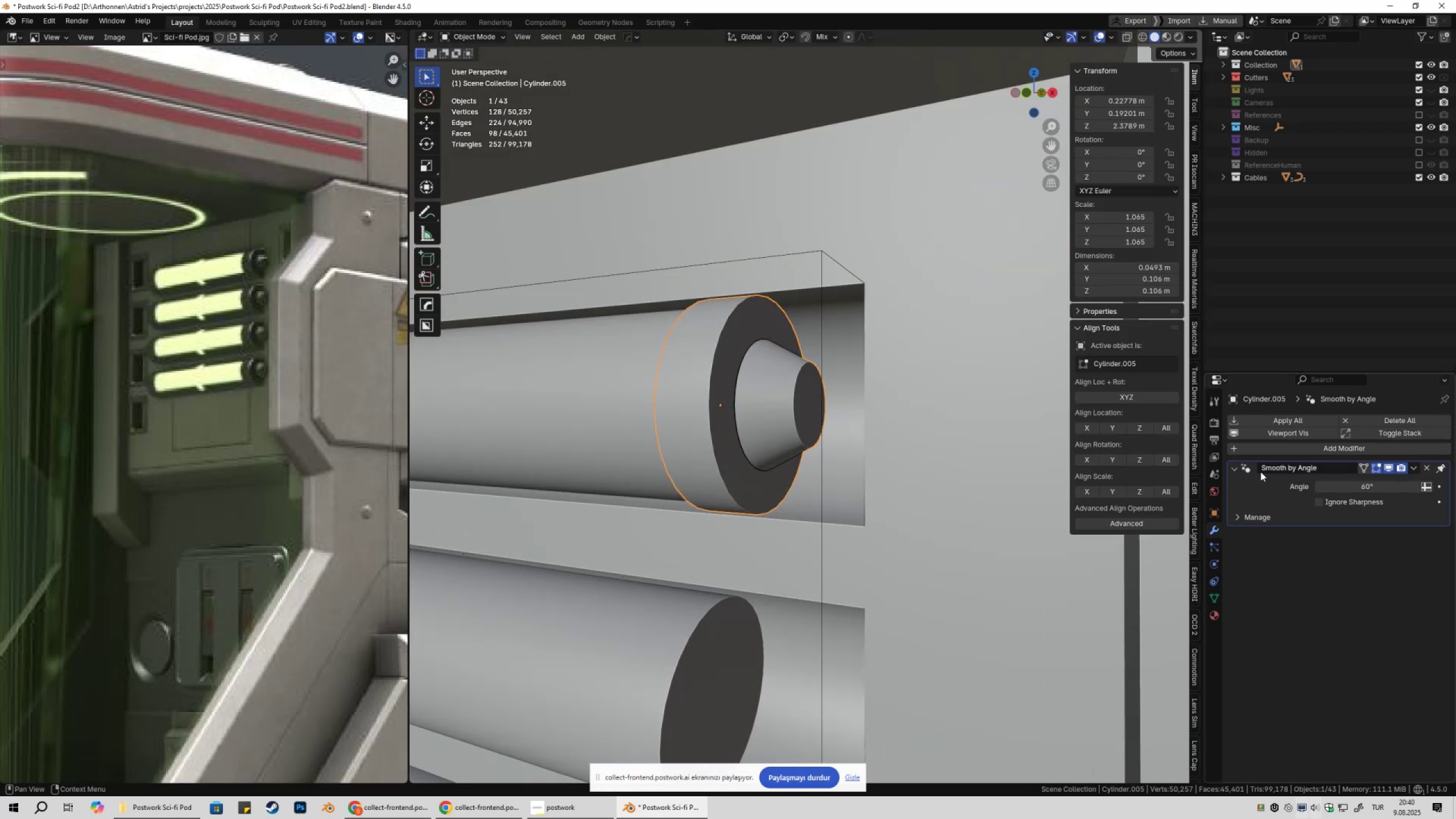 
left_click([1258, 449])
 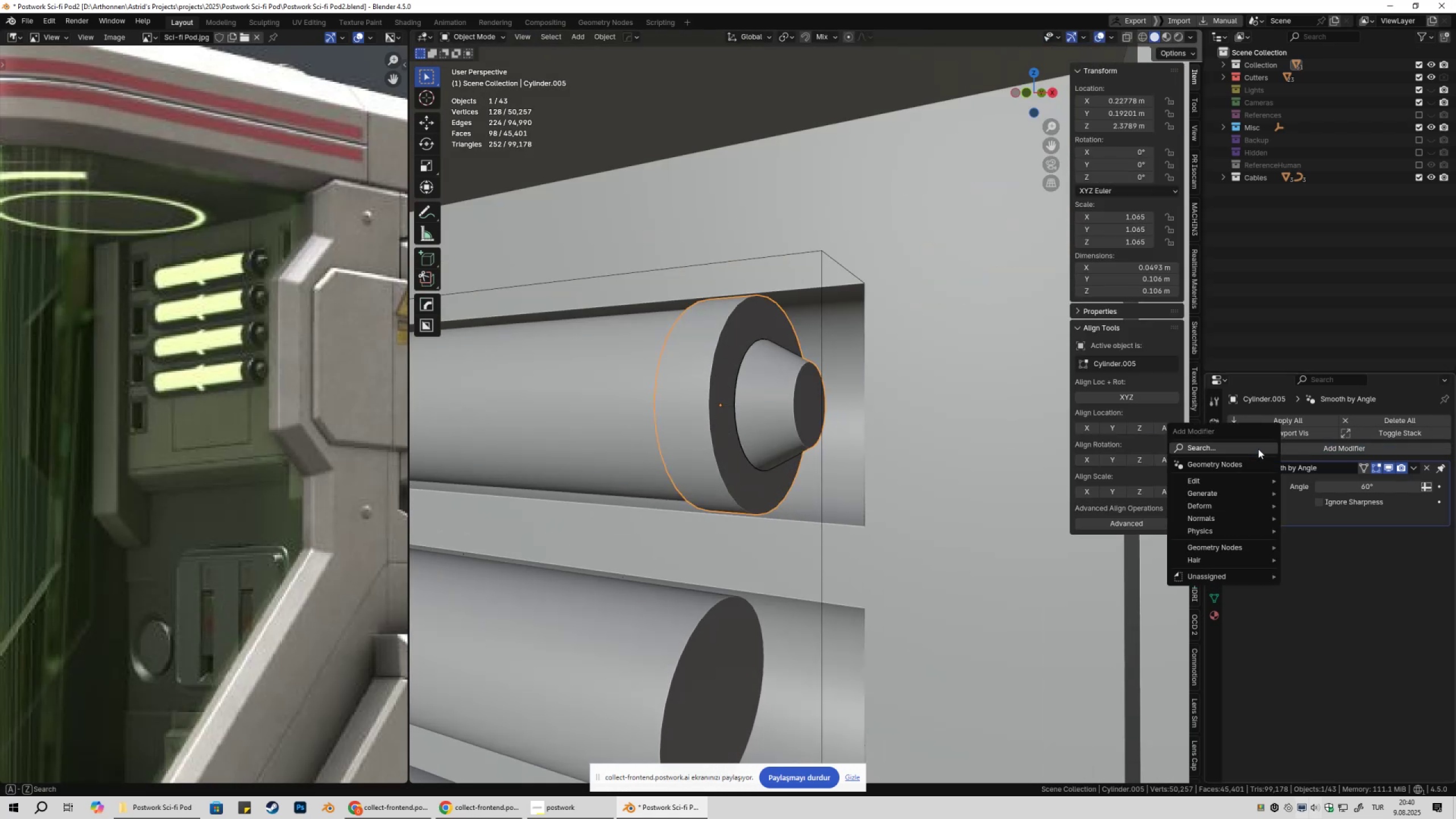 
type(beve)
 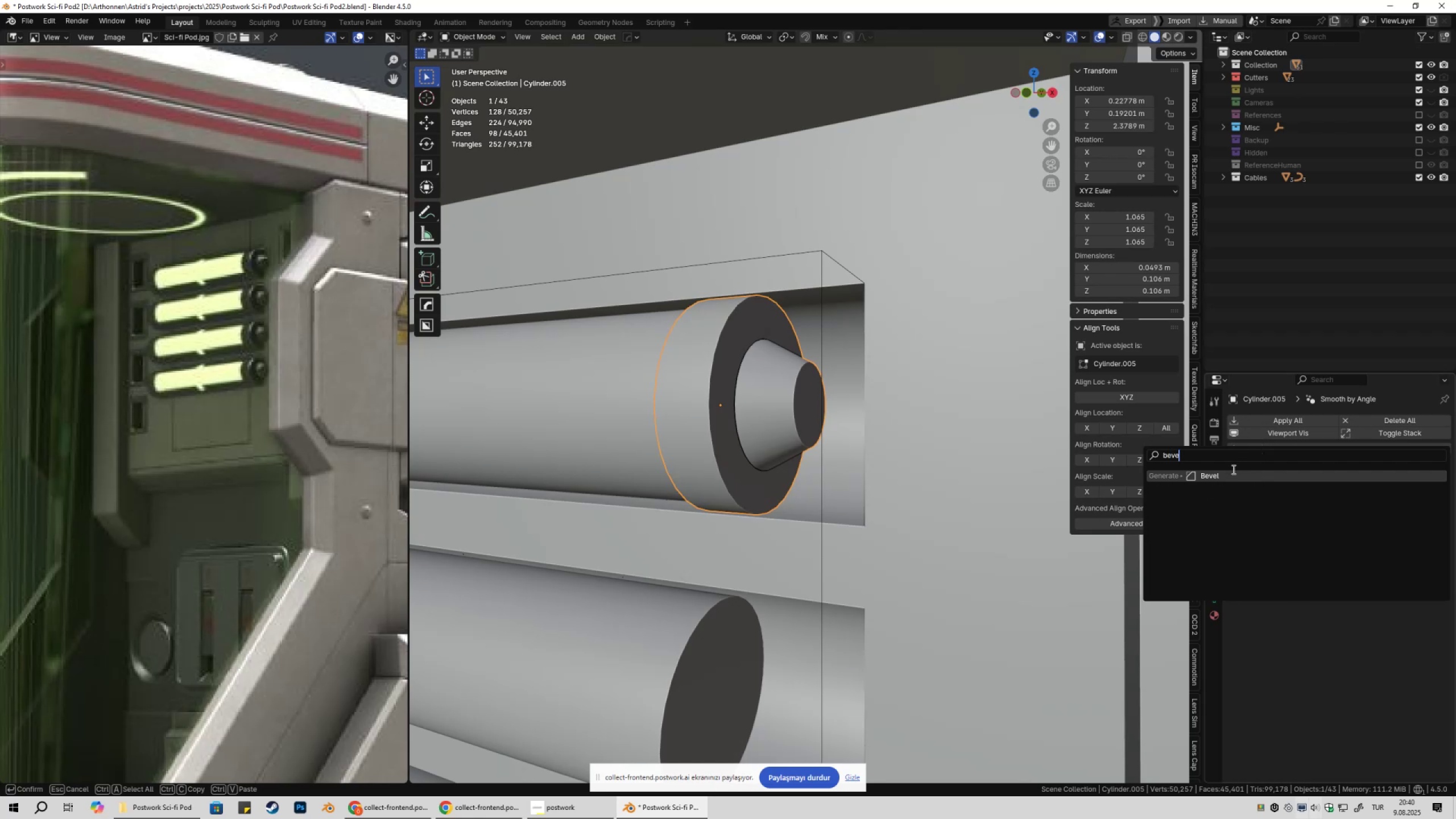 
left_click([1231, 470])
 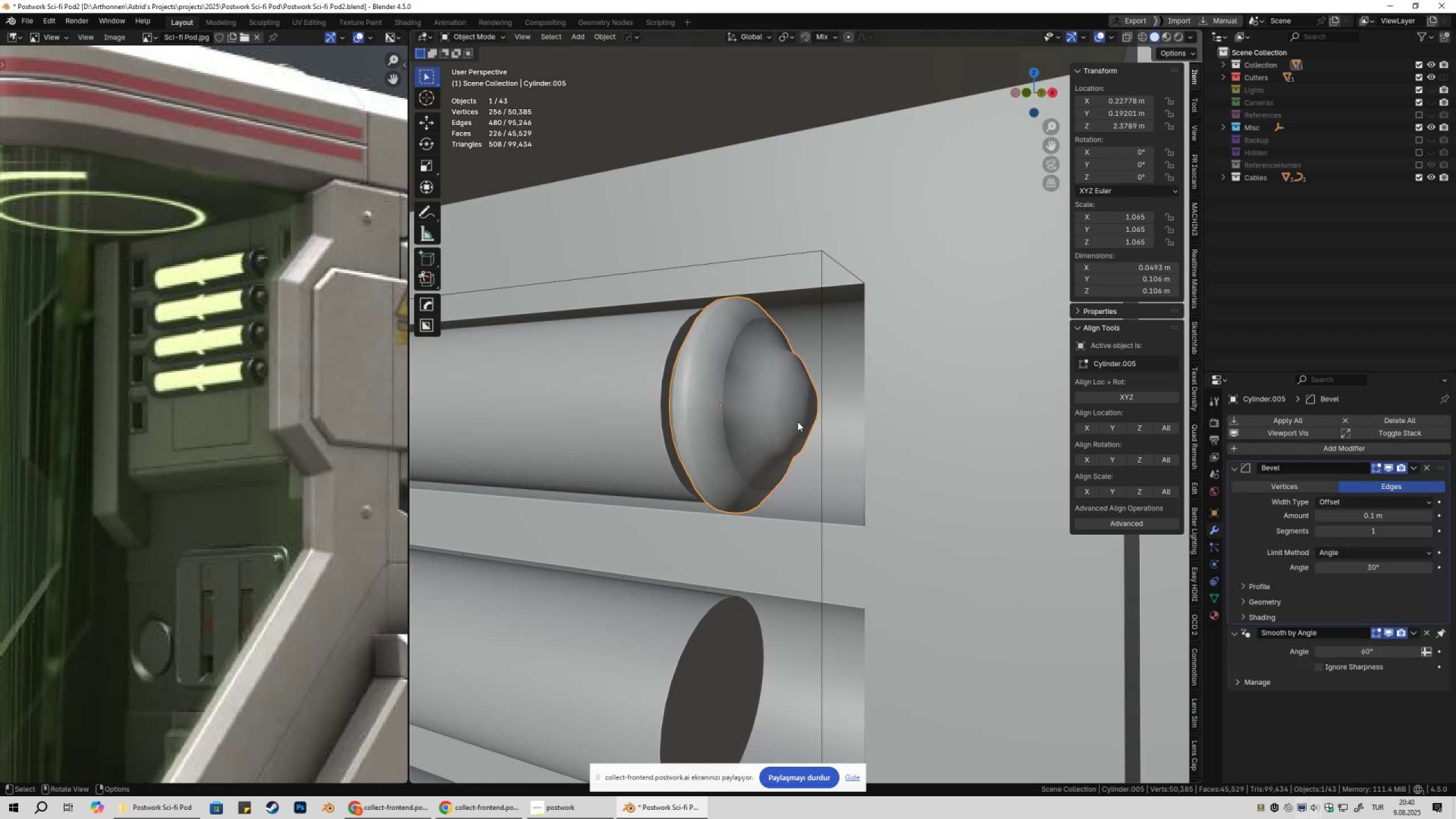 
key(Control+ControlLeft)
 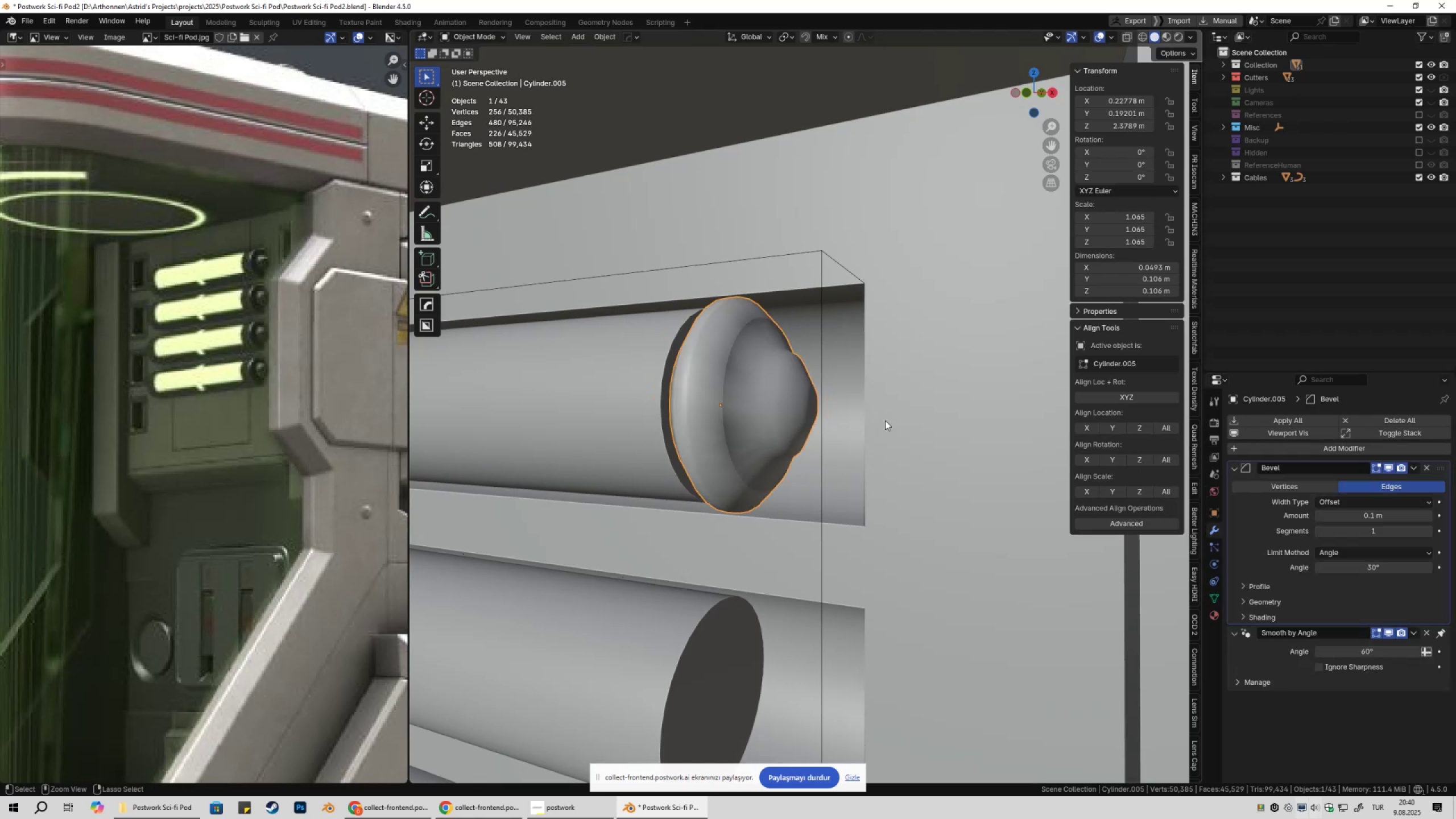 
key(Control+A)
 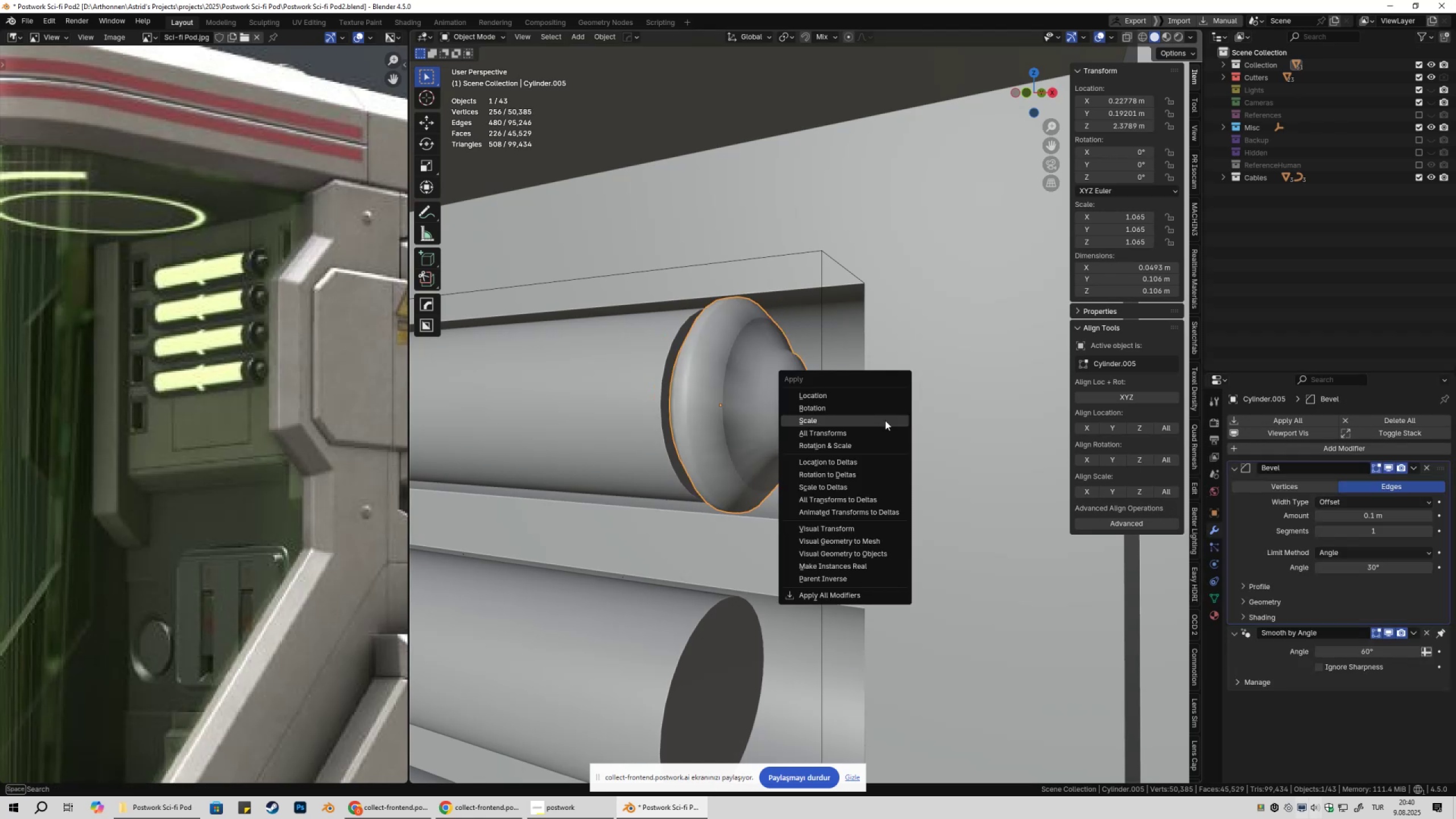 
left_click([885, 420])
 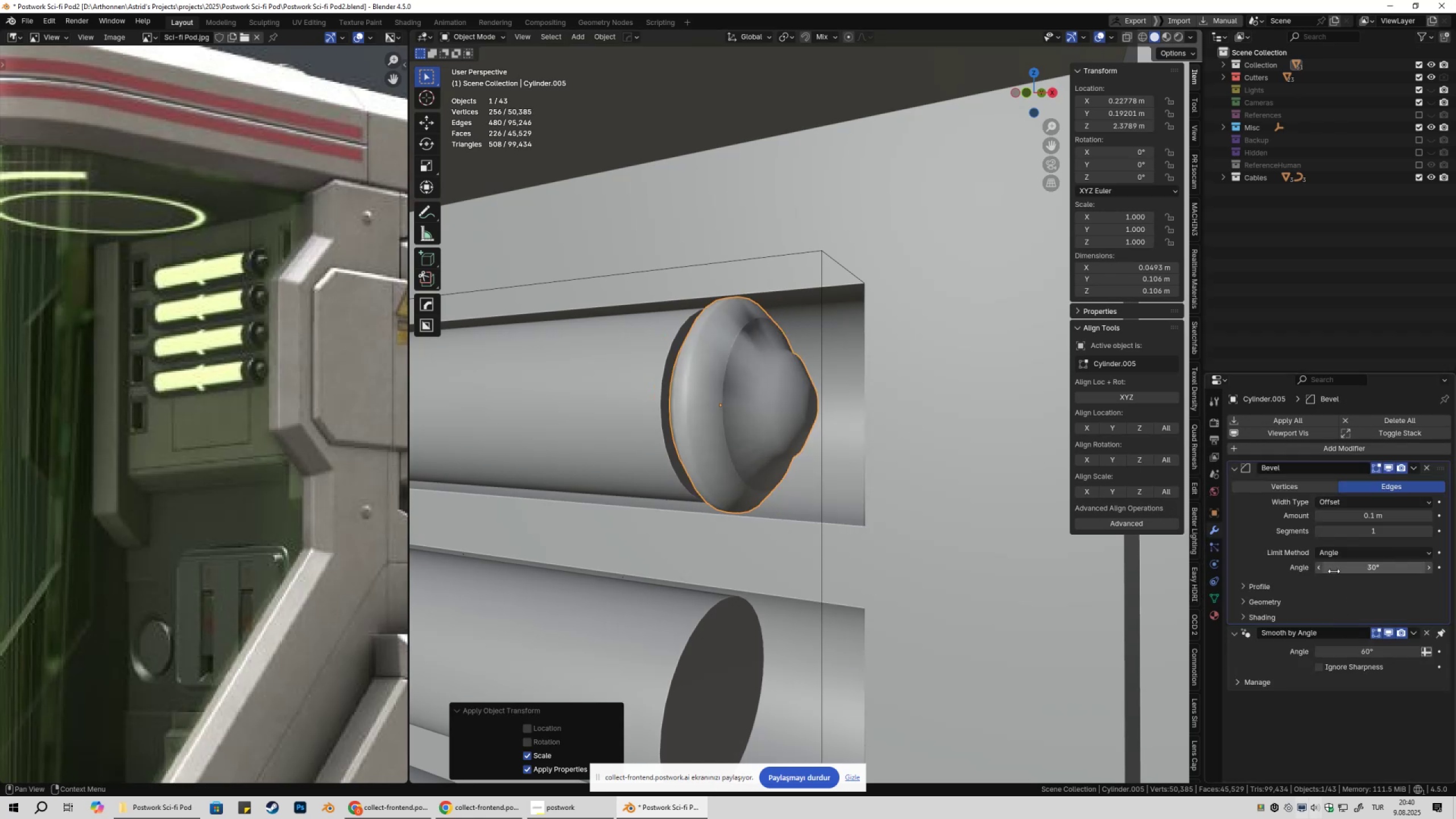 
left_click([1337, 553])
 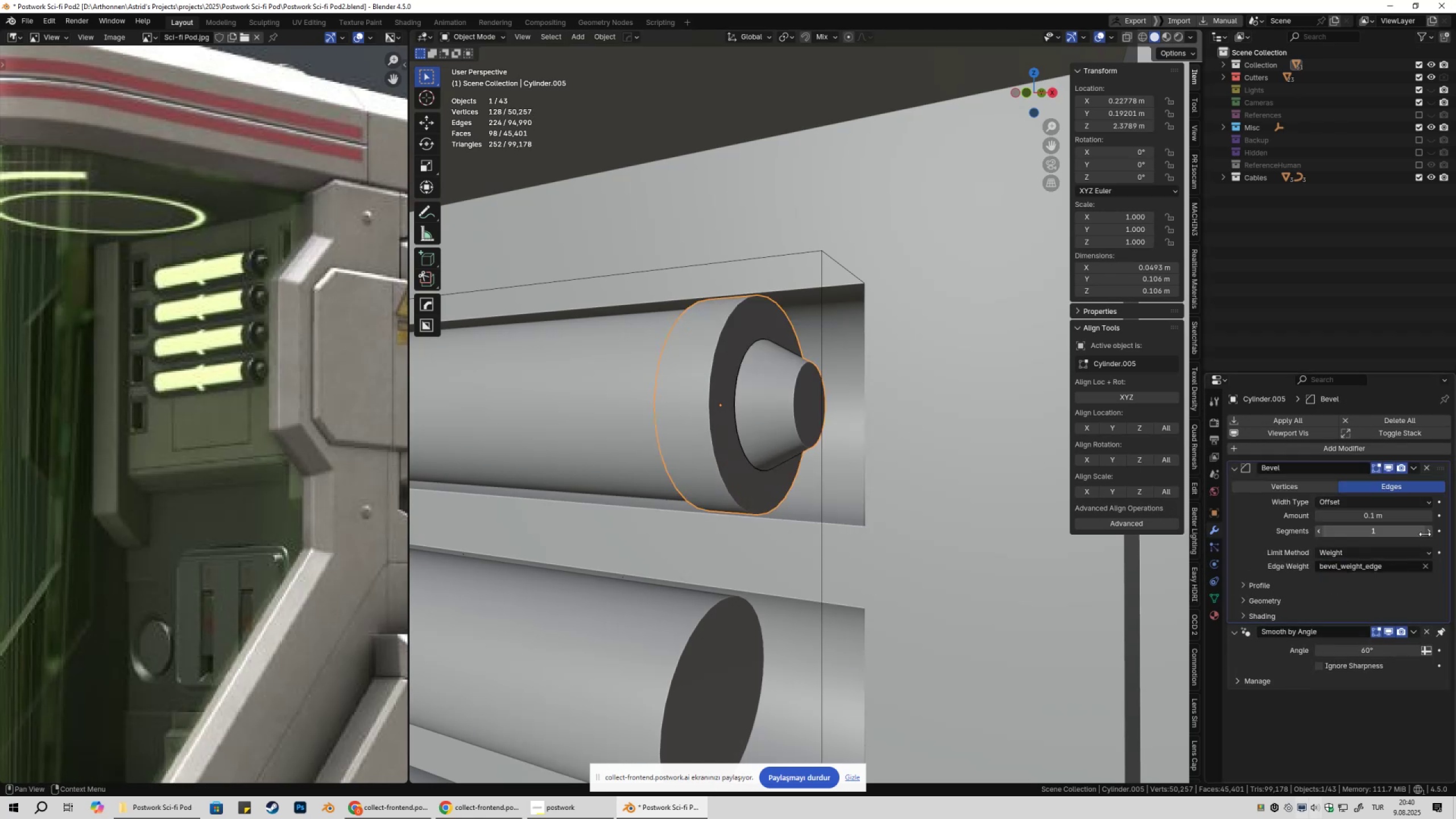 
double_click([1429, 532])
 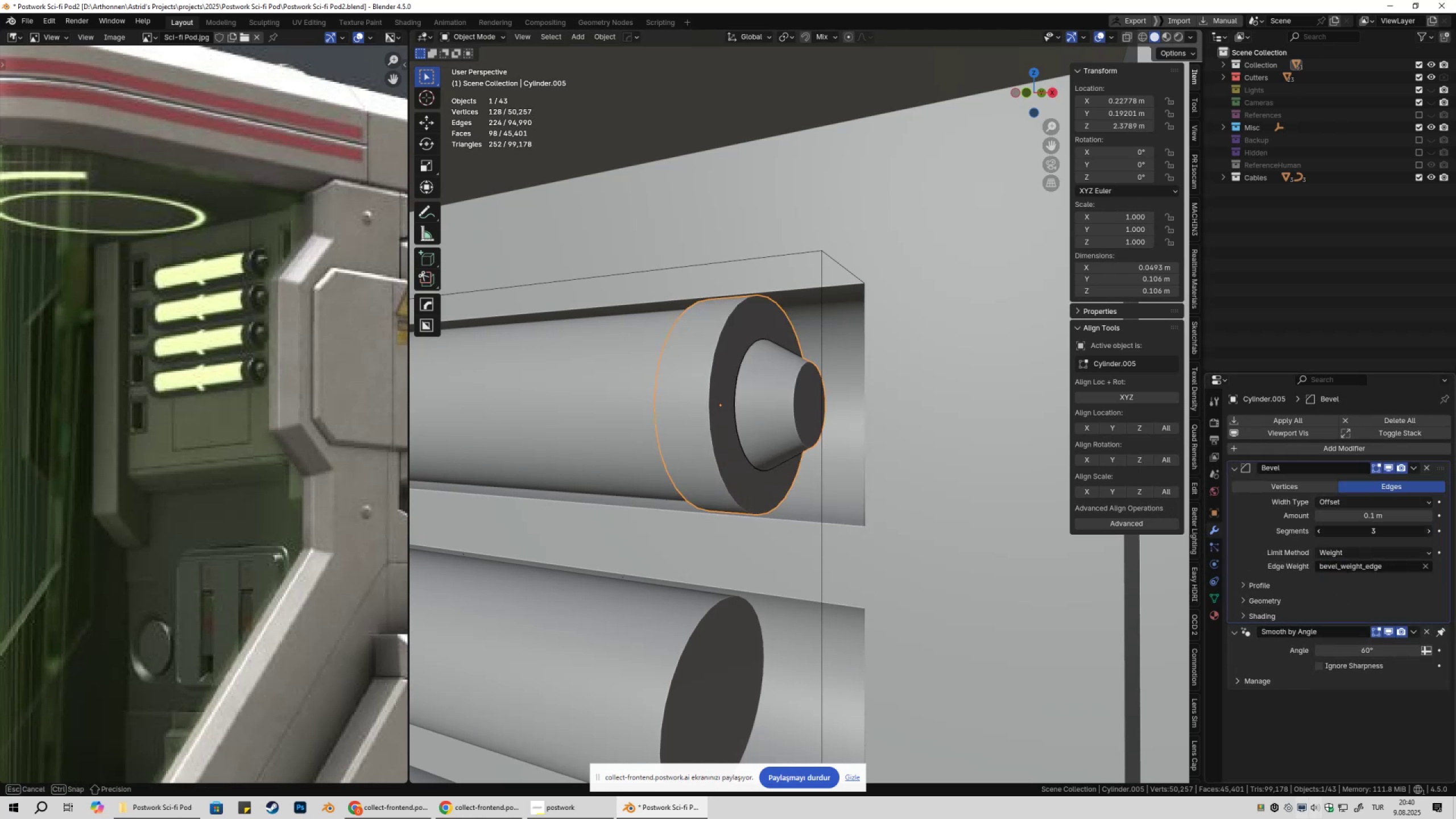 
triple_click([1429, 532])
 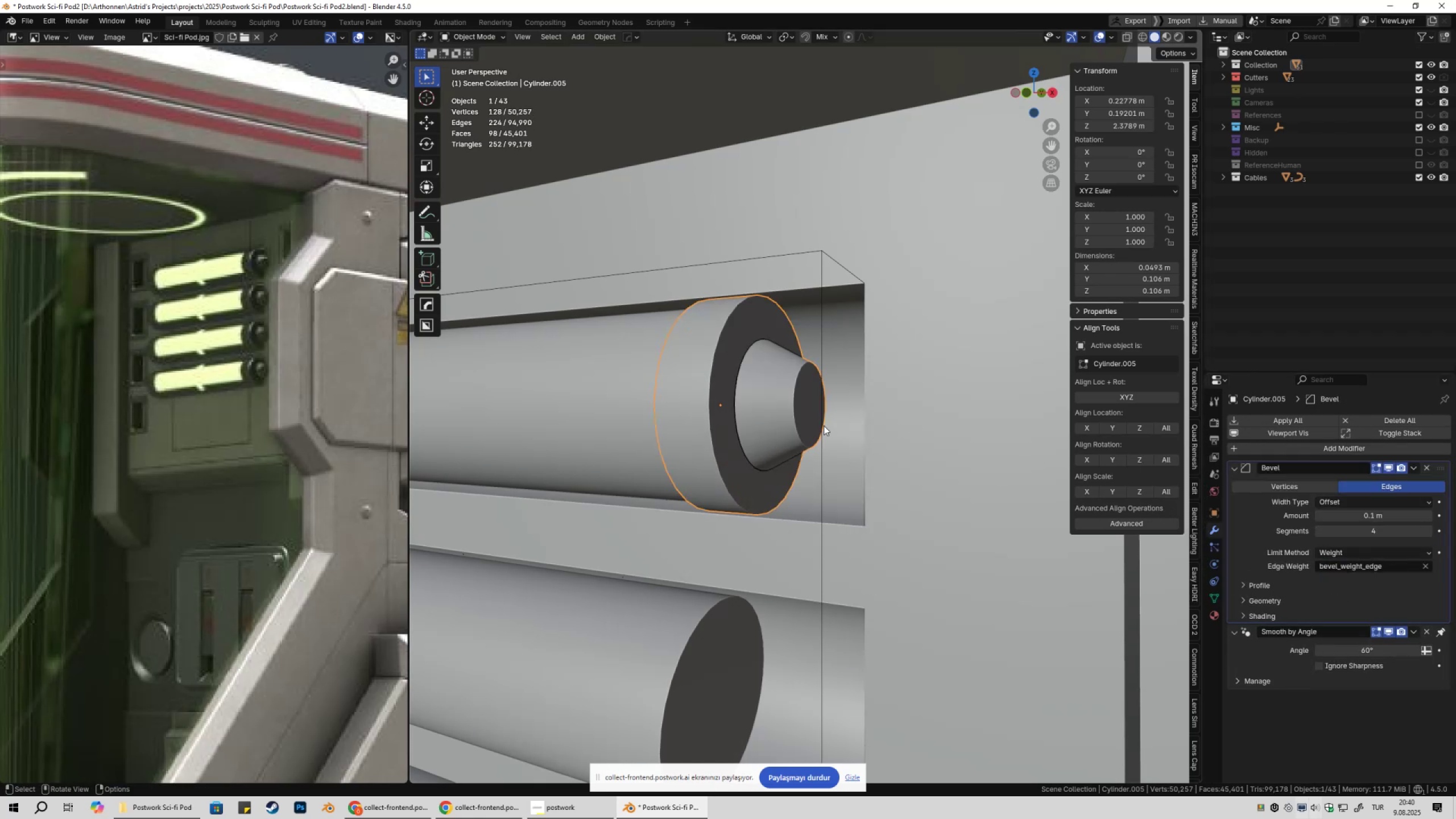 
key(Tab)
 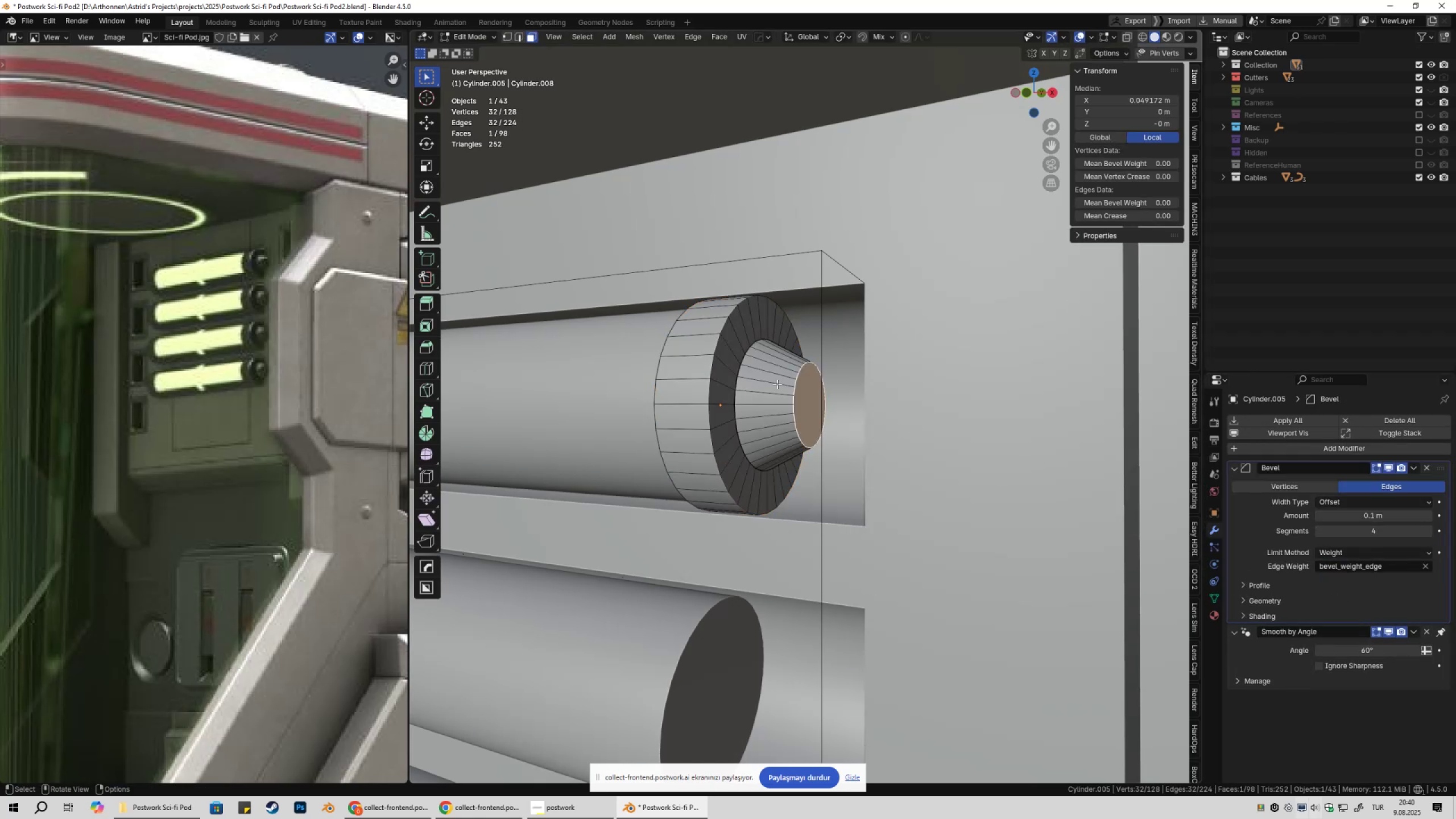 
key(2)
 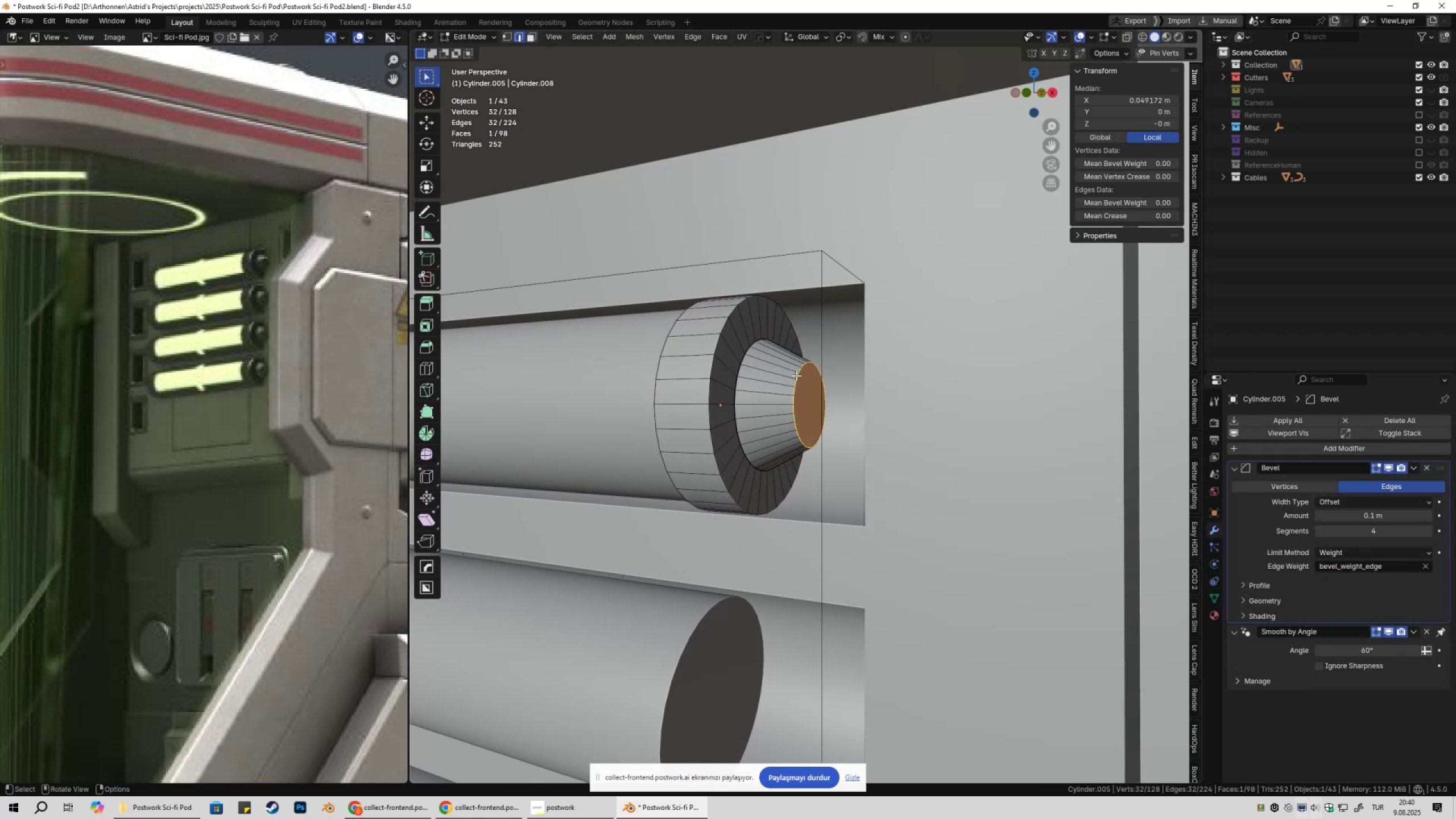 
left_click([796, 375])
 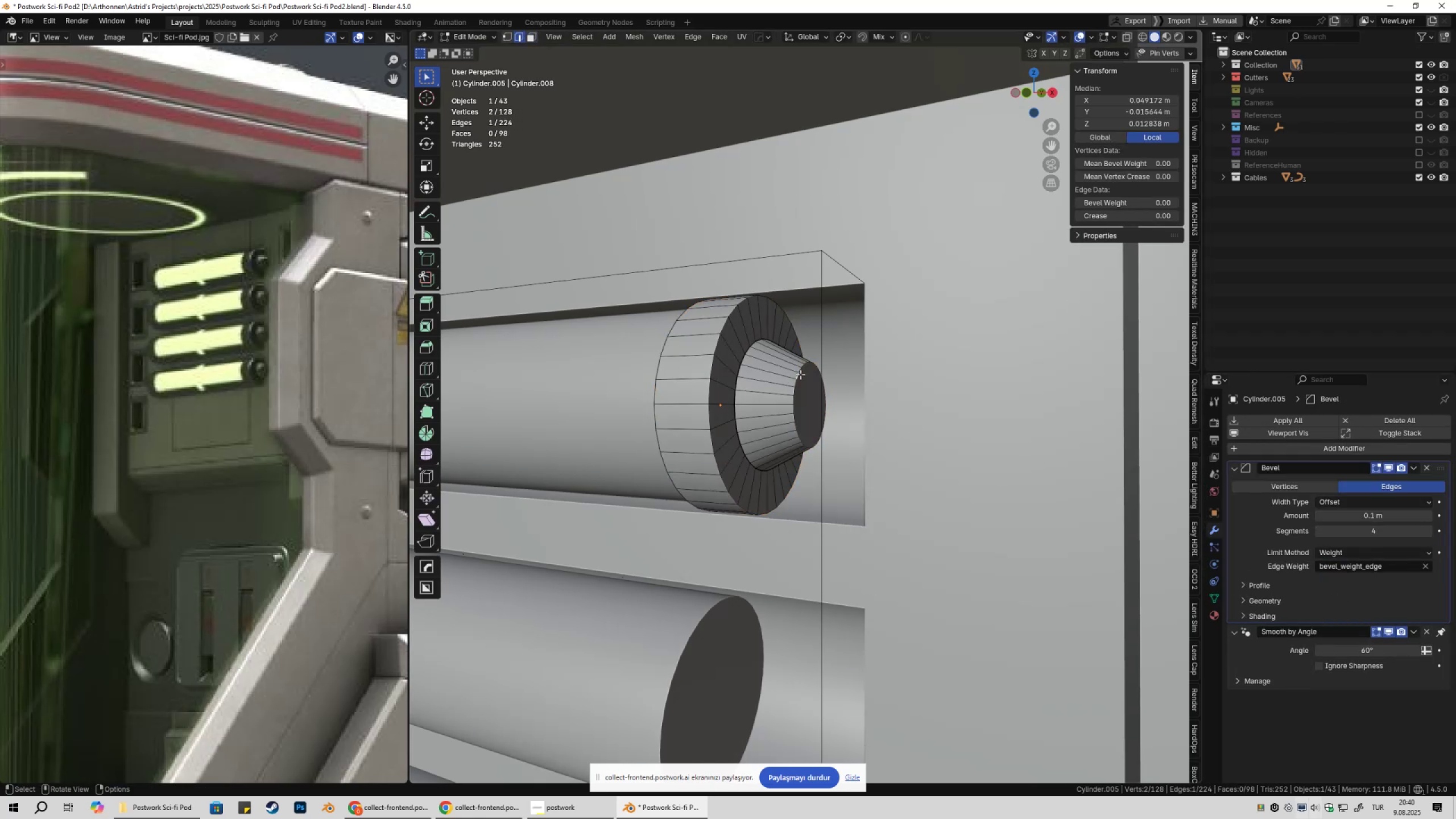 
hold_key(key=AltLeft, duration=0.39)
double_click([796, 374])
 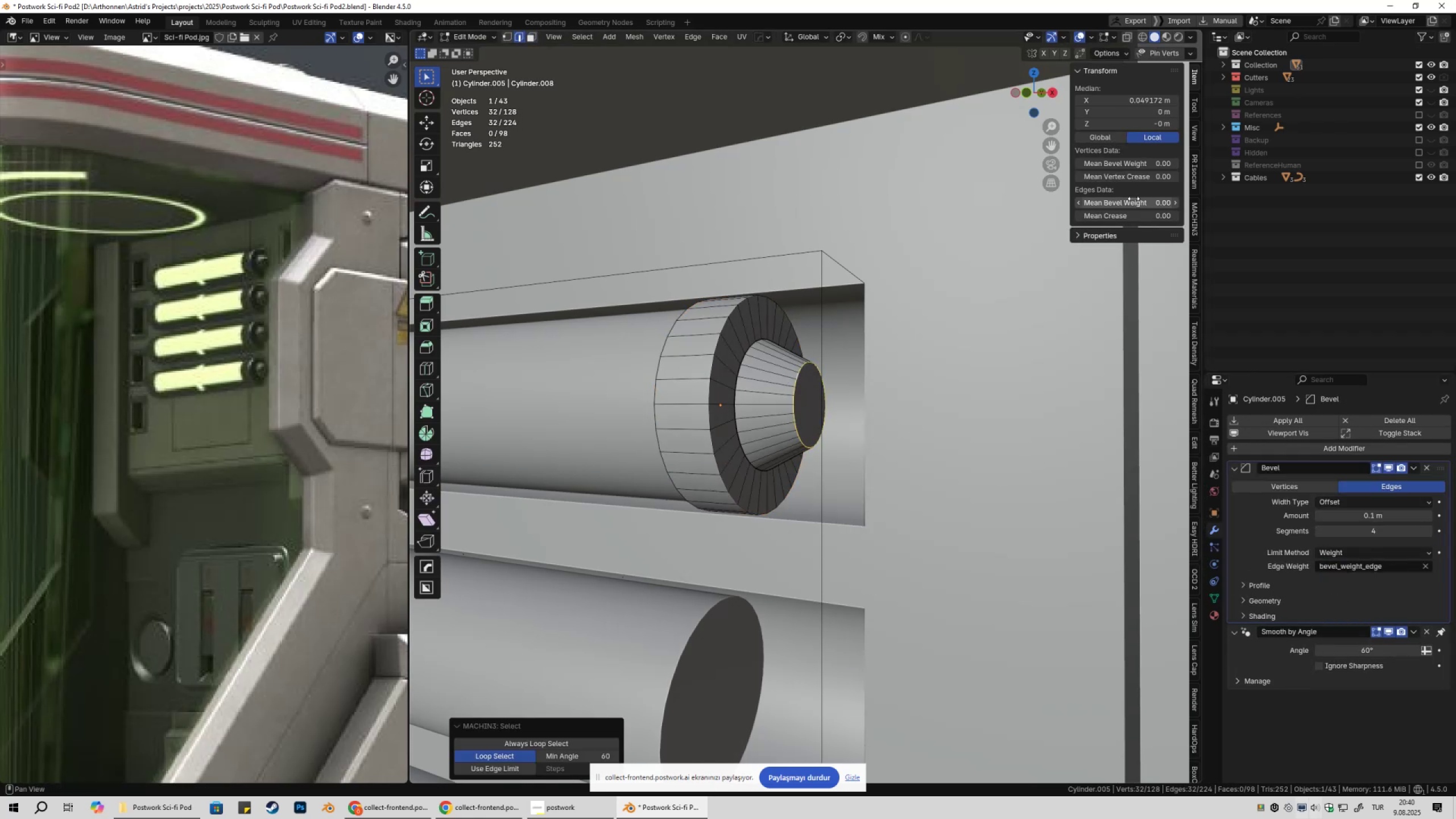 
left_click_drag(start_coordinate=[1129, 202], to_coordinate=[226, 212])
 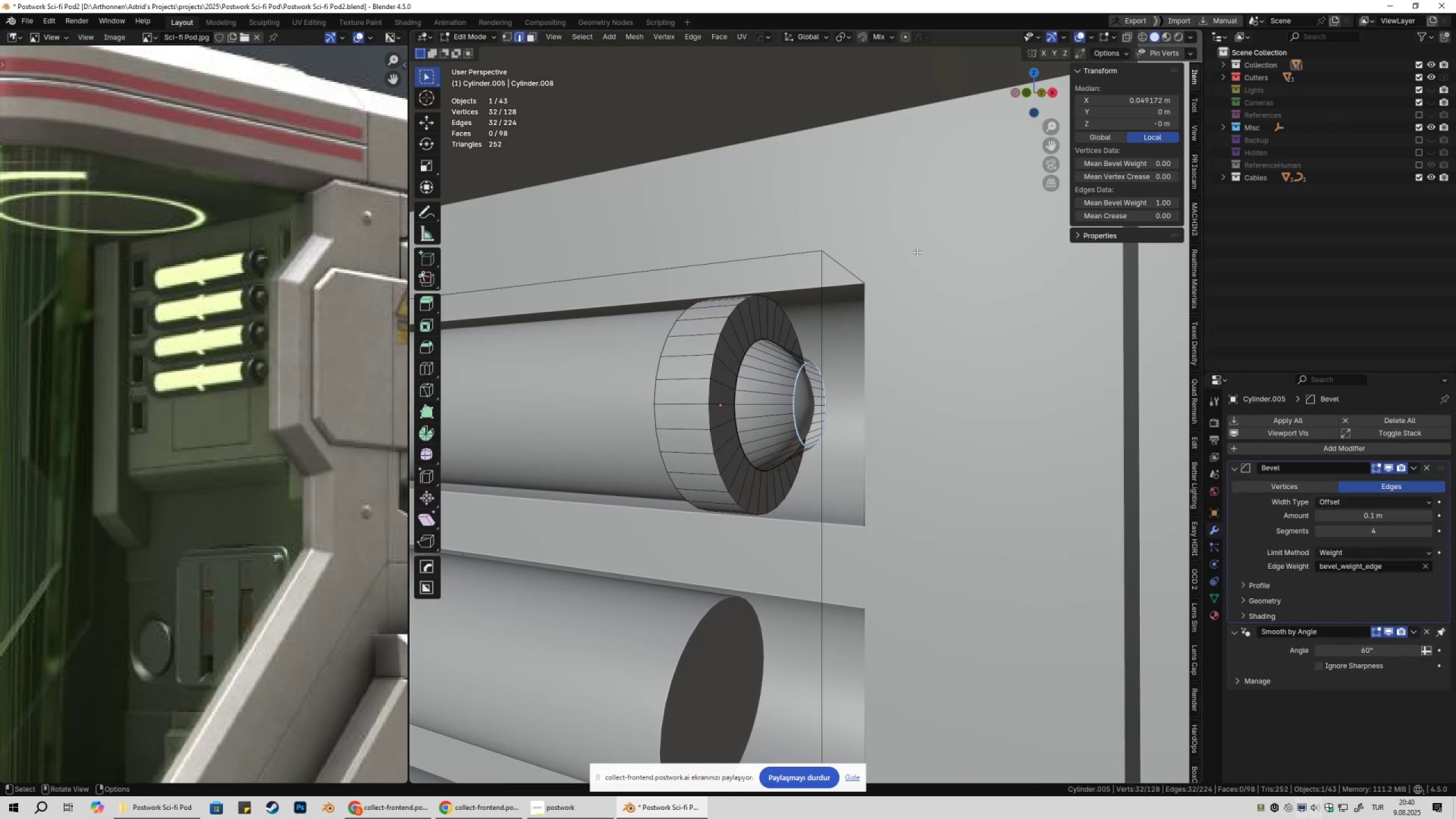 
key(Tab)
 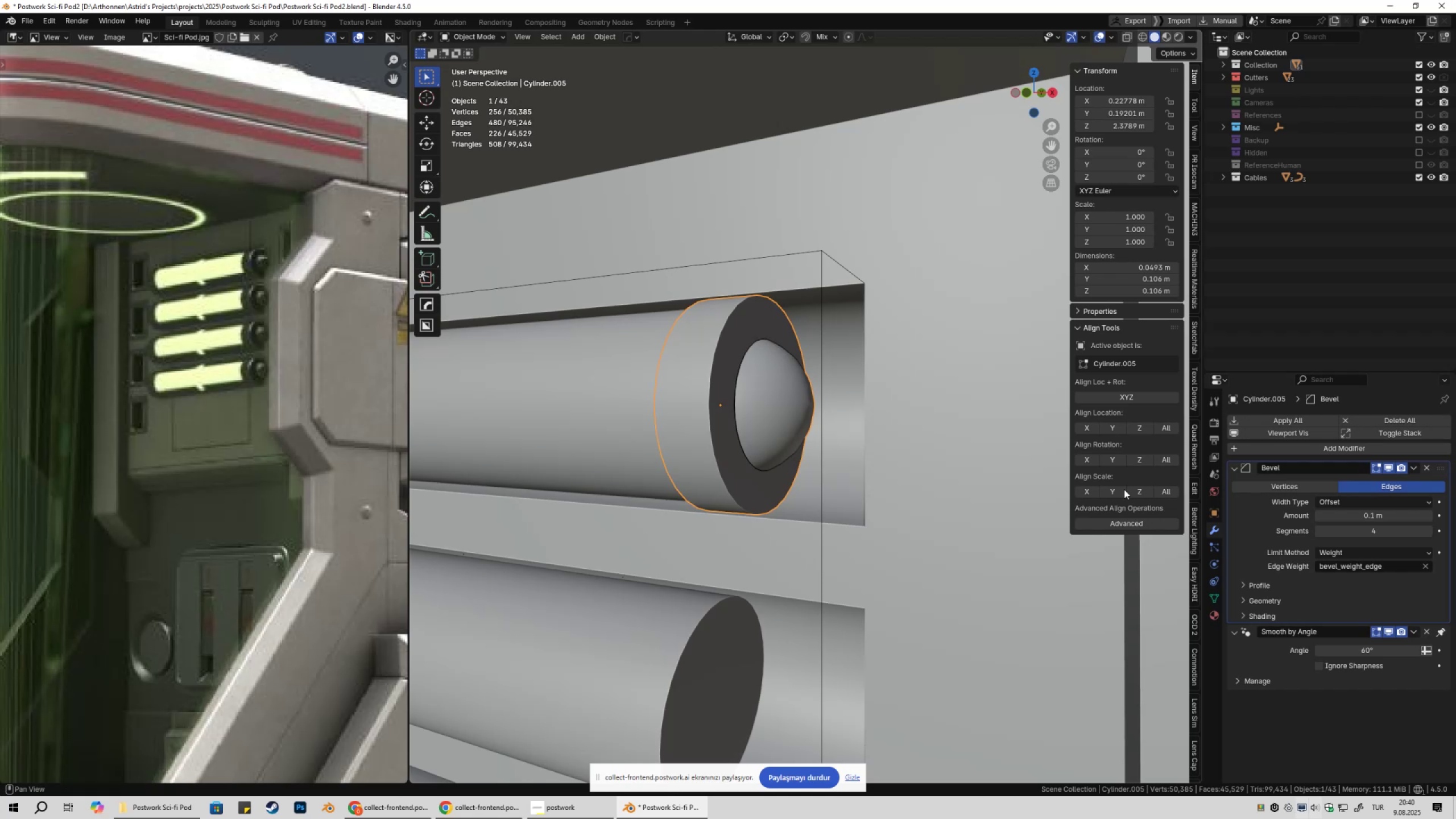 
hold_key(key=ShiftLeft, duration=1.5)
left_click_drag(start_coordinate=[1406, 515], to_coordinate=[1302, 527])
 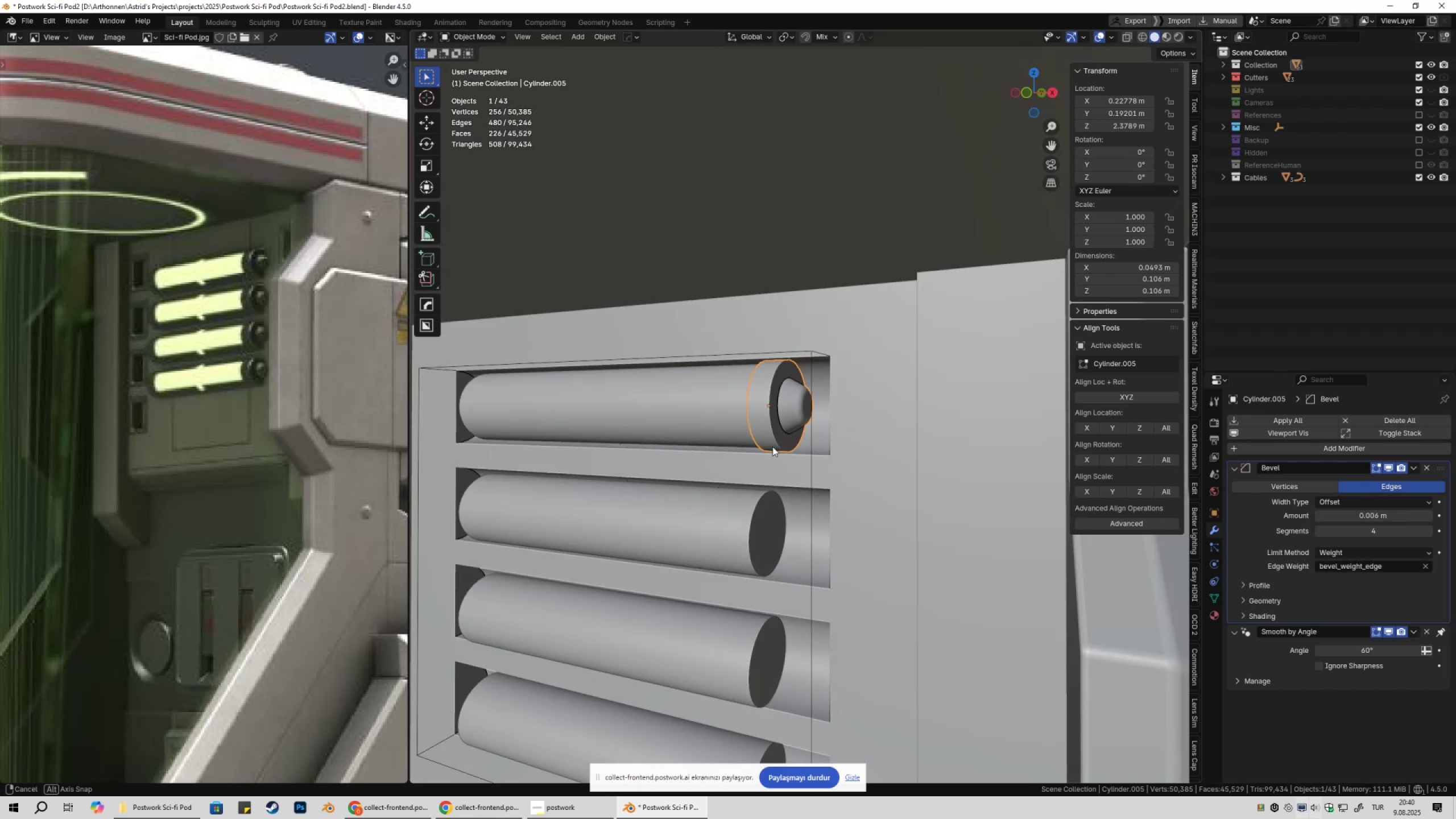 
hold_key(key=ShiftLeft, duration=1.52)
 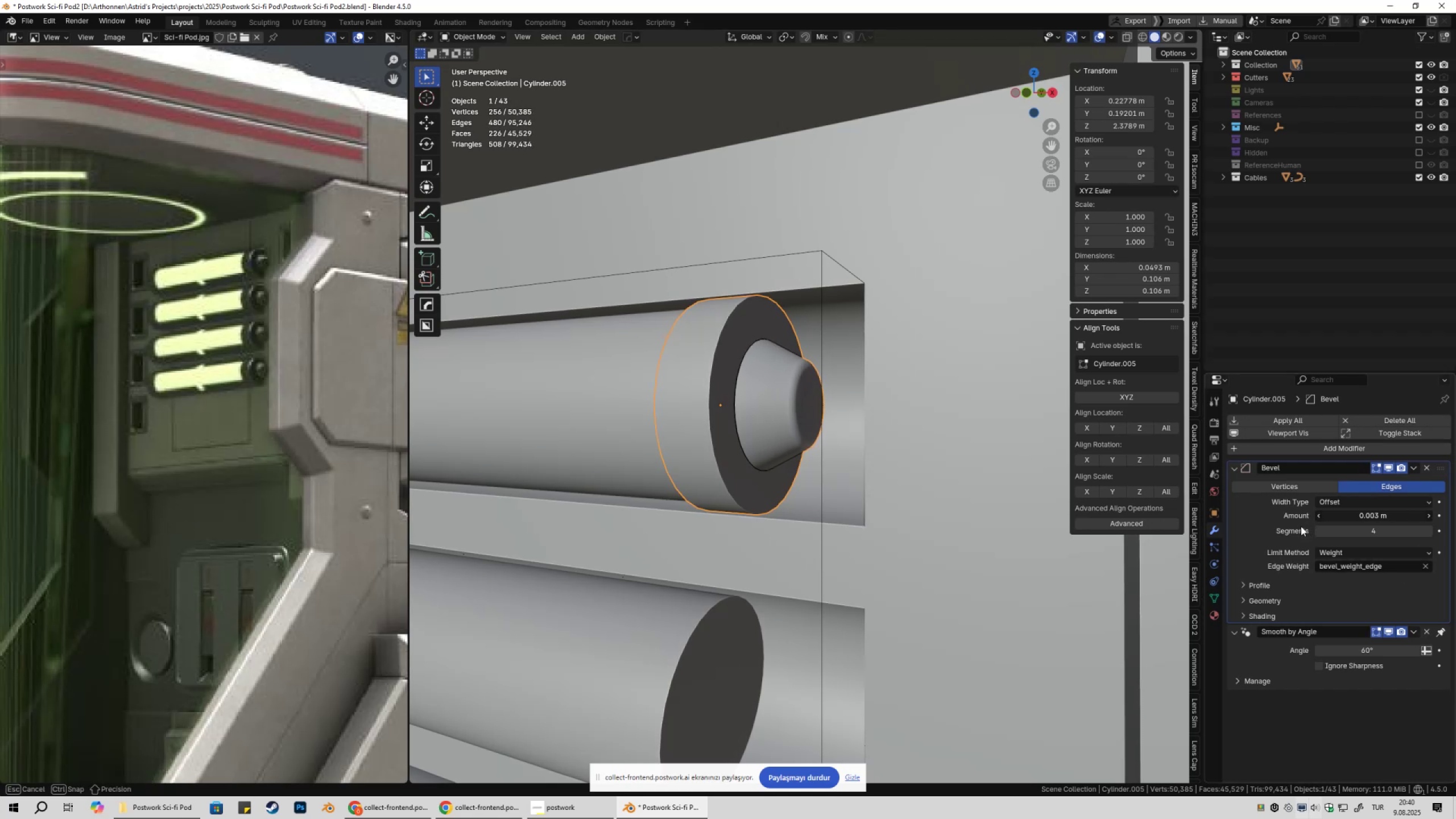 
hold_key(key=ShiftLeft, duration=1.51)
 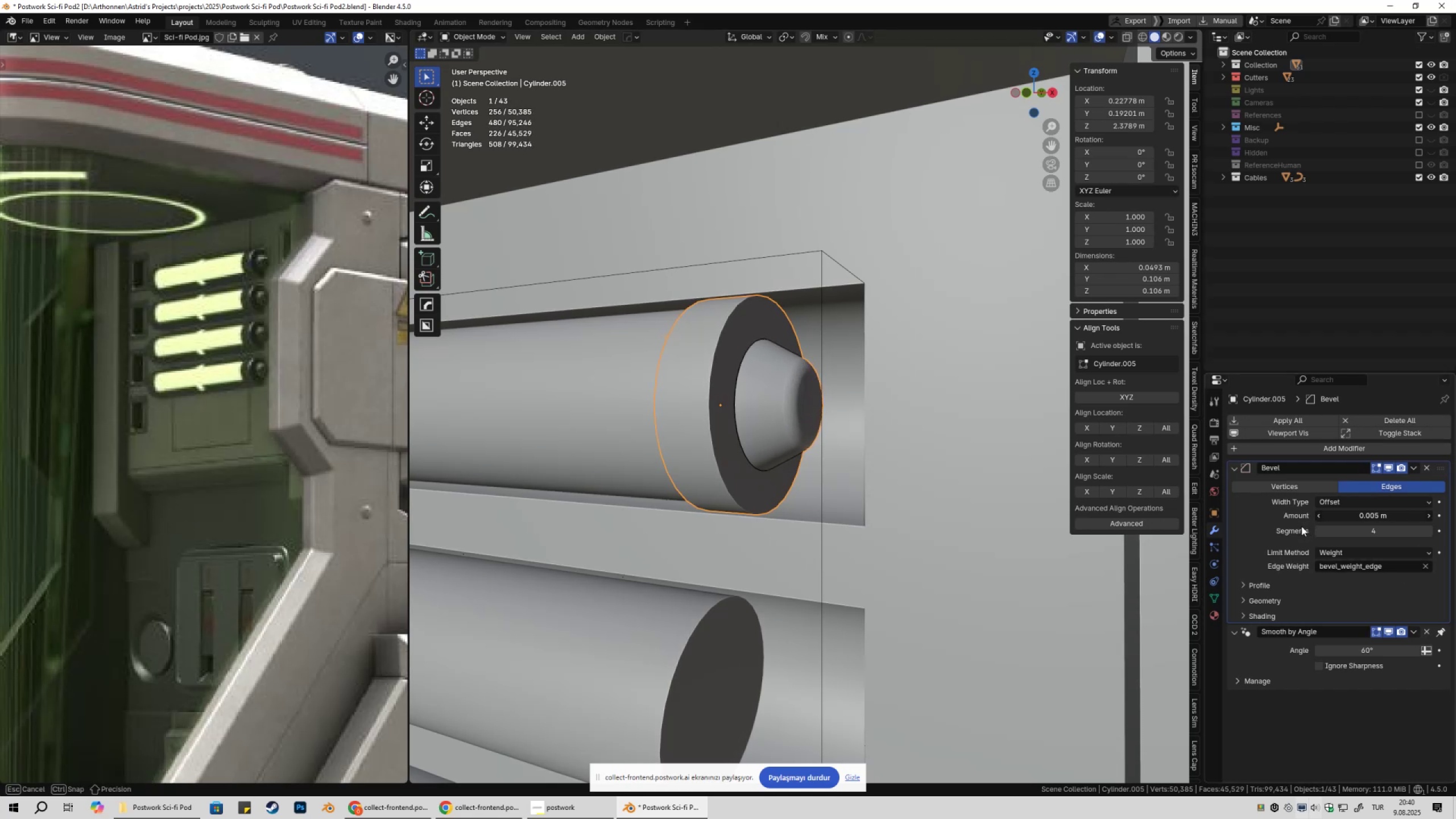 
hold_key(key=ShiftLeft, duration=0.94)
 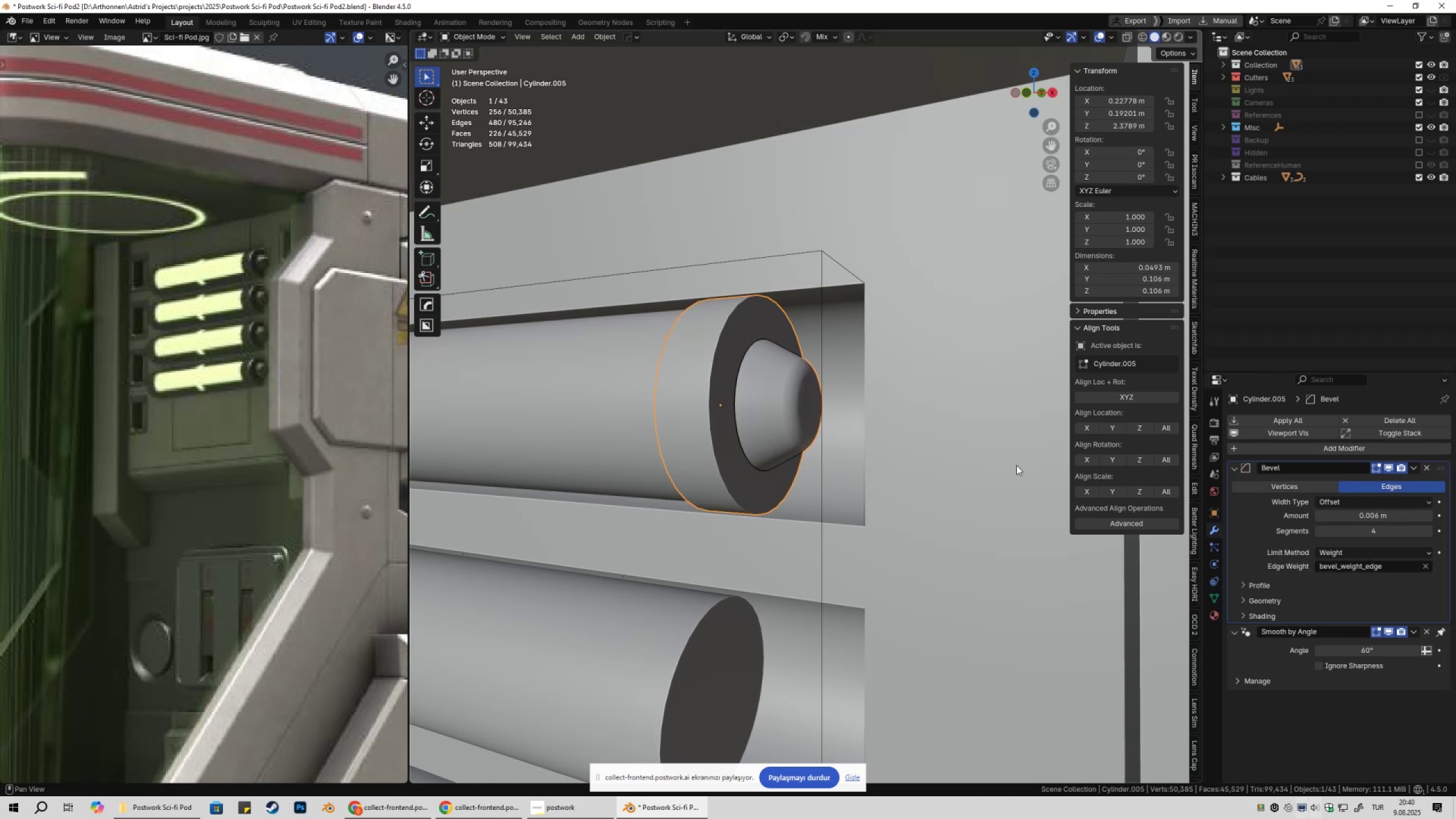 
scroll: coordinate [770, 445], scroll_direction: down, amount: 3.0
 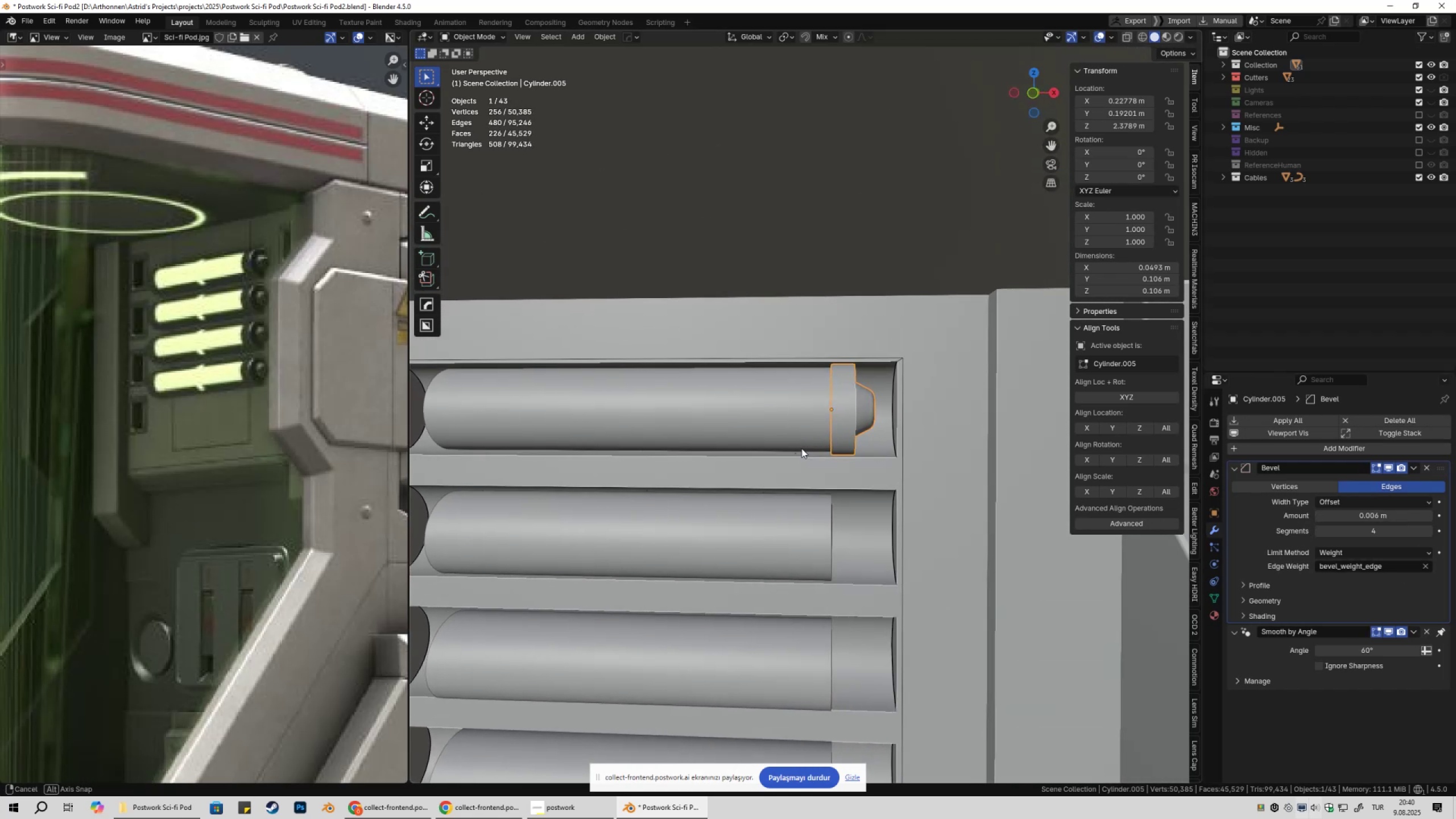 
scroll: coordinate [780, 451], scroll_direction: up, amount: 3.0
 